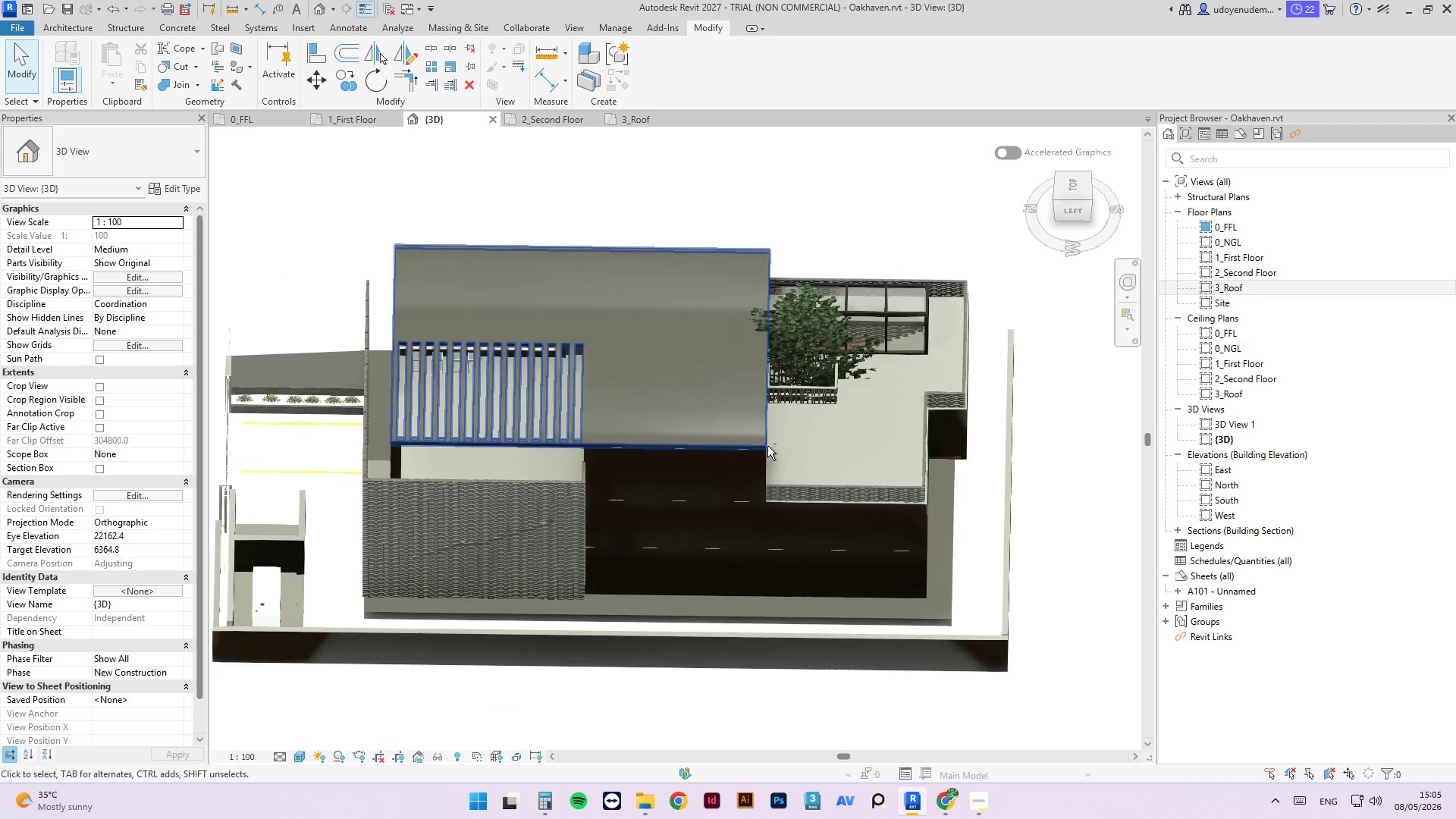 
left_click([634, 121])
 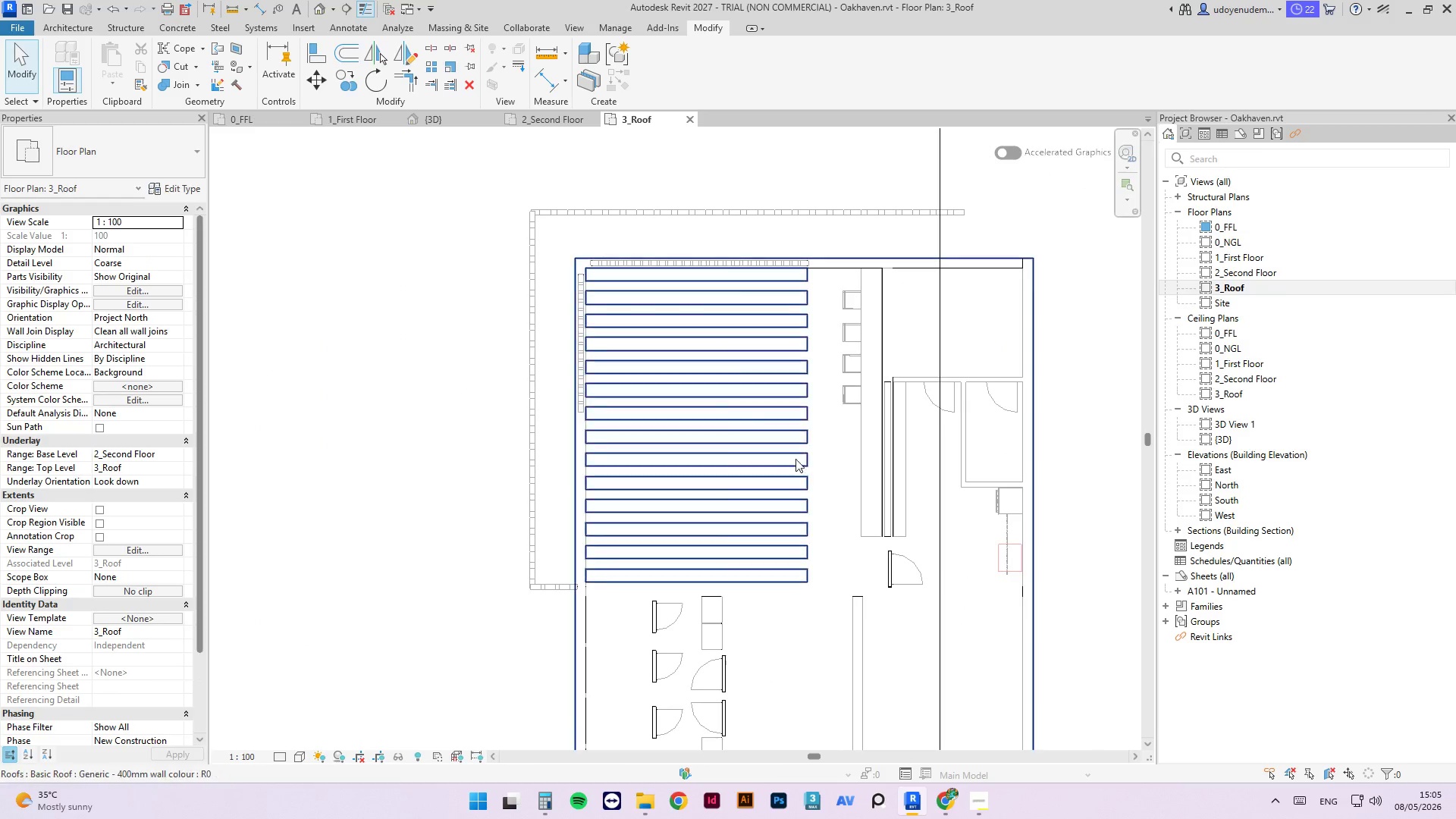 
scroll: coordinate [708, 604], scroll_direction: down, amount: 2.0
 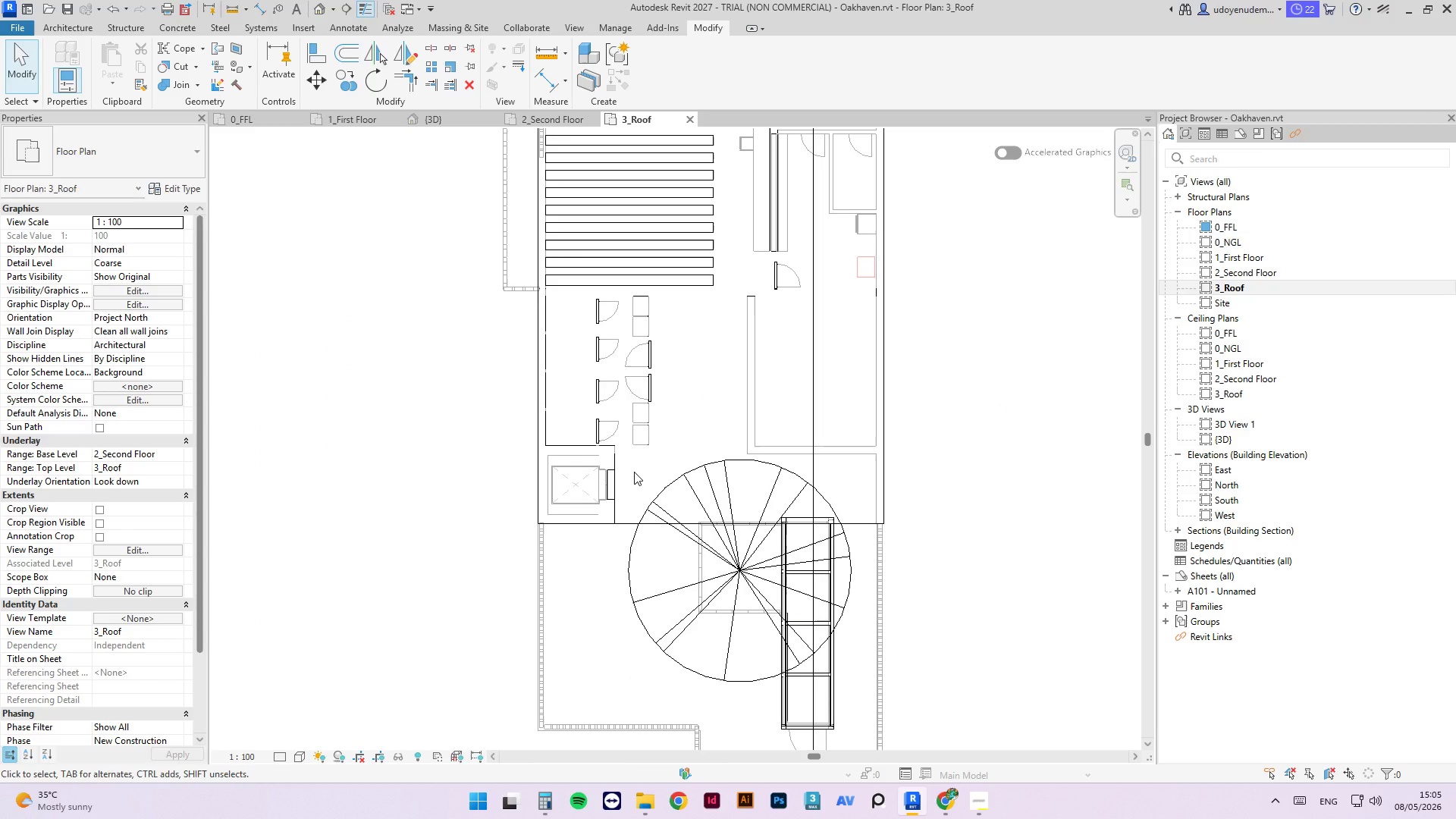 
wait(9.31)
 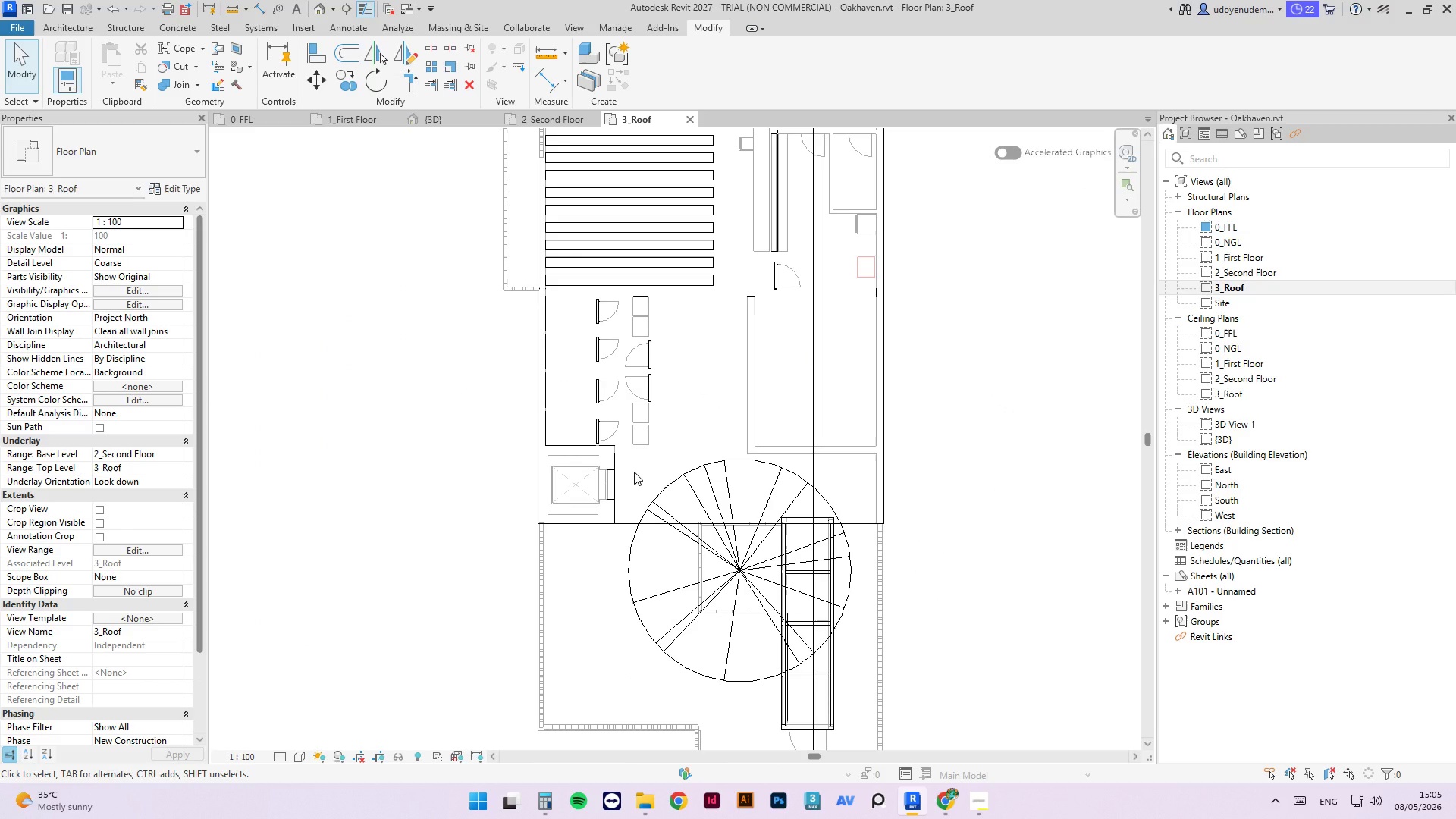 
scroll: coordinate [862, 476], scroll_direction: down, amount: 5.0
 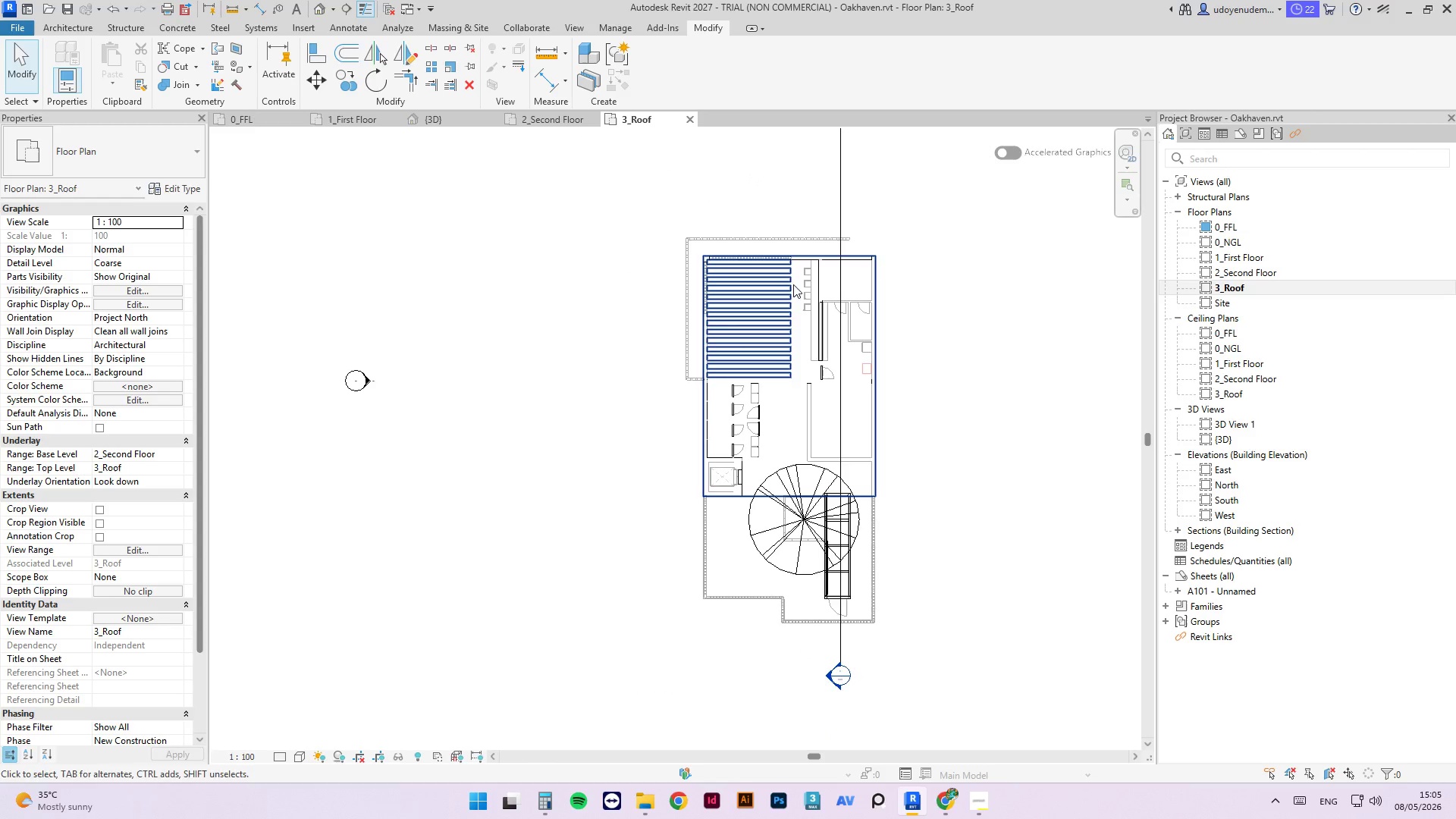 
scroll: coordinate [930, 309], scroll_direction: up, amount: 2.0
 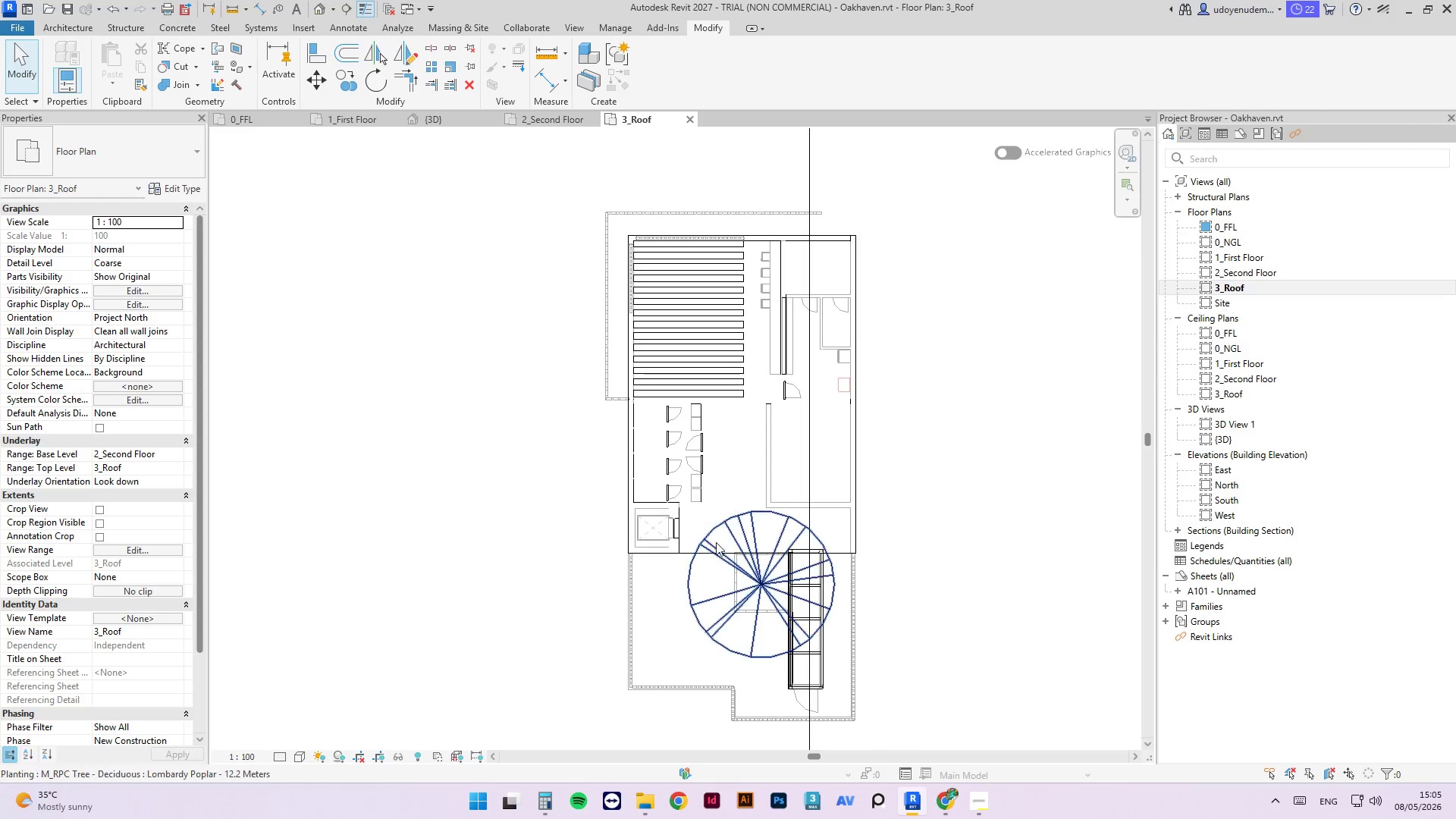 
wait(7.54)
 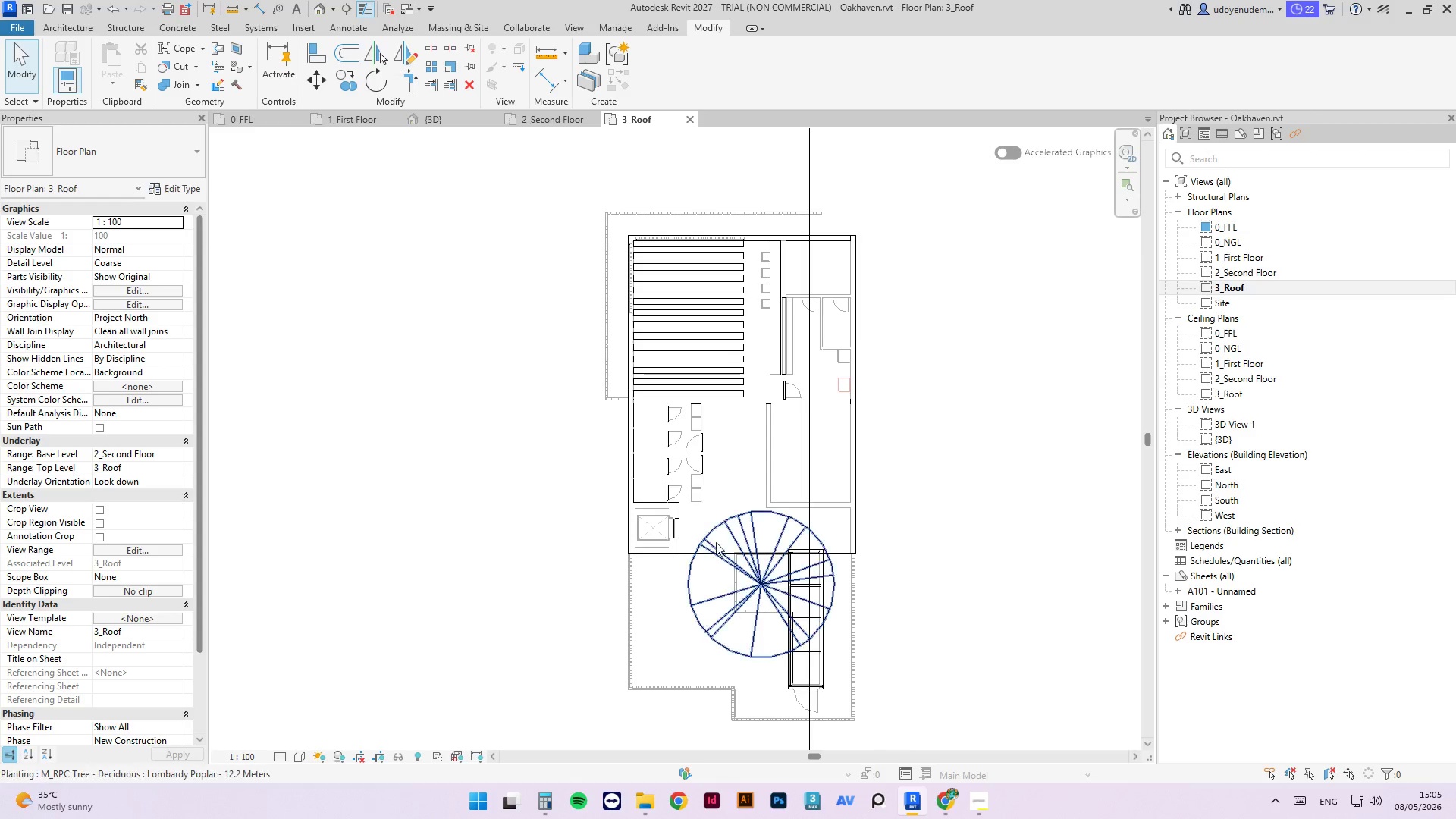 
scroll: coordinate [723, 548], scroll_direction: up, amount: 2.0
 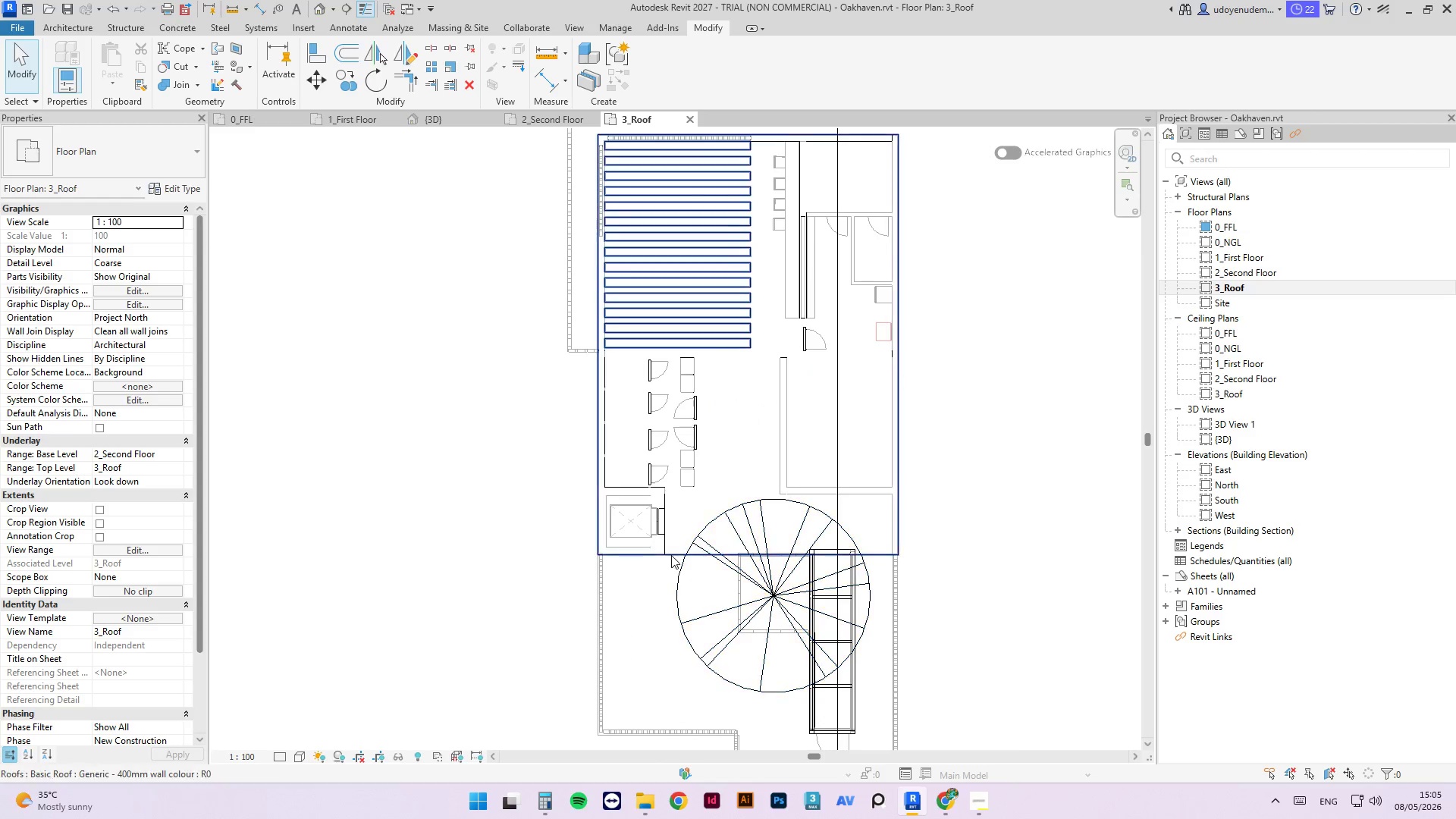 
left_click([674, 553])
 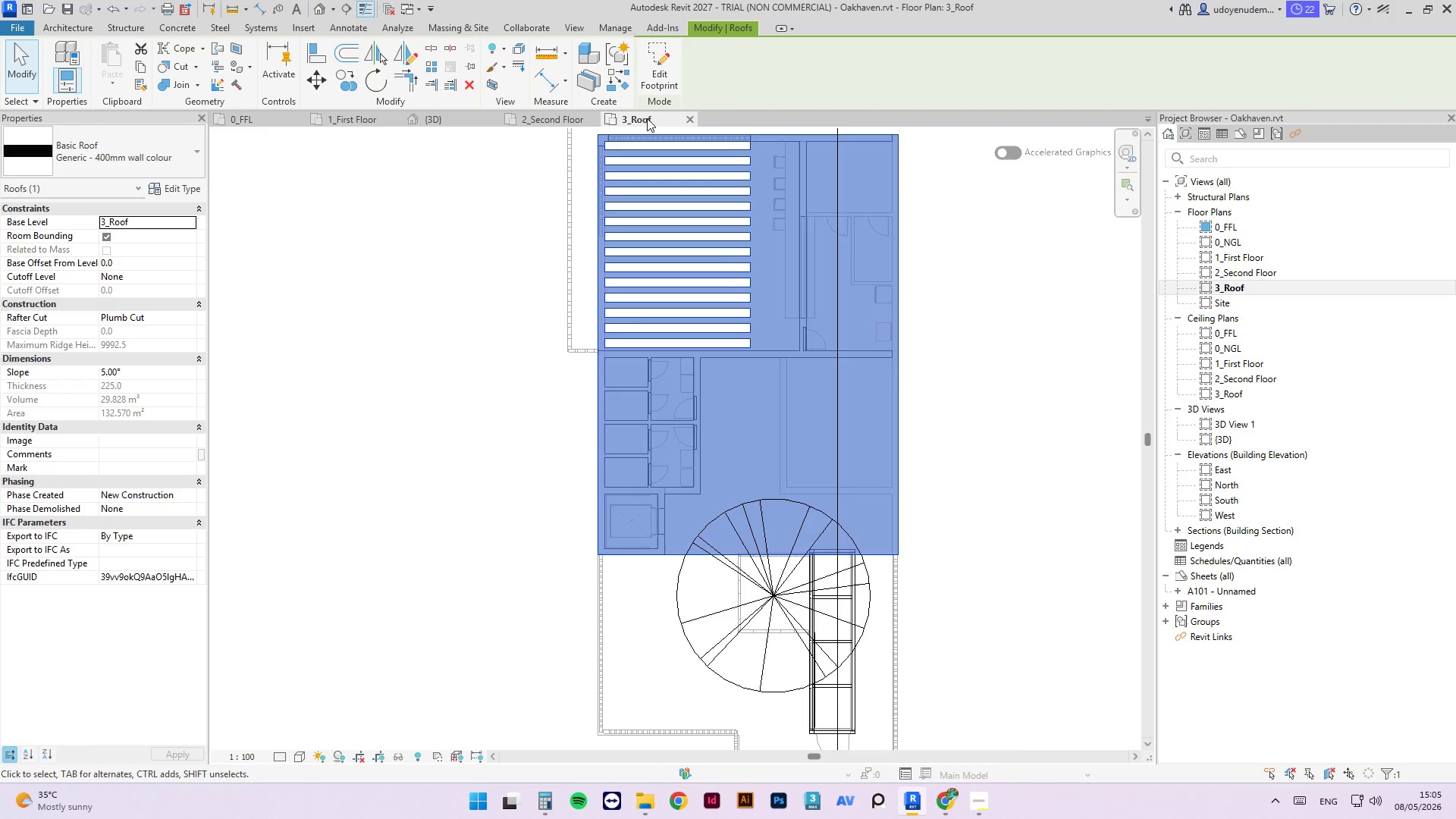 
left_click([664, 79])
 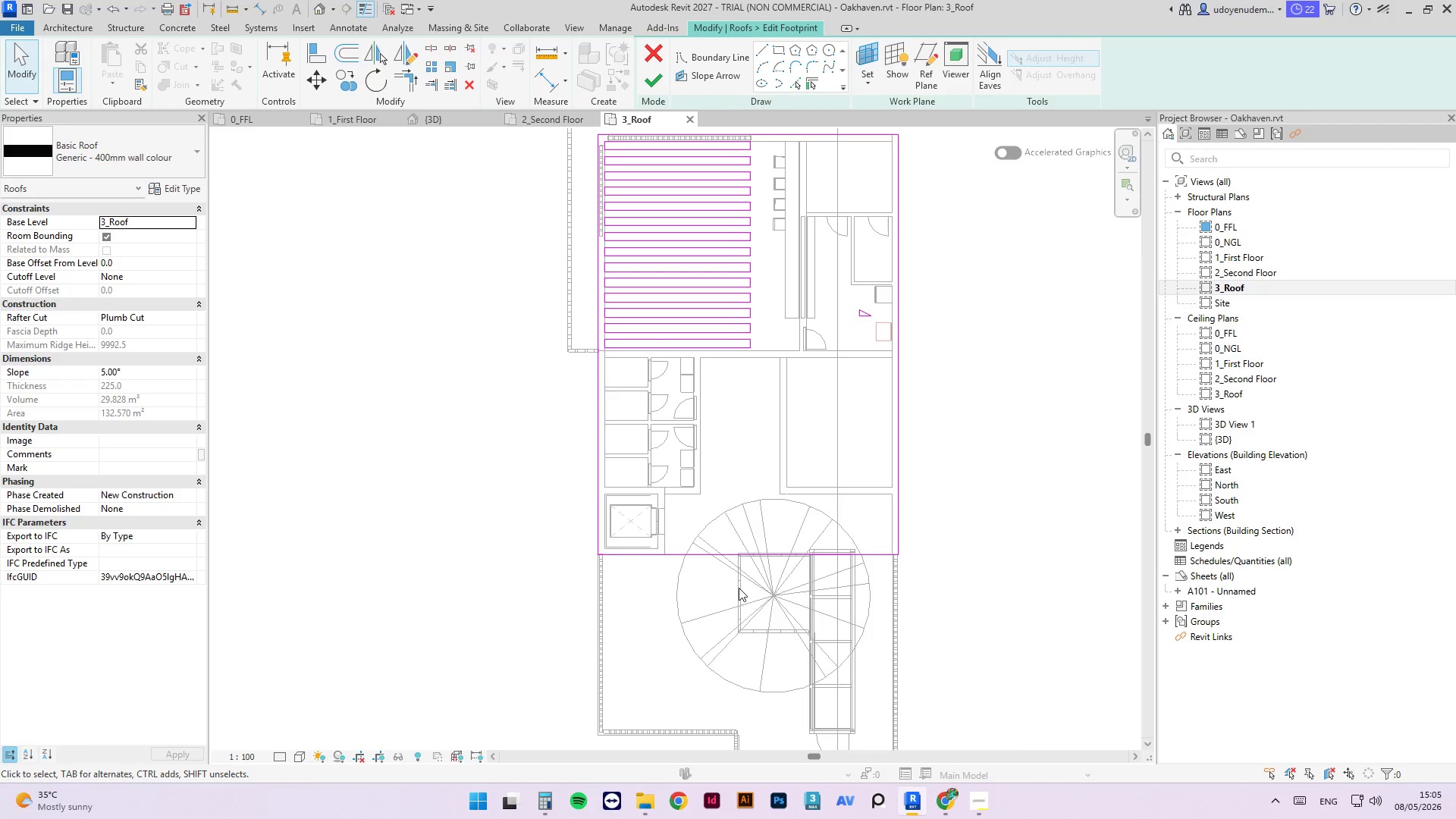 
scroll: coordinate [736, 565], scroll_direction: up, amount: 3.0
 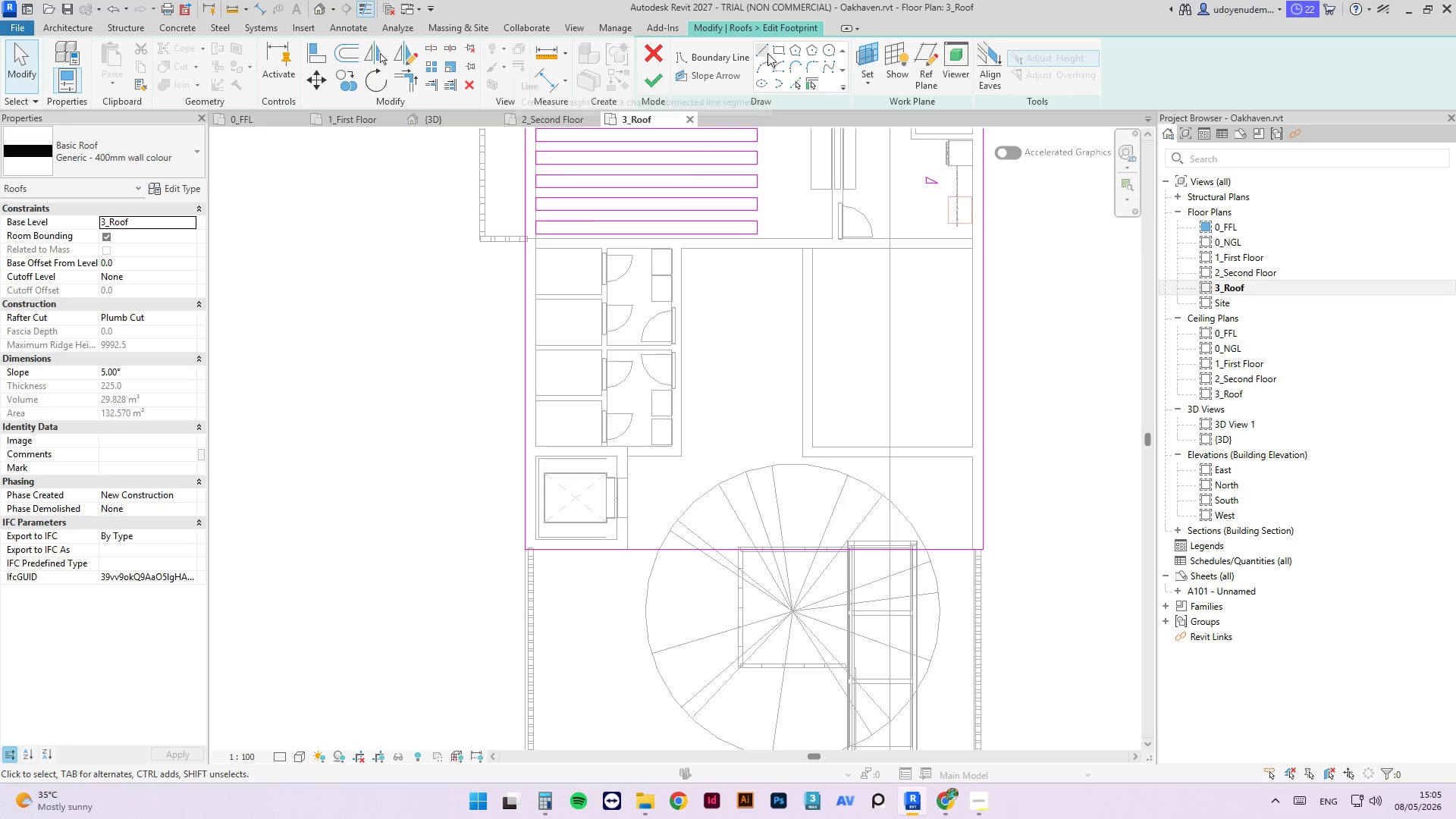 
left_click([767, 52])
 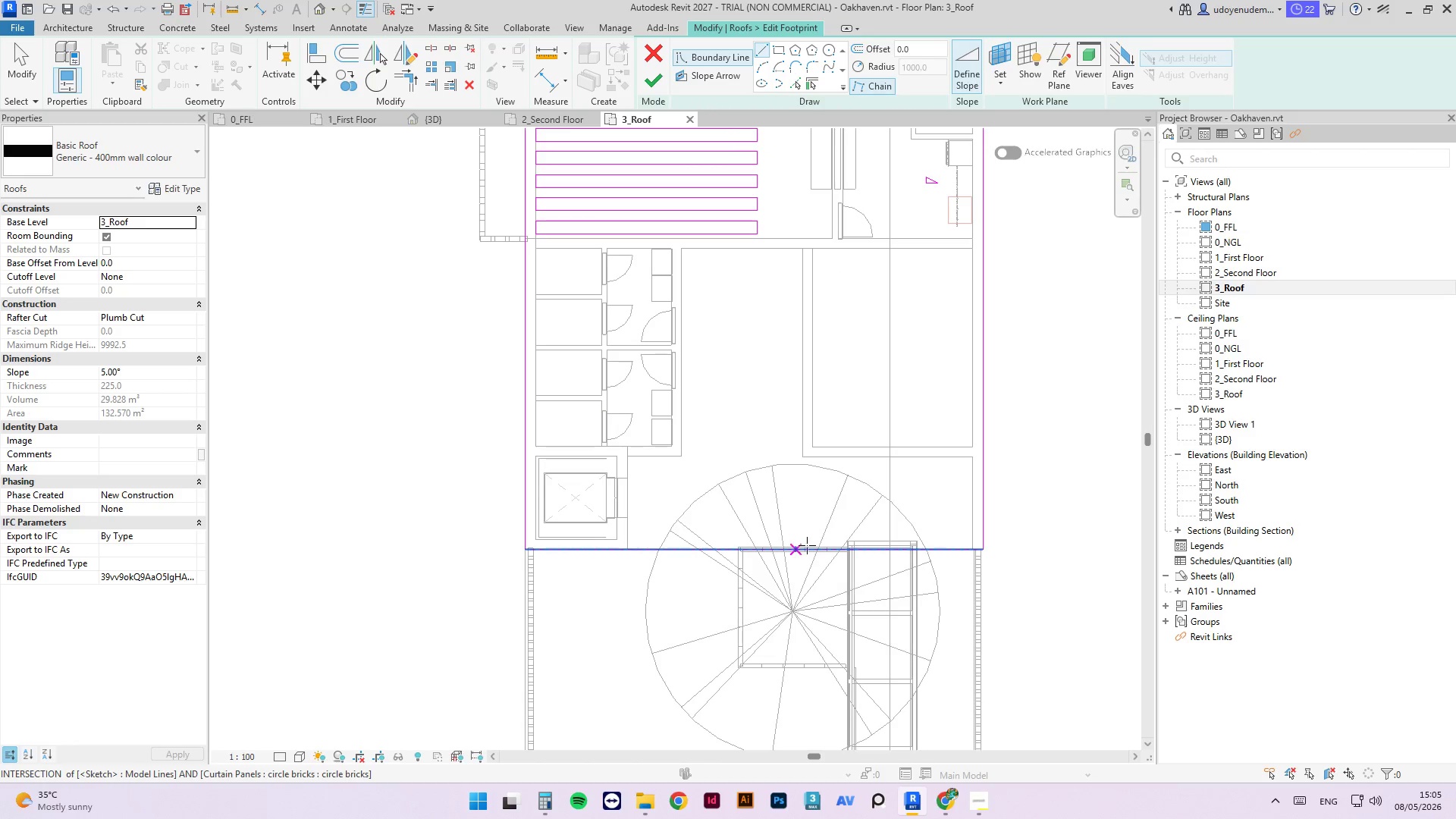 
scroll: coordinate [865, 541], scroll_direction: up, amount: 2.0
 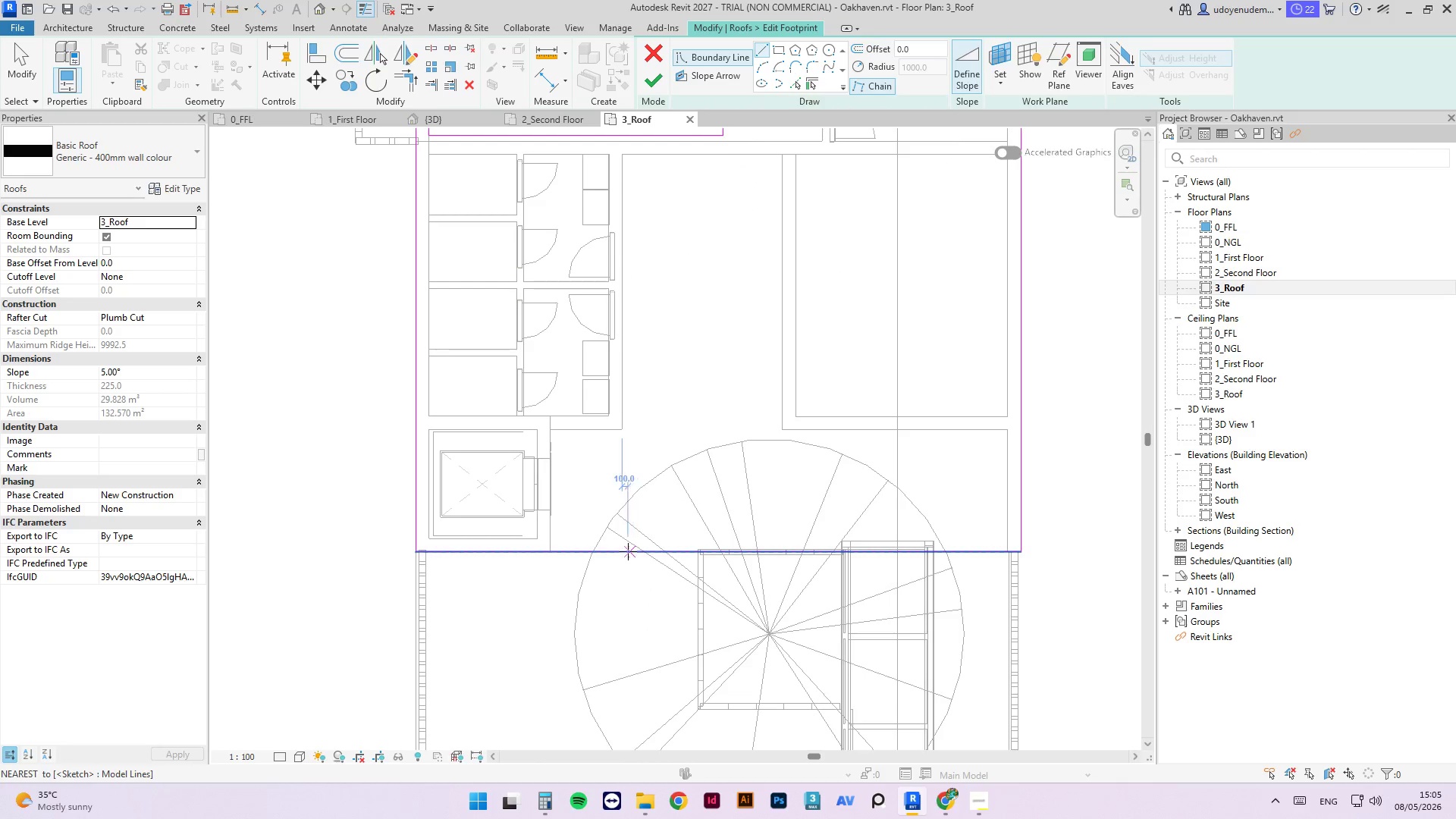 
left_click([627, 551])
 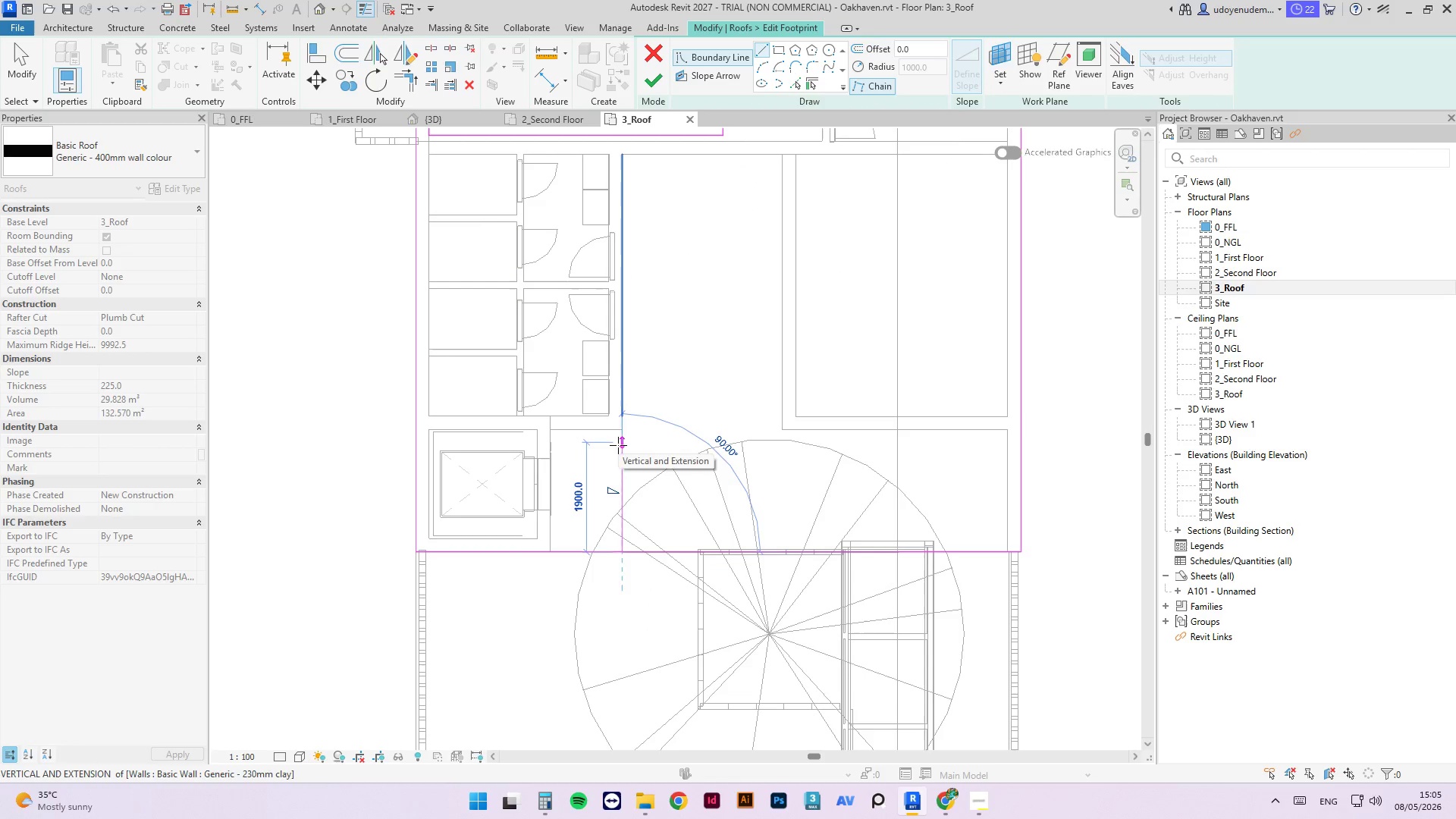 
left_click([620, 431])
 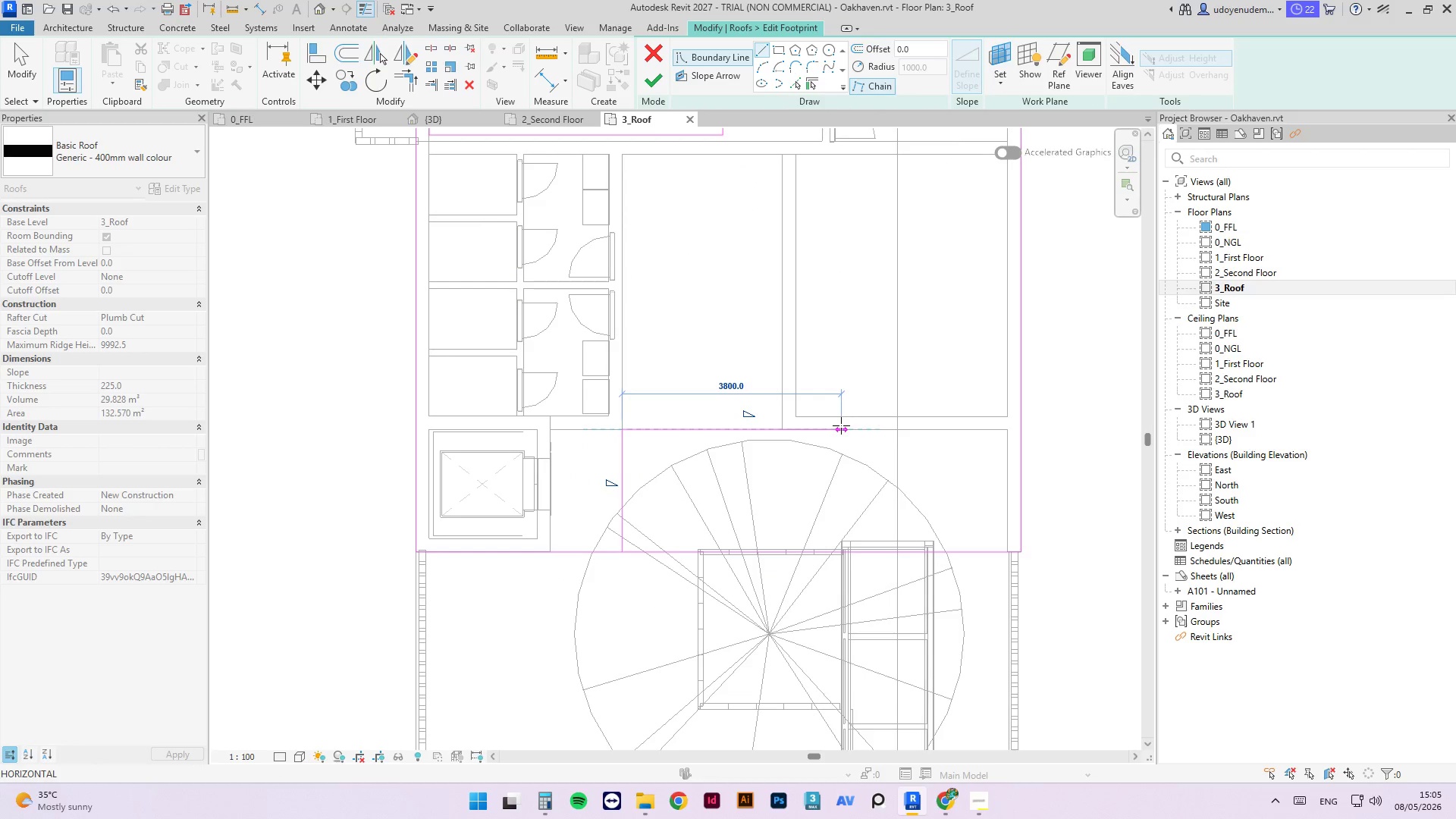 
left_click([835, 426])
 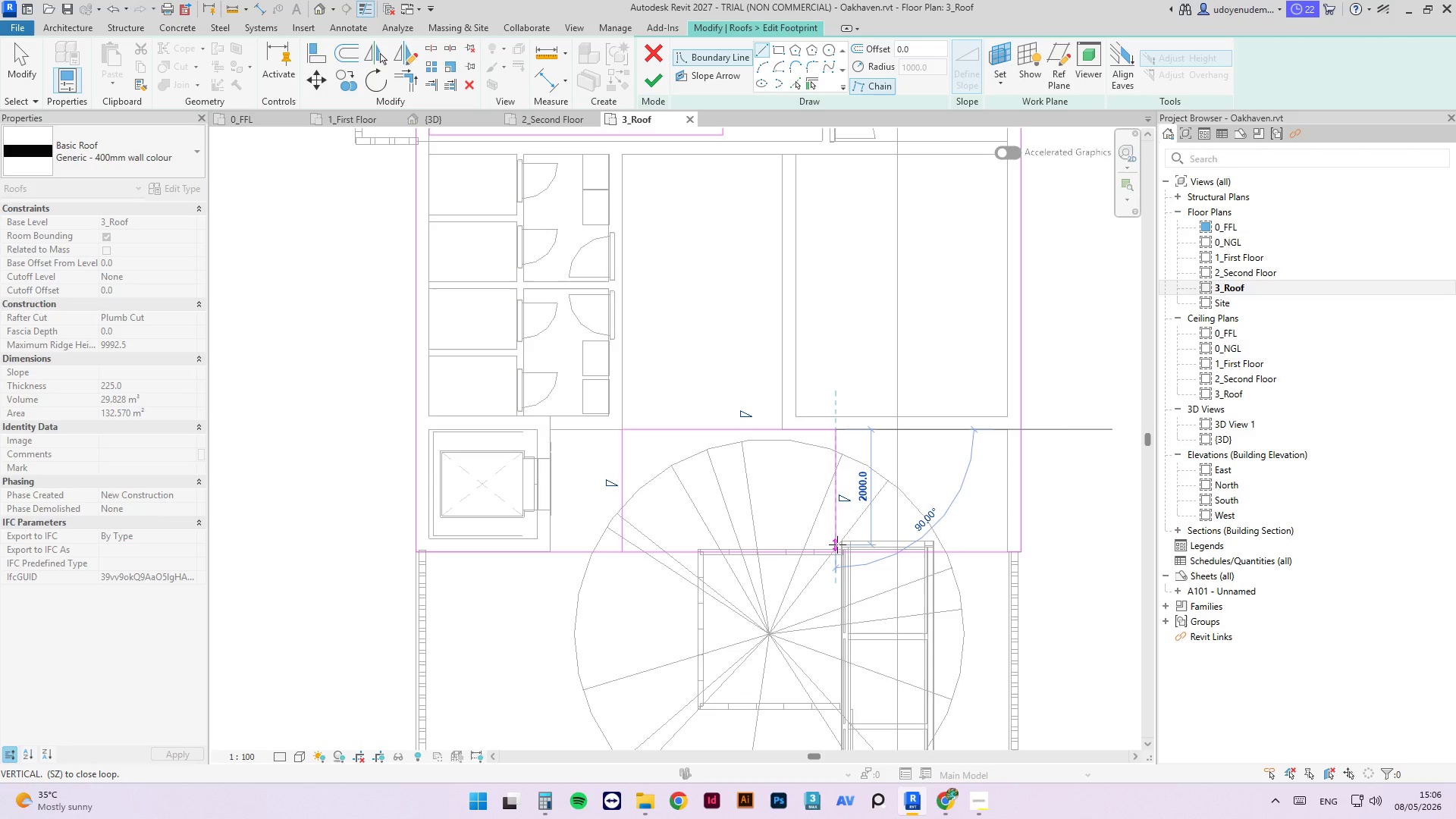 
left_click([837, 544])
 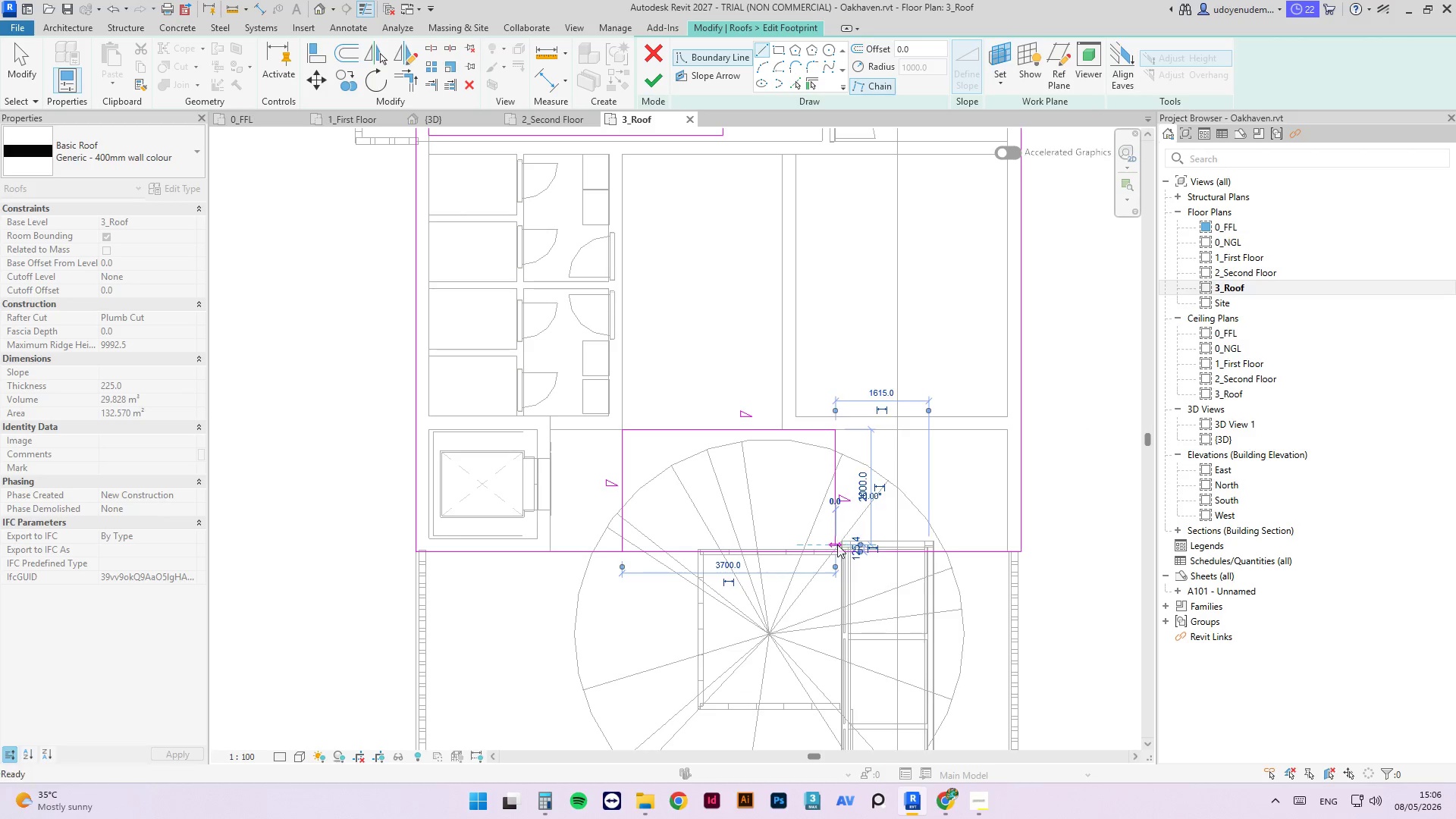 
key(Escape)
 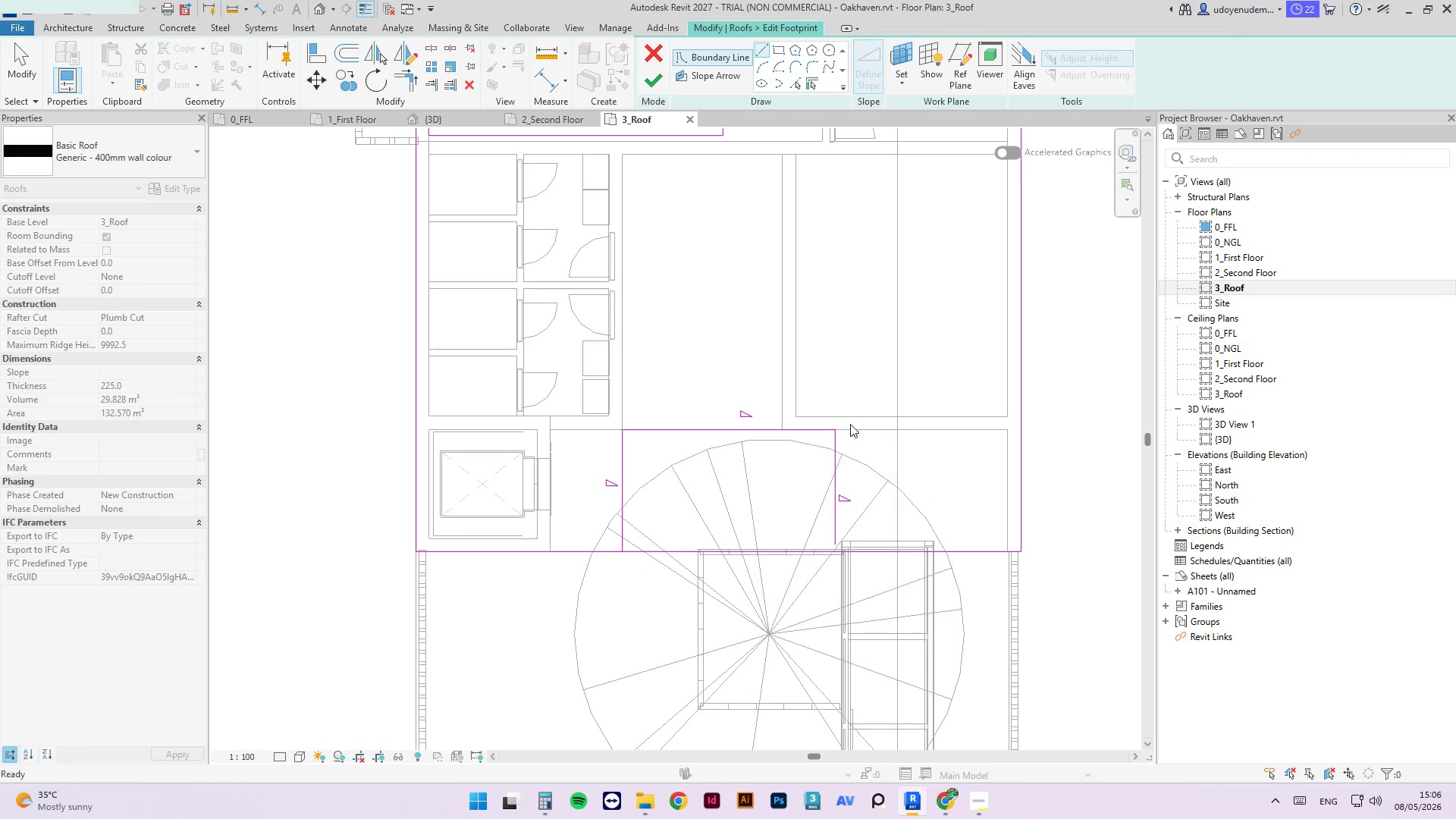 
key(Escape)
 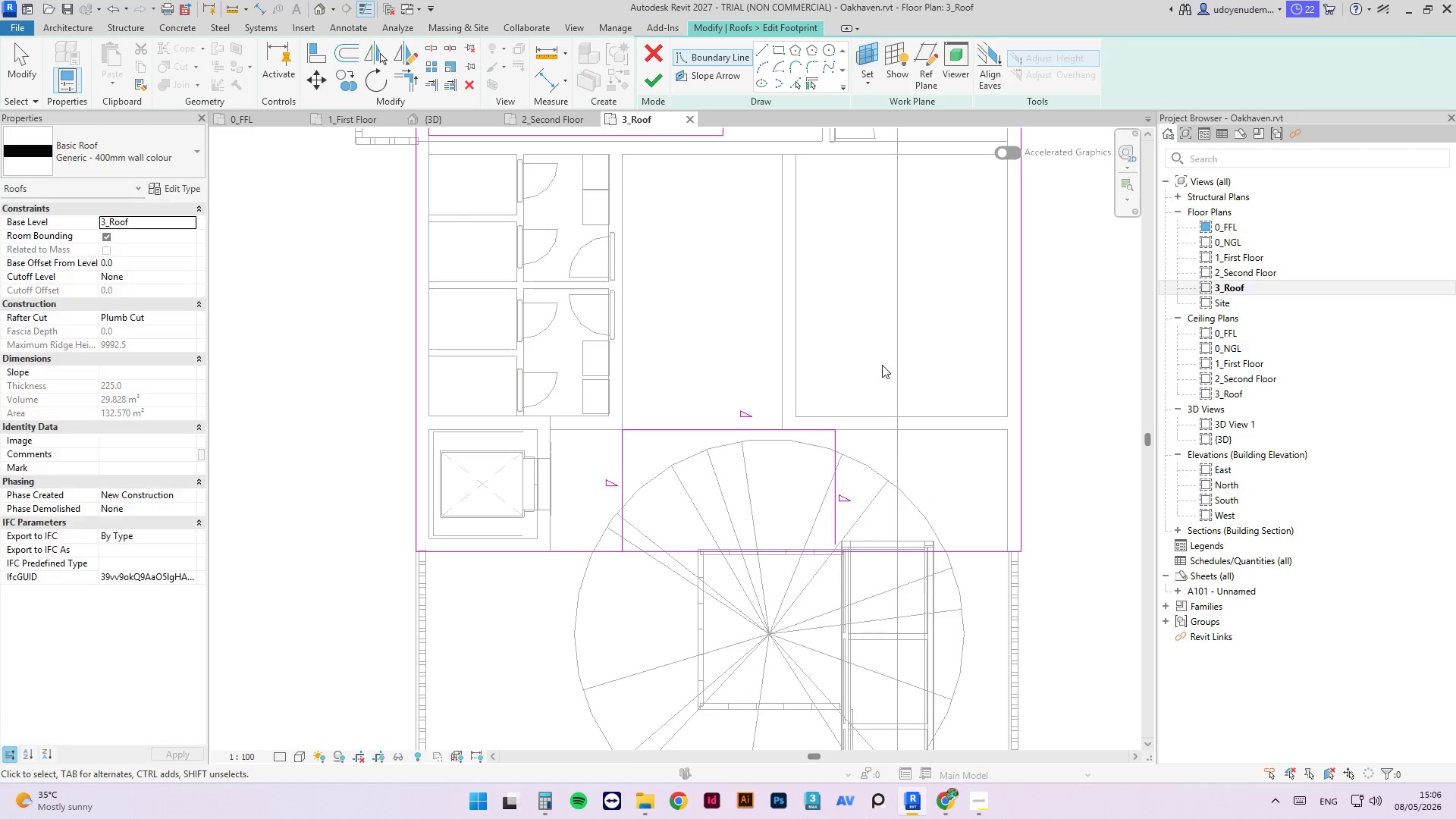 
left_click_drag(start_coordinate=[882, 365], to_coordinate=[593, 495])
 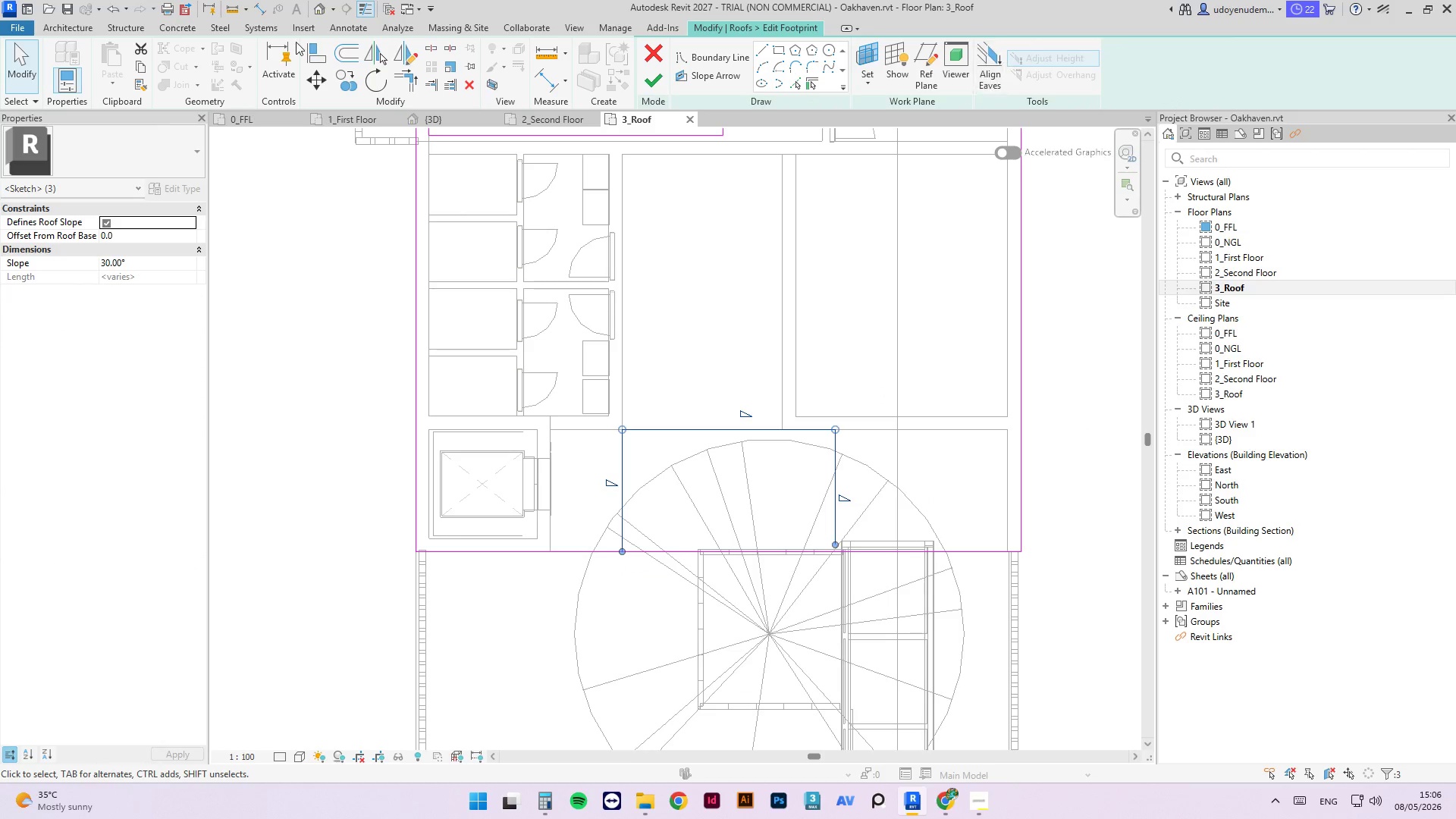 
left_click([108, 221])
 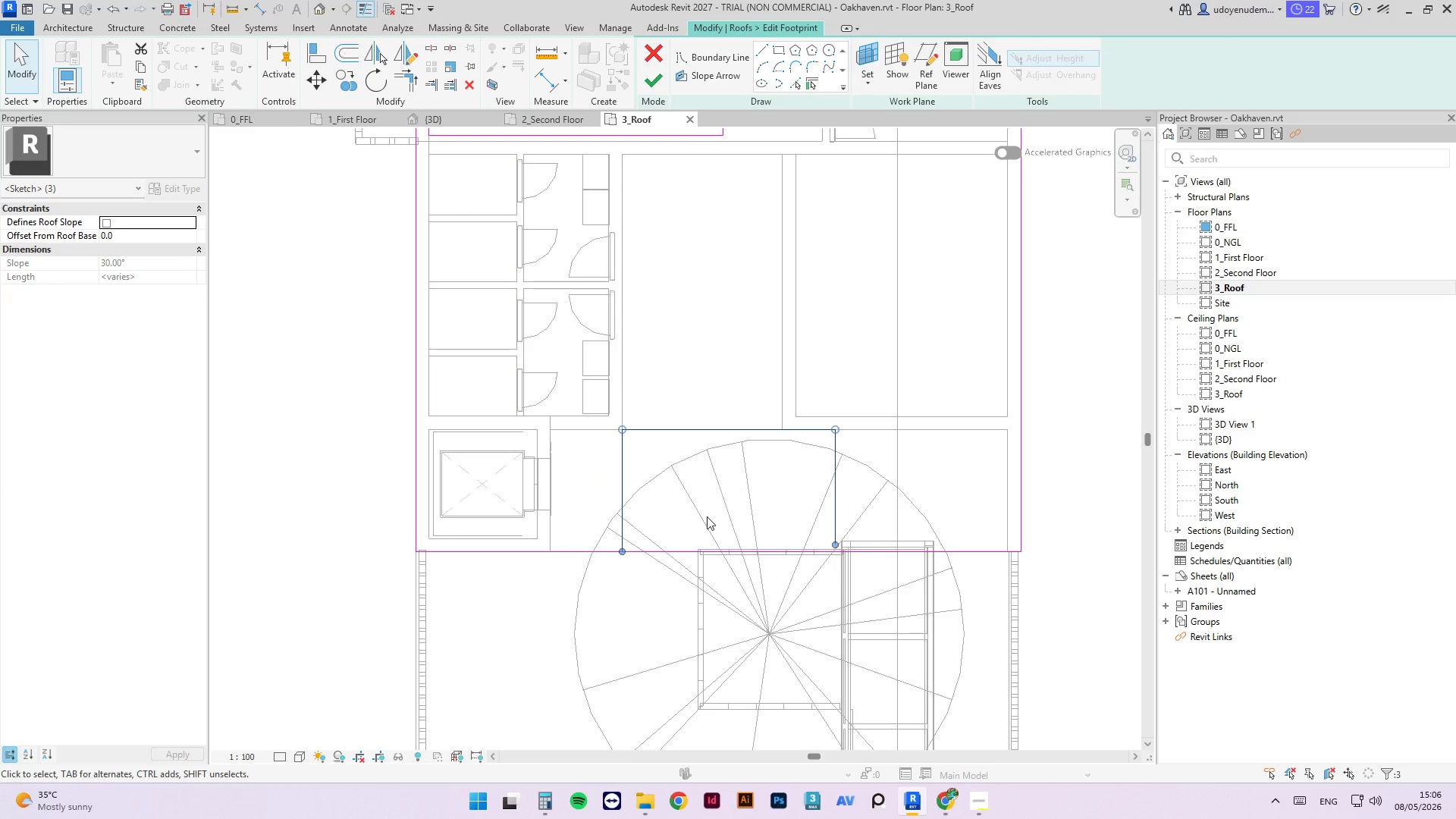 
key(Escape)
 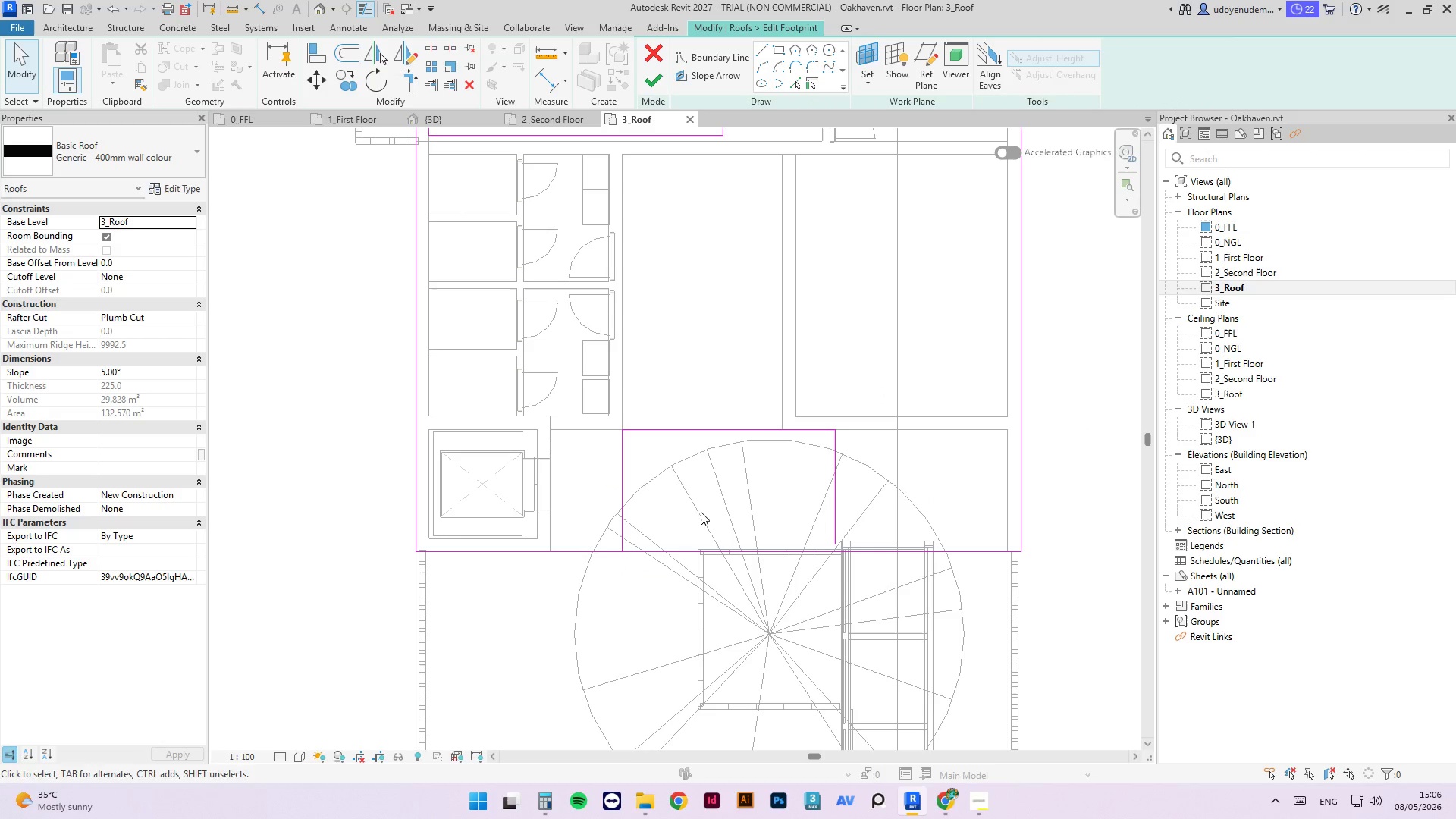 
key(S)
 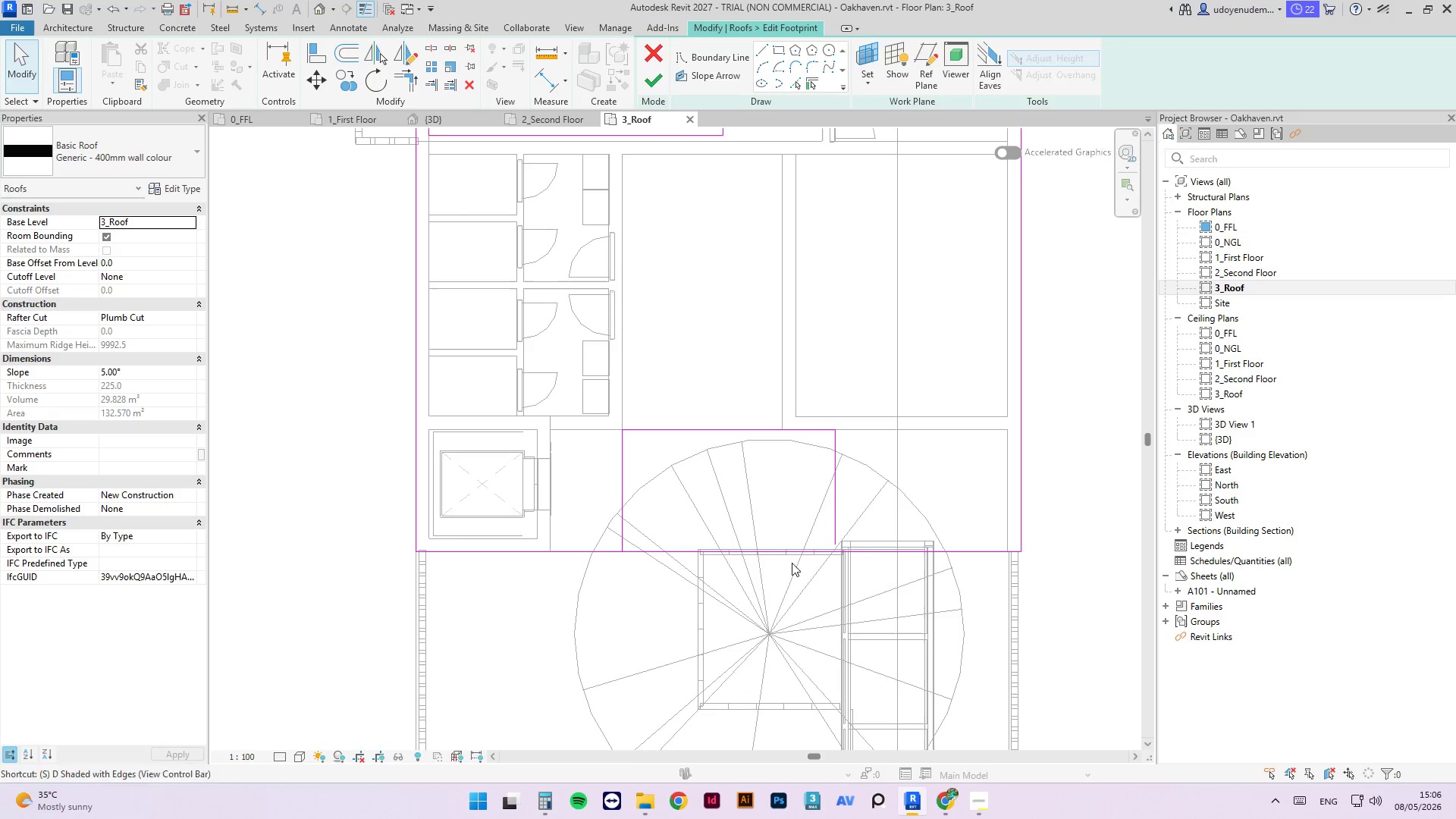 
key(L)
 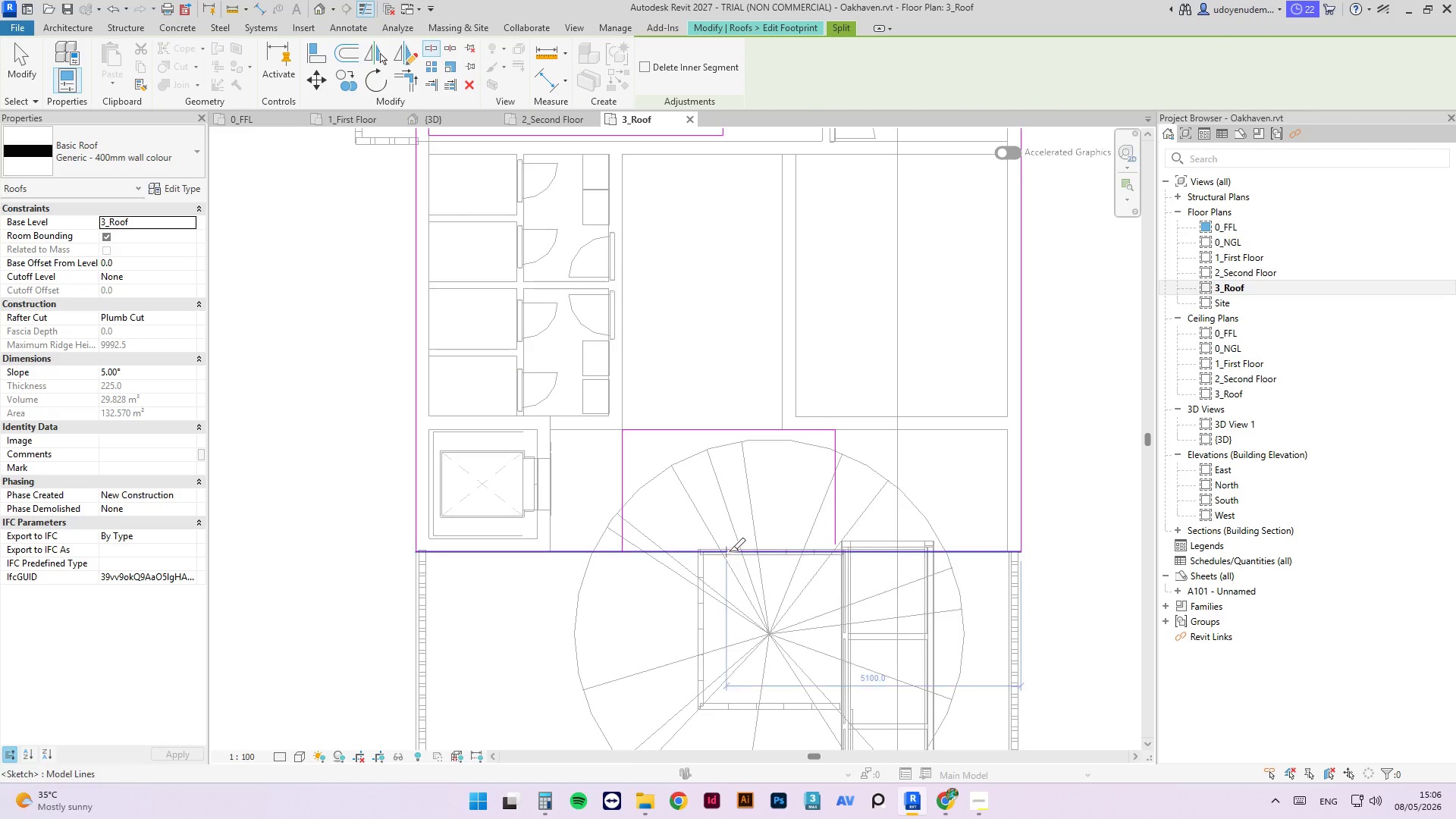 
left_click([729, 550])
 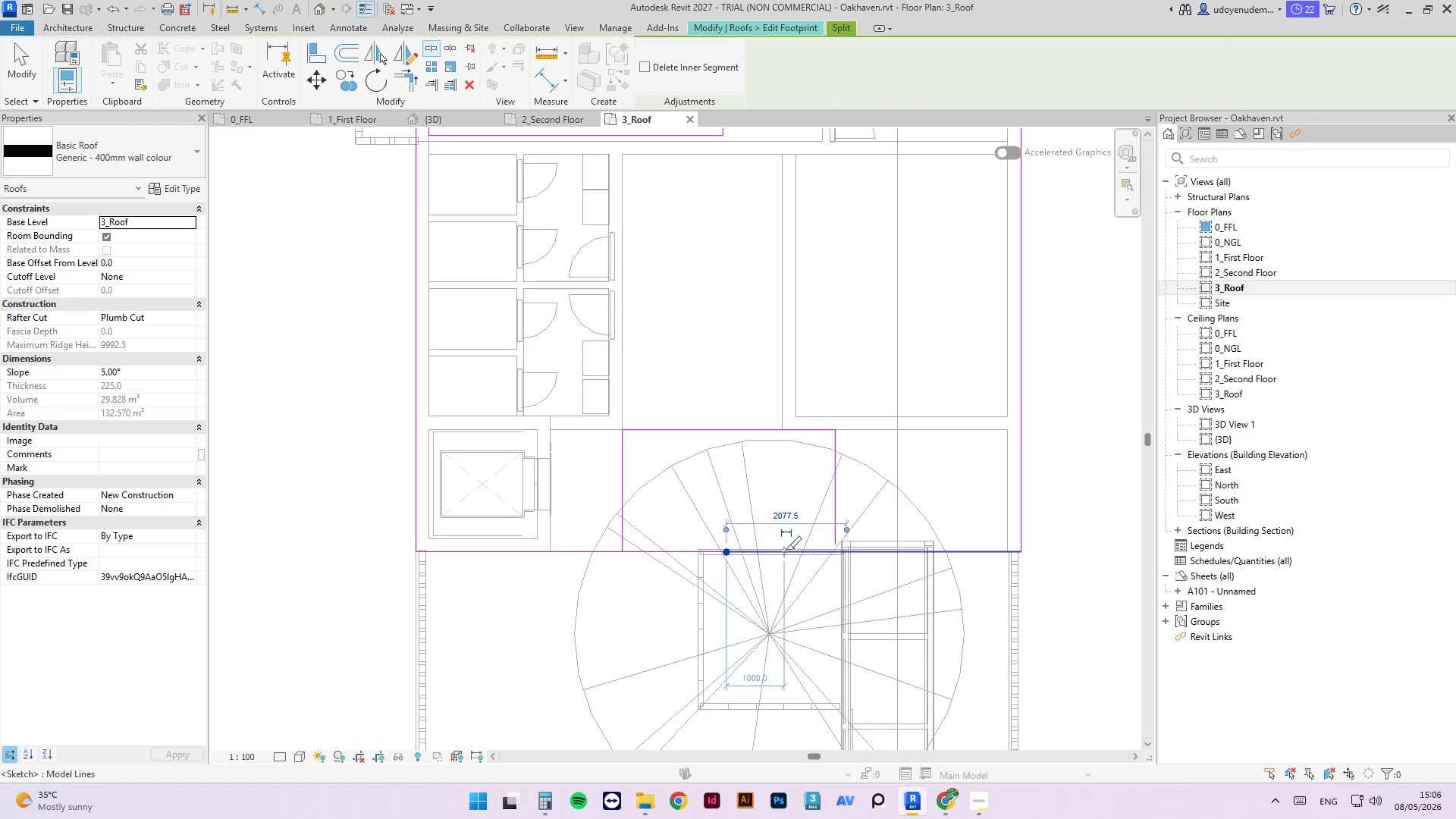 
type(tr)
 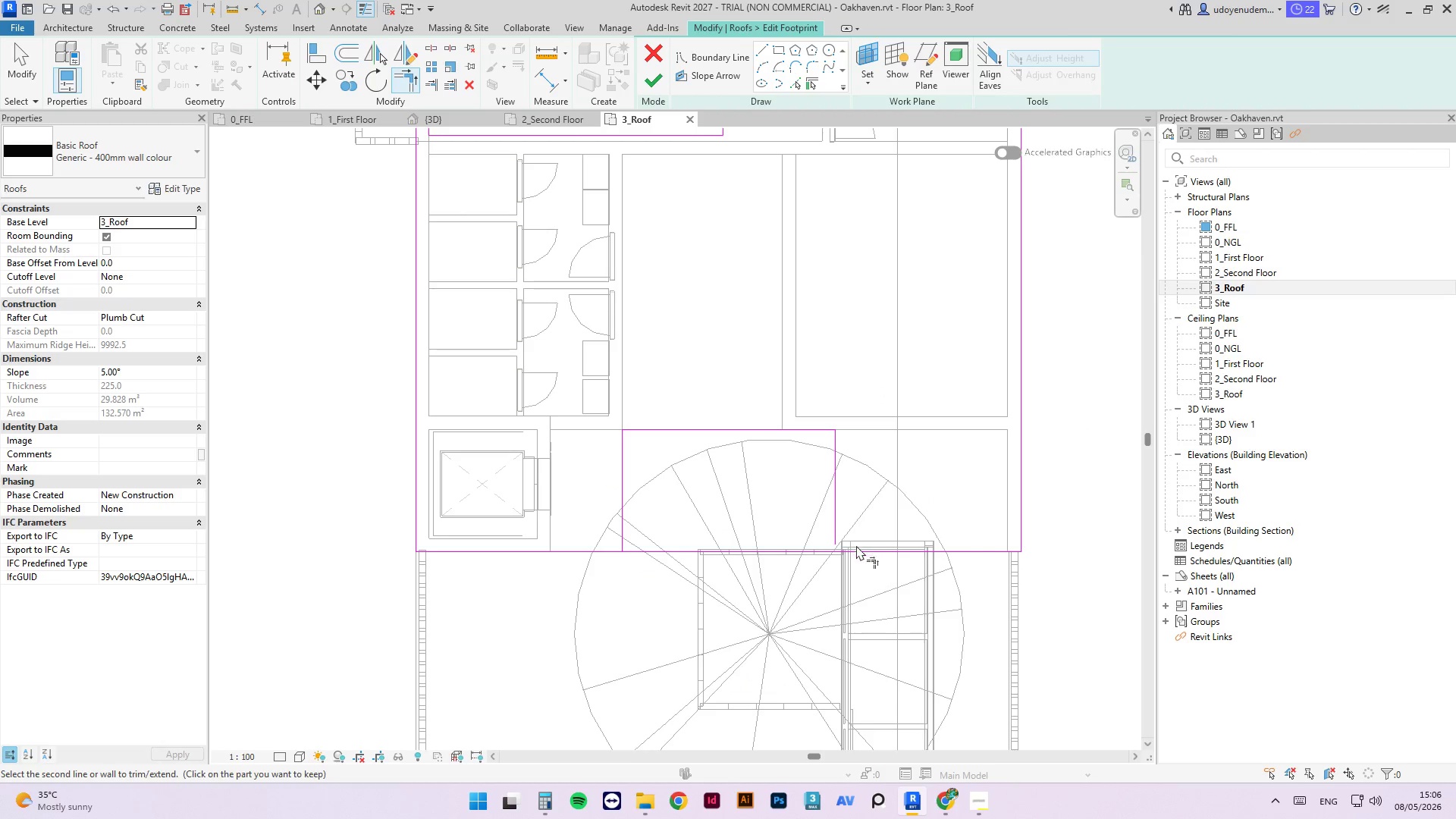 
double_click([856, 545])
 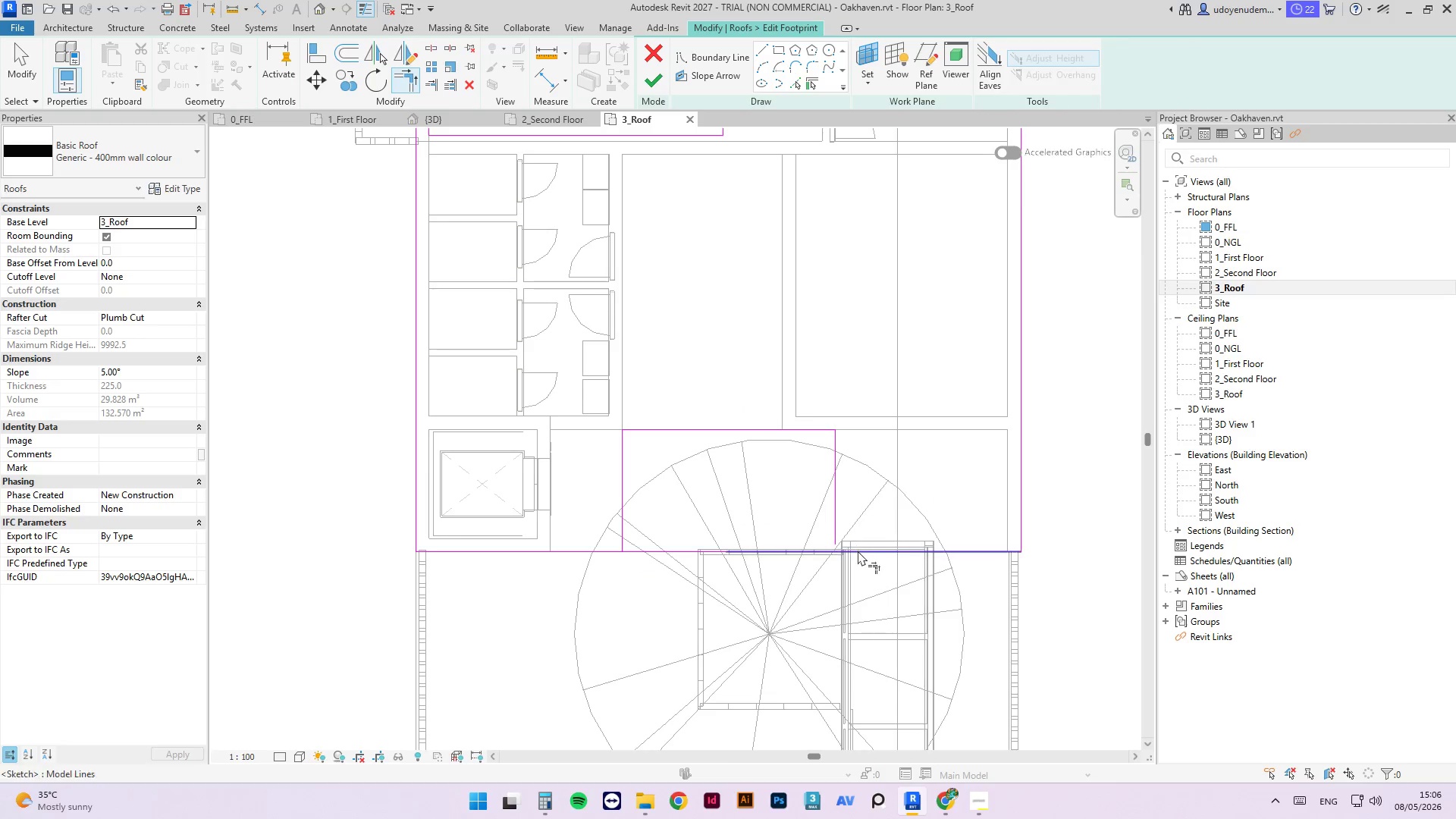 
triple_click([858, 551])
 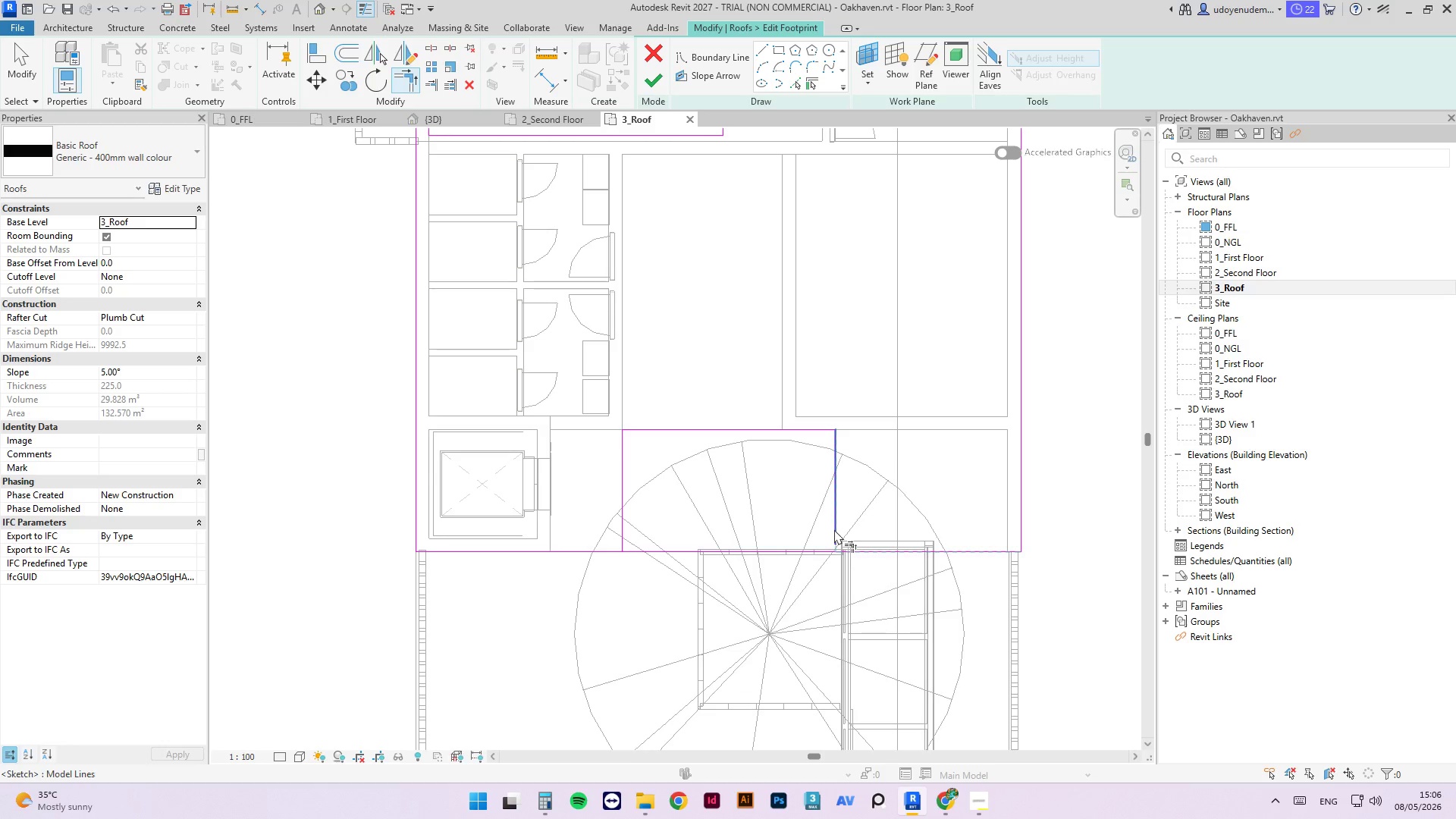 
left_click([834, 529])
 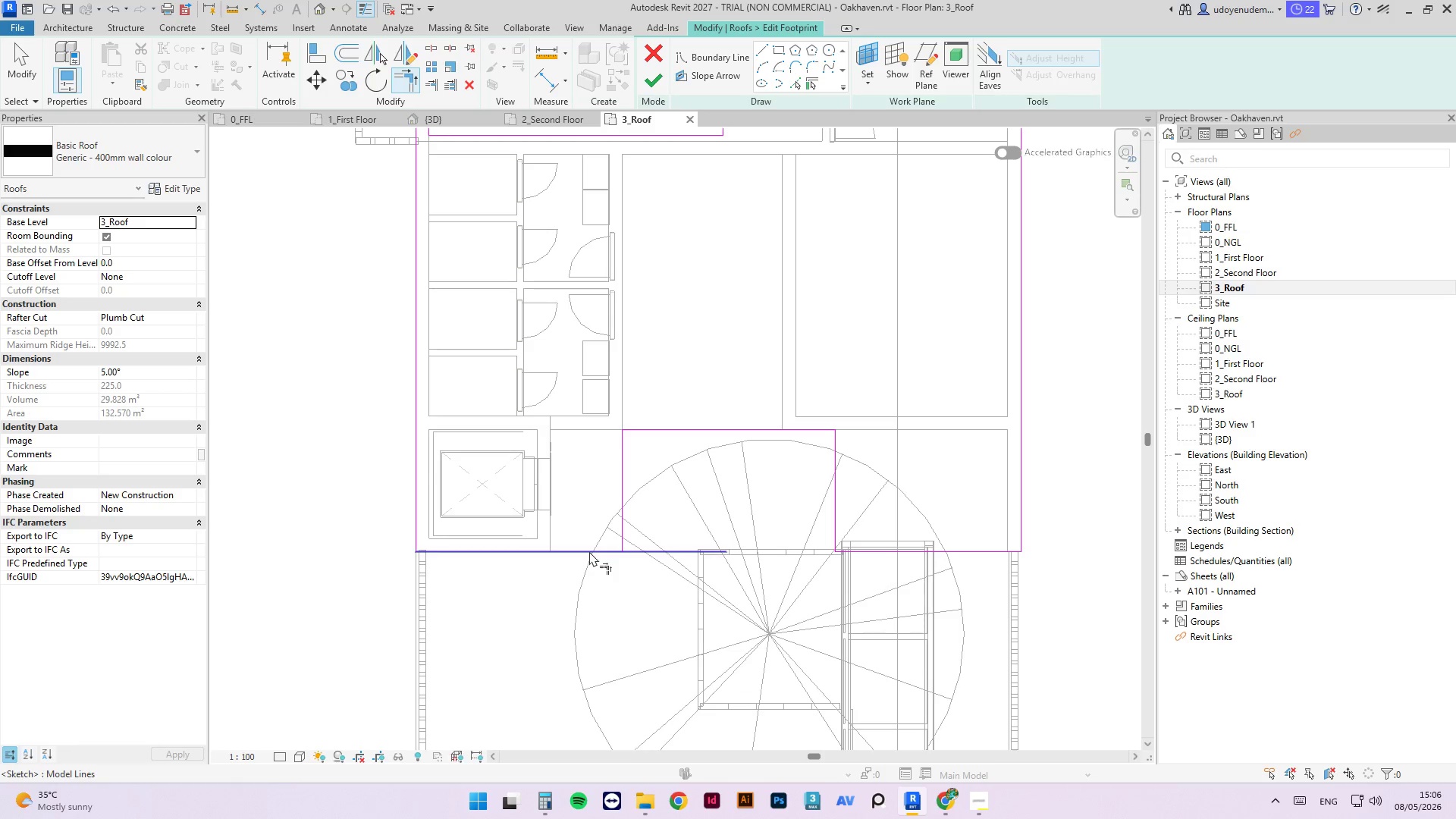 
double_click([619, 515])
 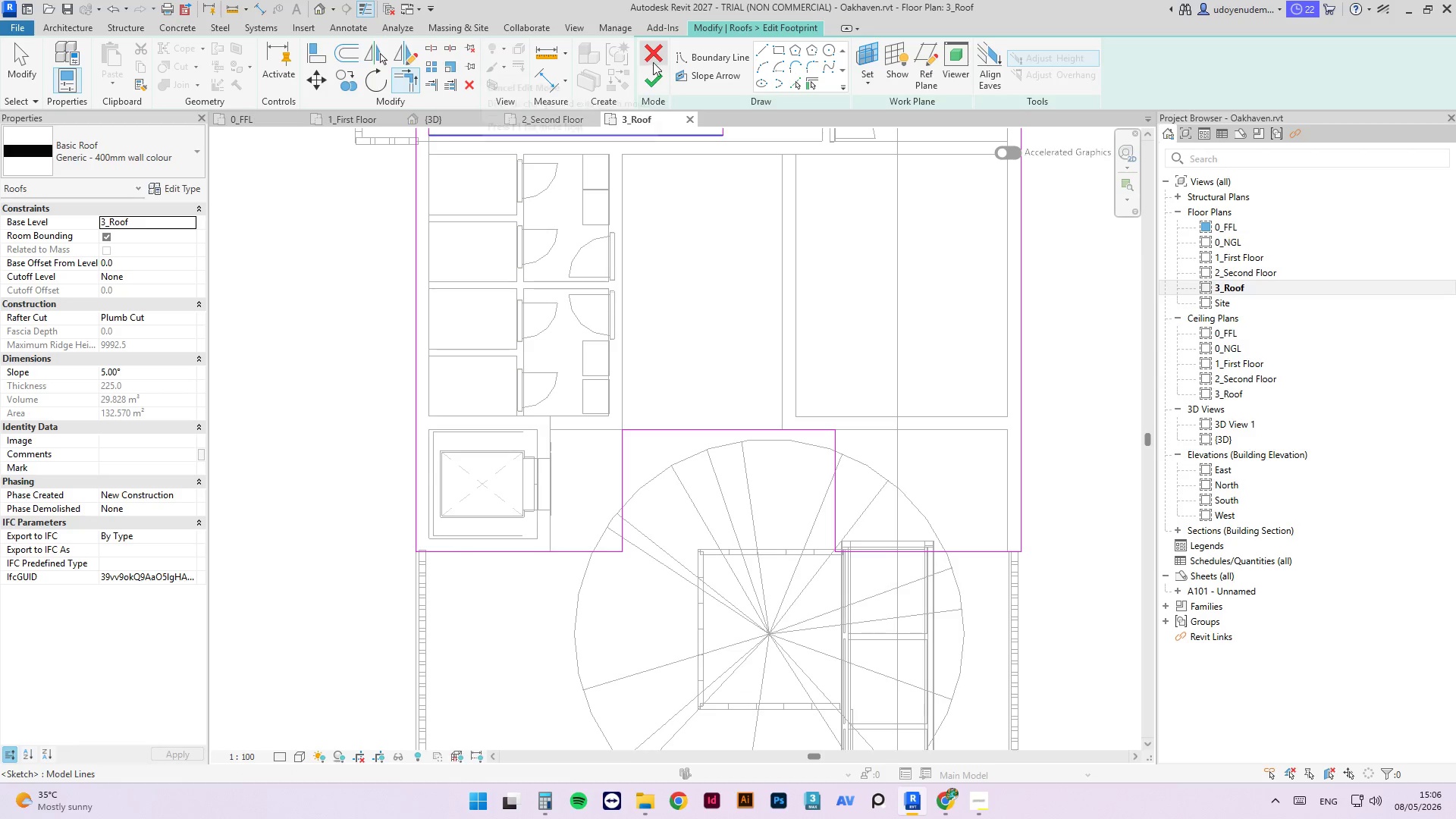 
left_click([653, 89])
 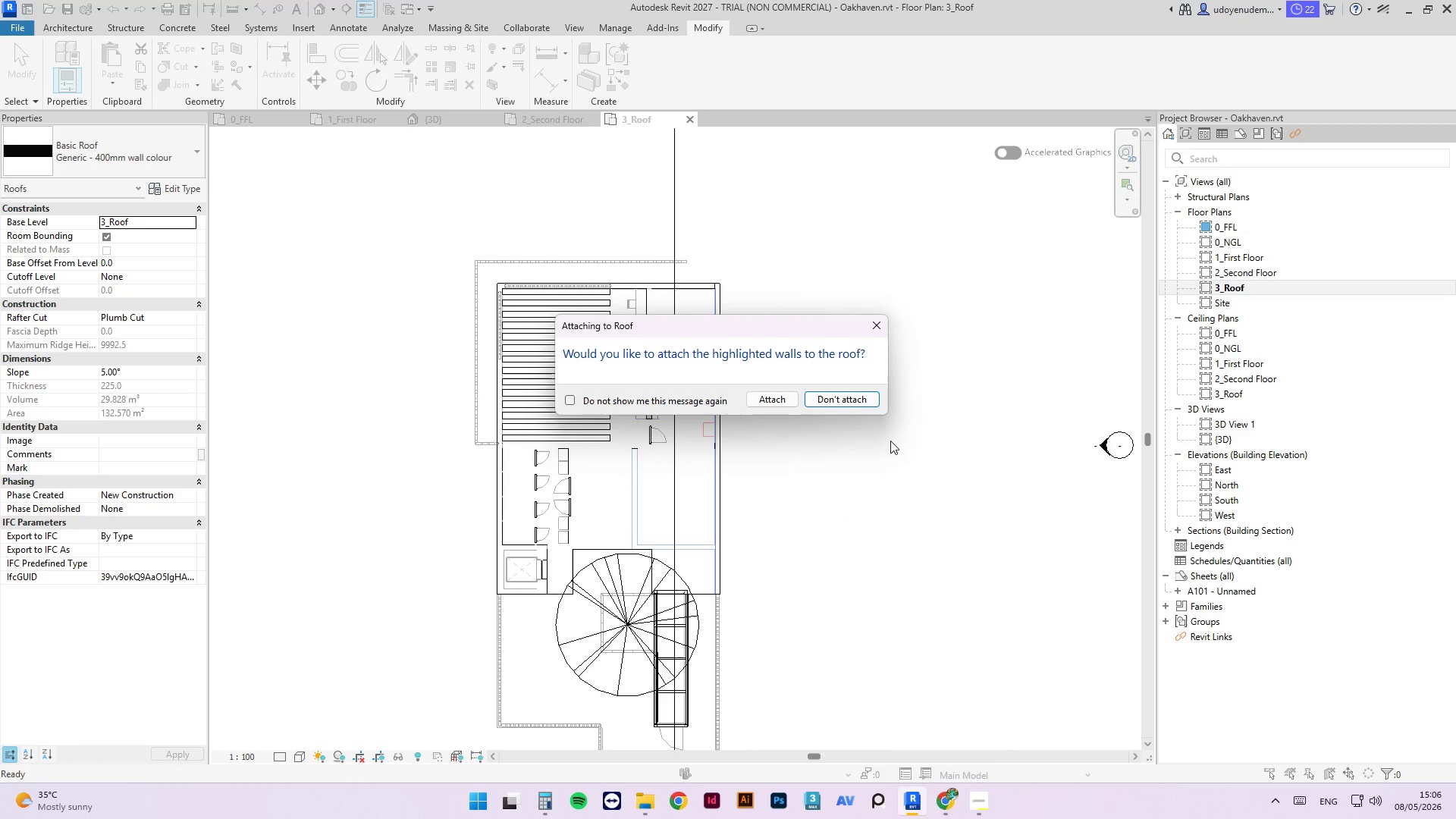 
left_click([864, 398])
 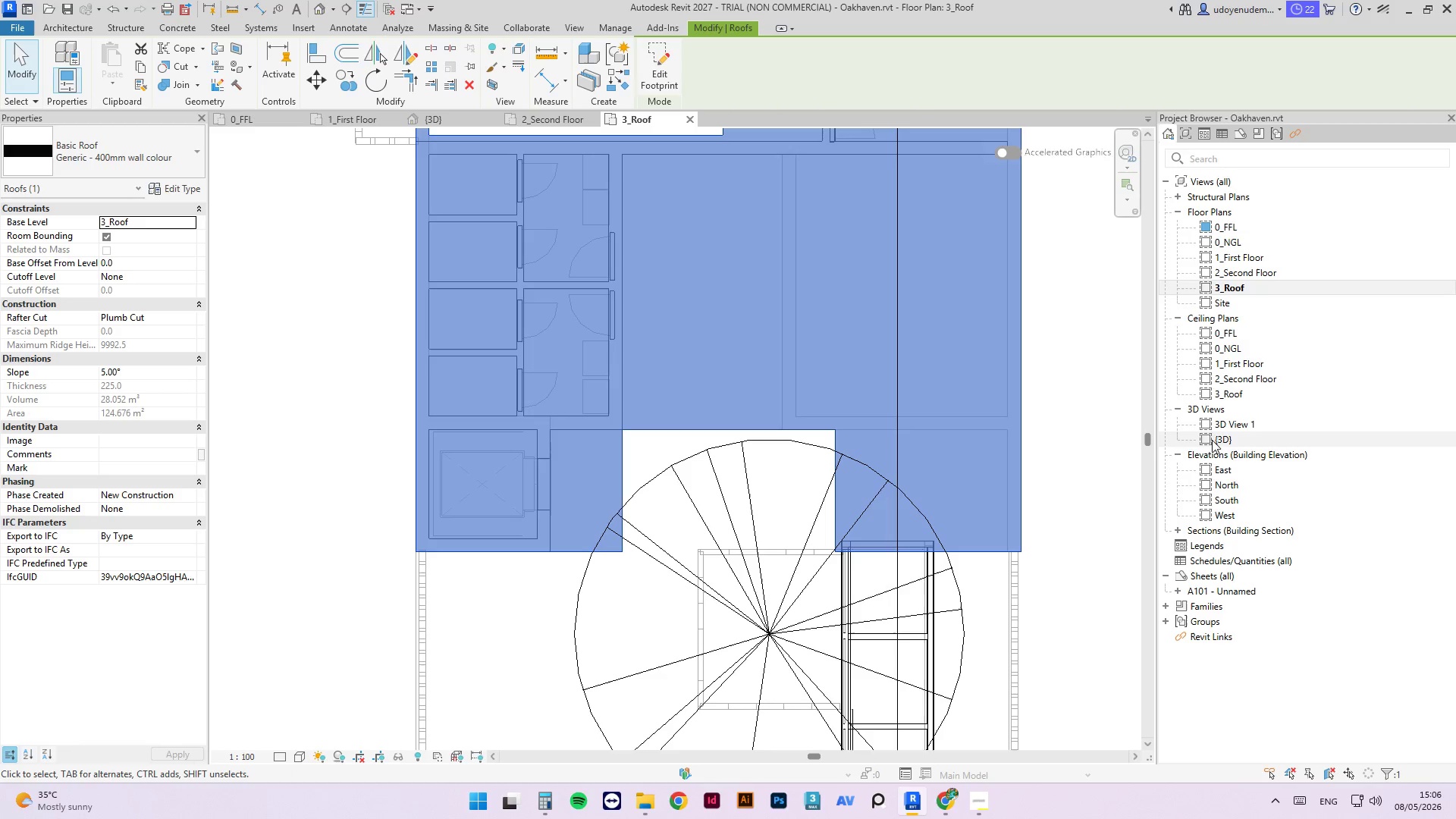 
key(Escape)
 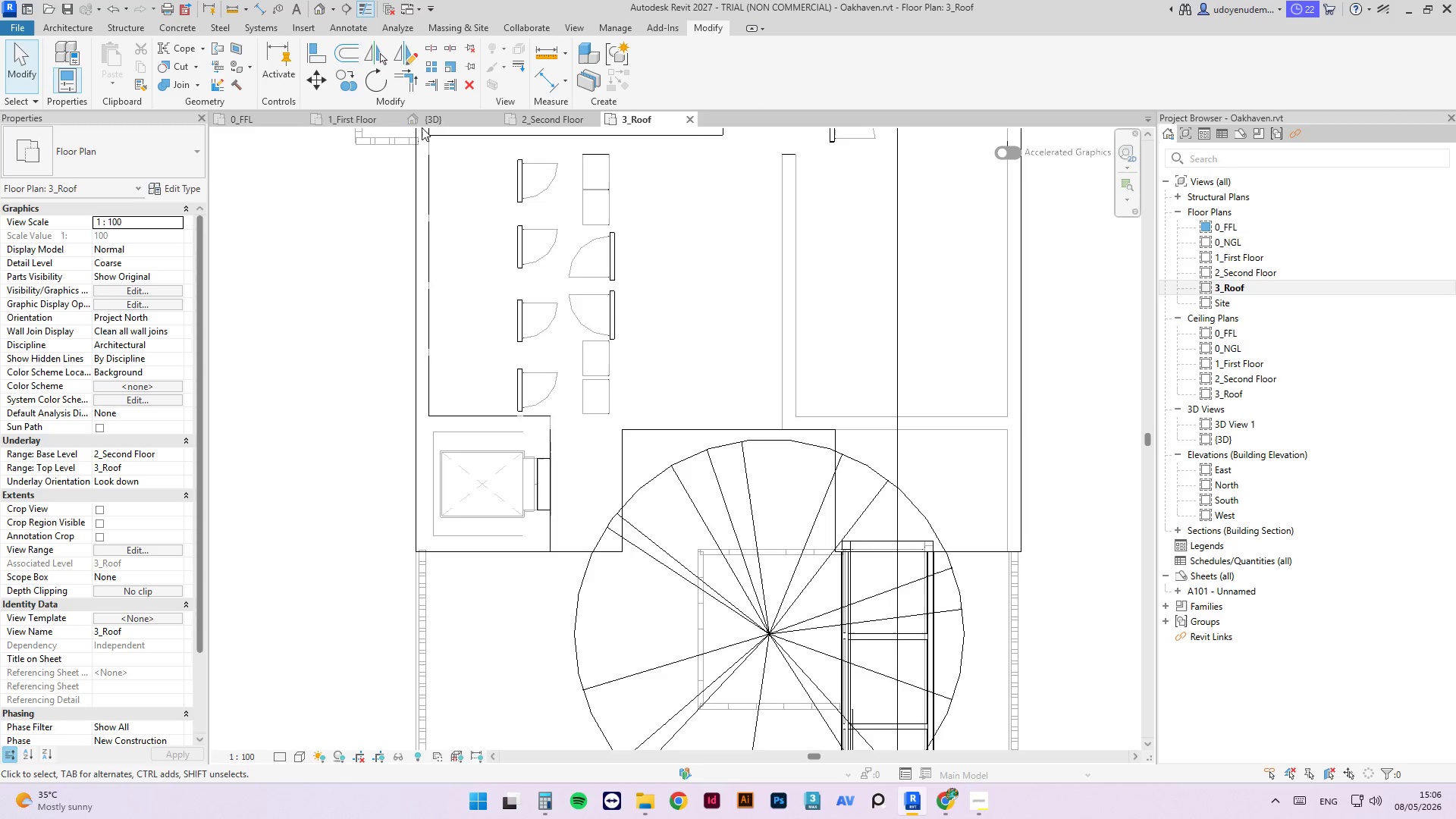 
left_click([432, 117])
 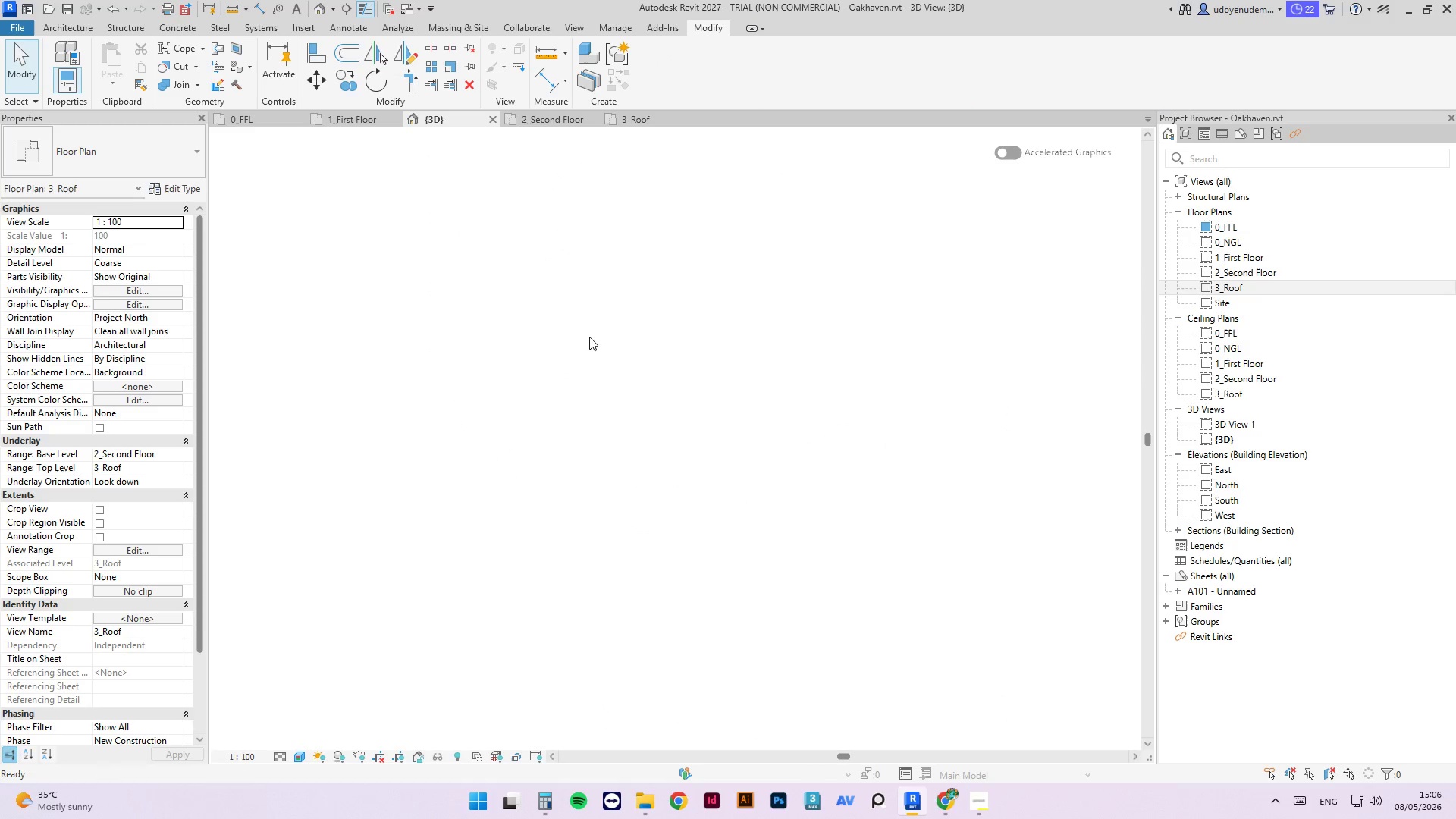 
hold_key(key=ShiftLeft, duration=14.02)
 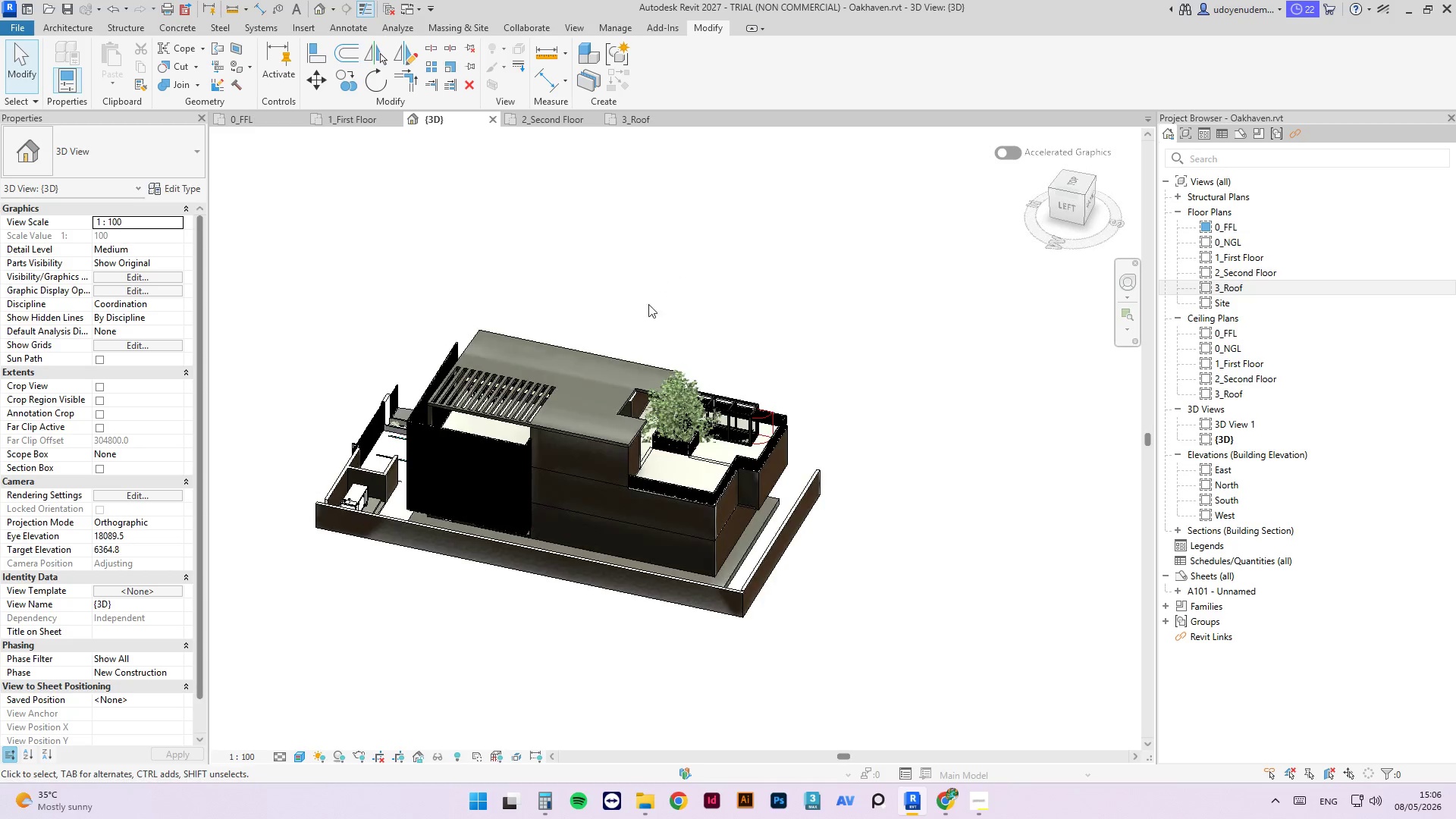 
scroll: coordinate [542, 494], scroll_direction: down, amount: 4.0
 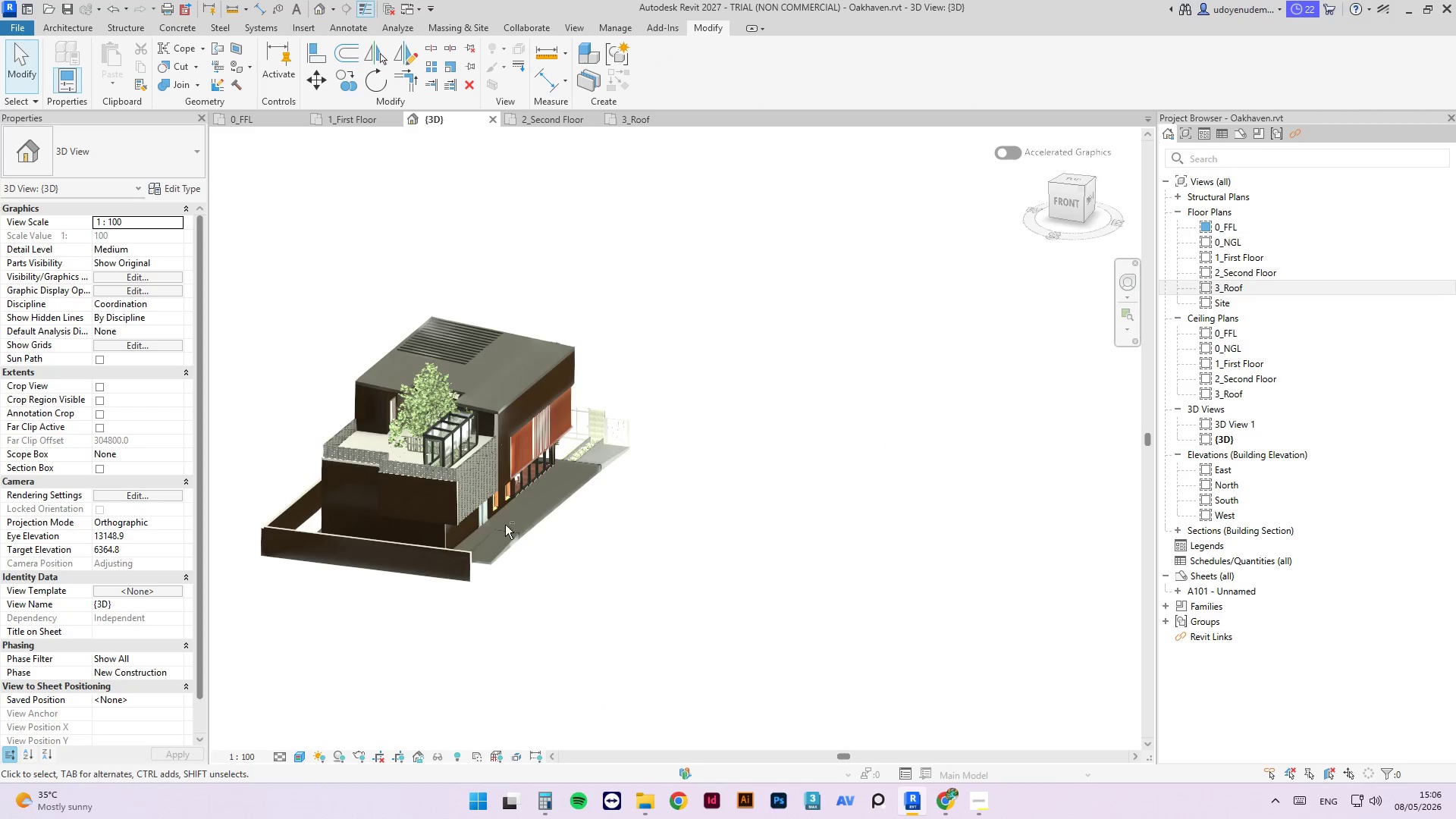 
scroll: coordinate [610, 459], scroll_direction: up, amount: 9.0
 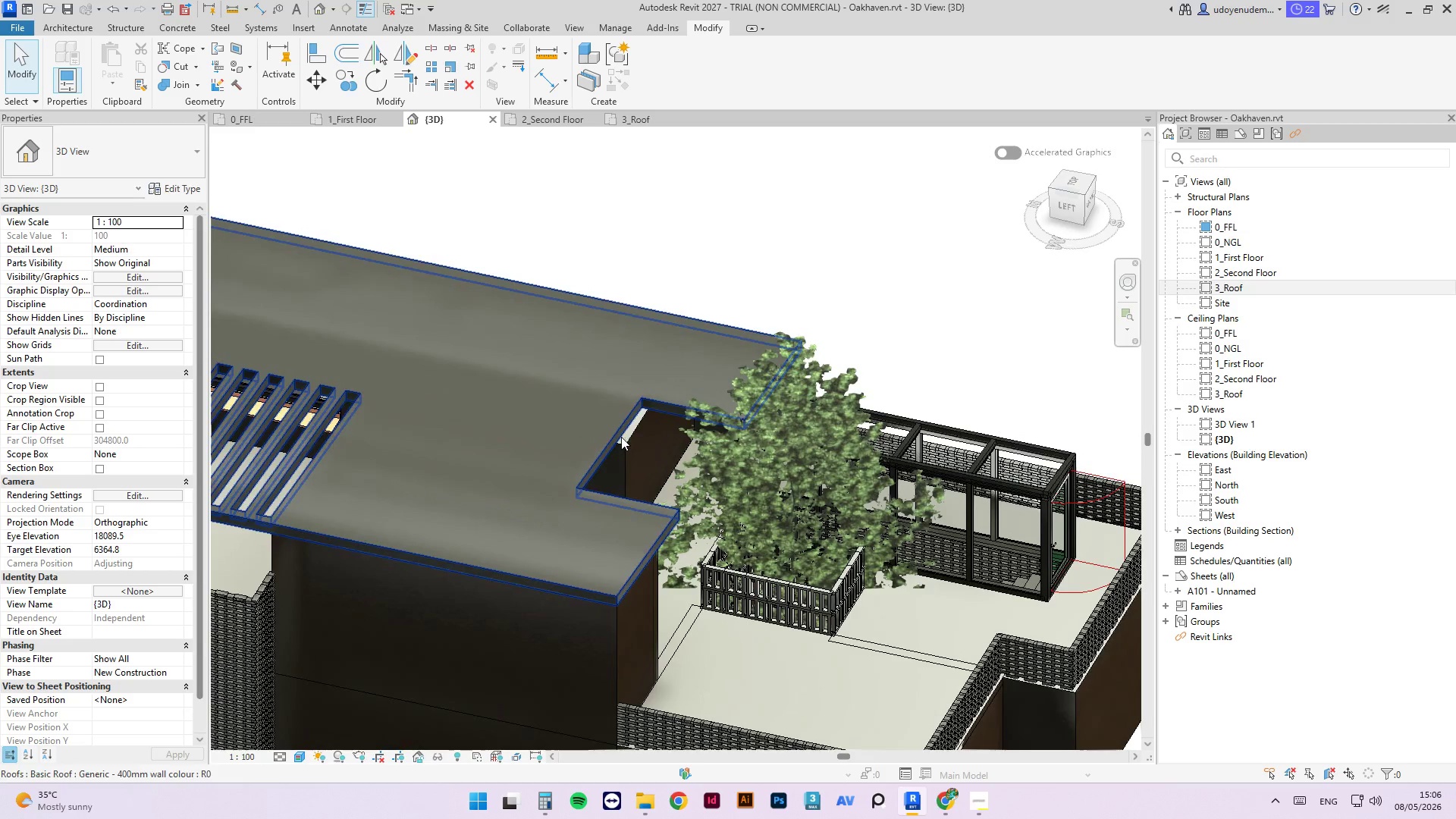 
hold_key(key=ShiftLeft, duration=0.66)
 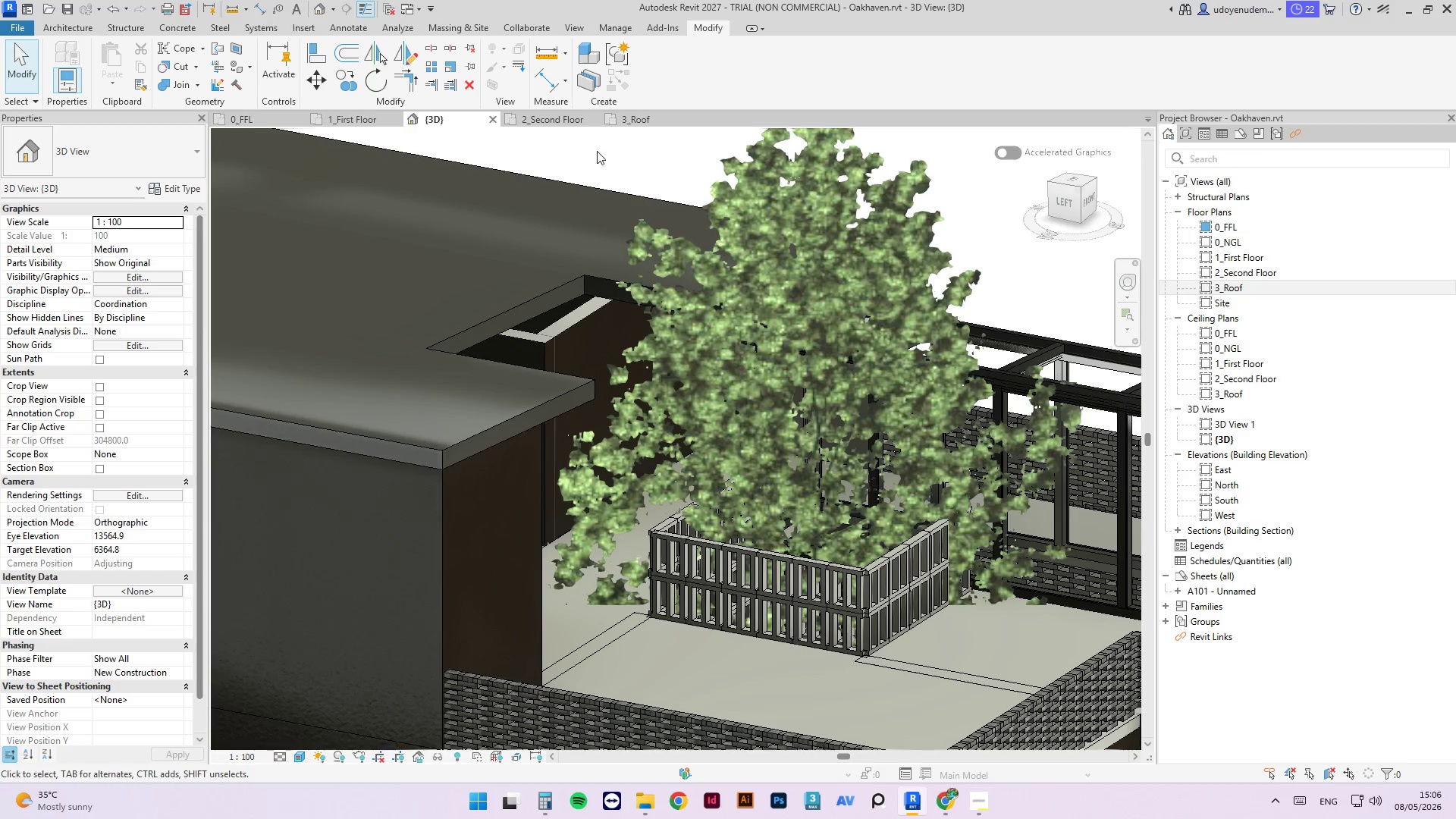 
scroll: coordinate [647, 484], scroll_direction: up, amount: 4.0
 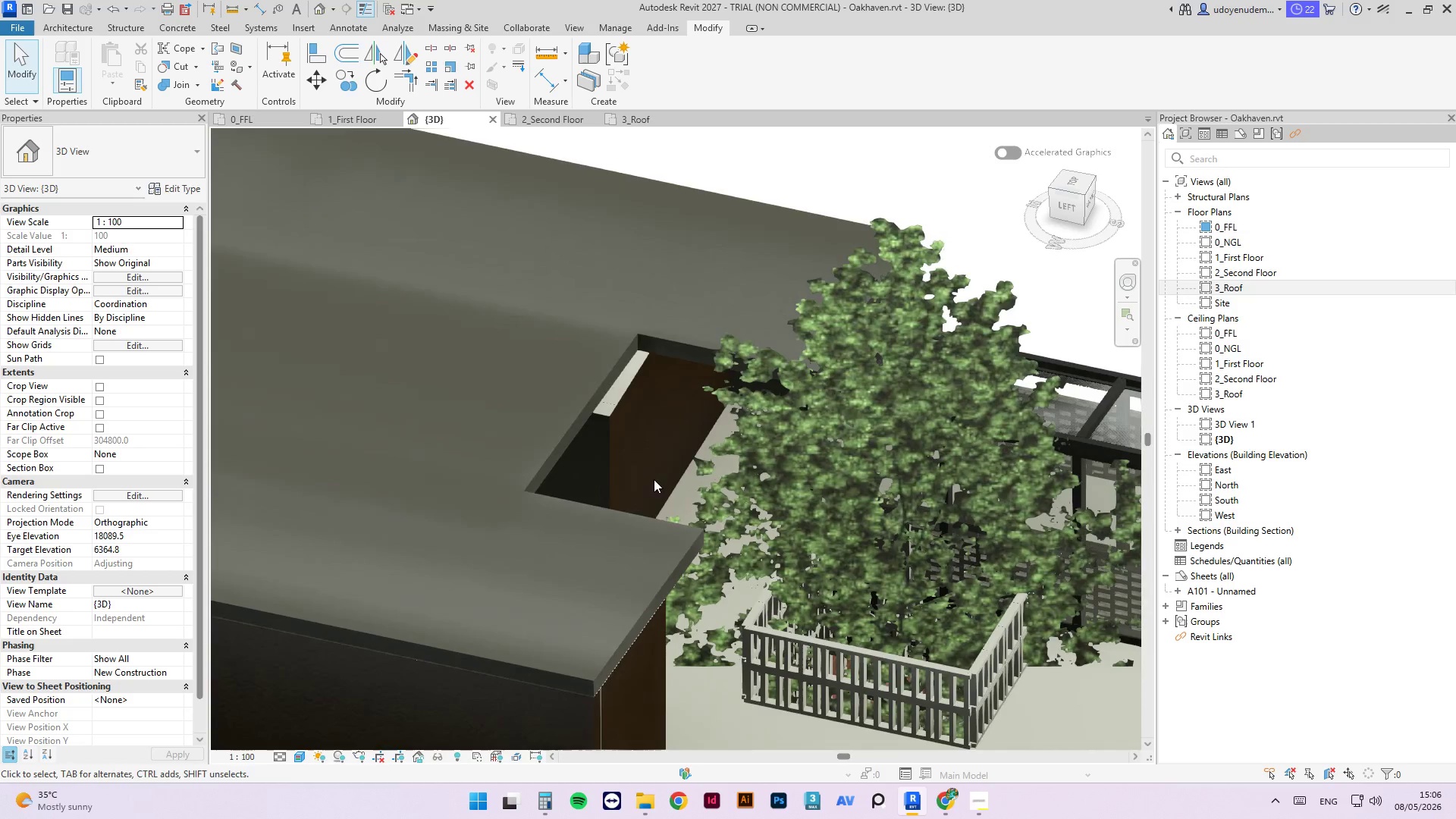 
hold_key(key=ShiftLeft, duration=2.88)
 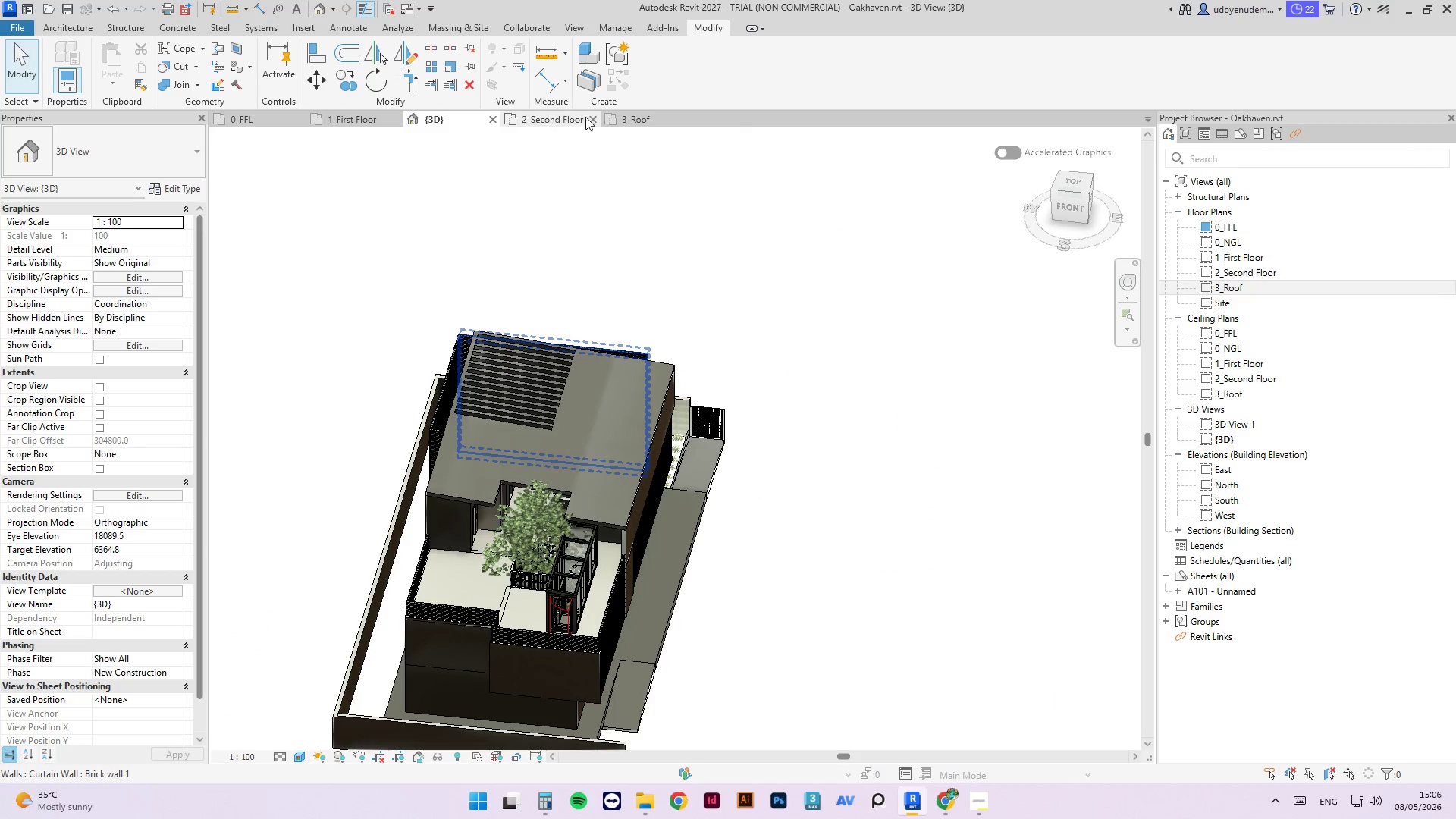 
scroll: coordinate [892, 510], scroll_direction: down, amount: 11.0
 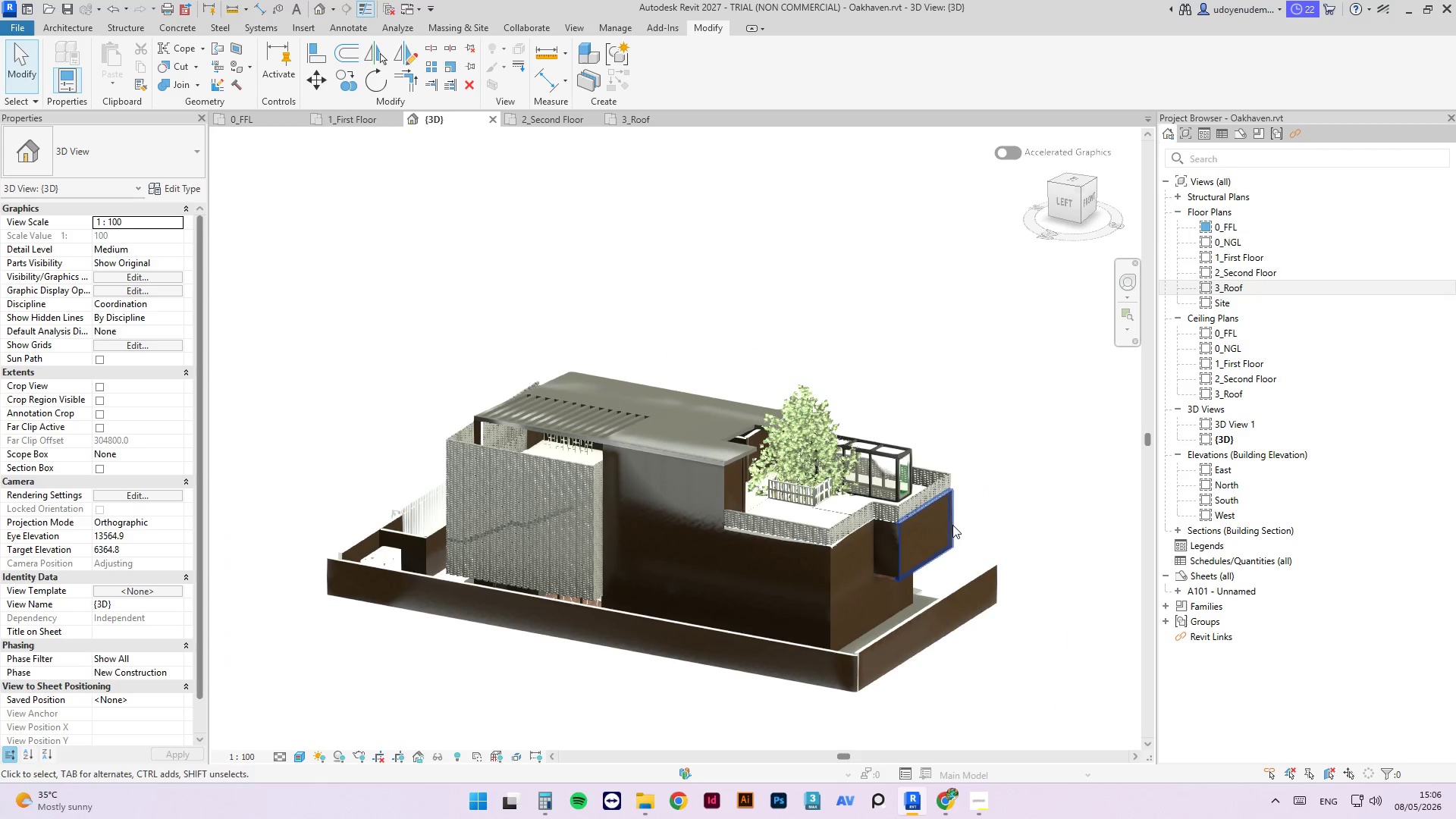 
left_click([622, 120])
 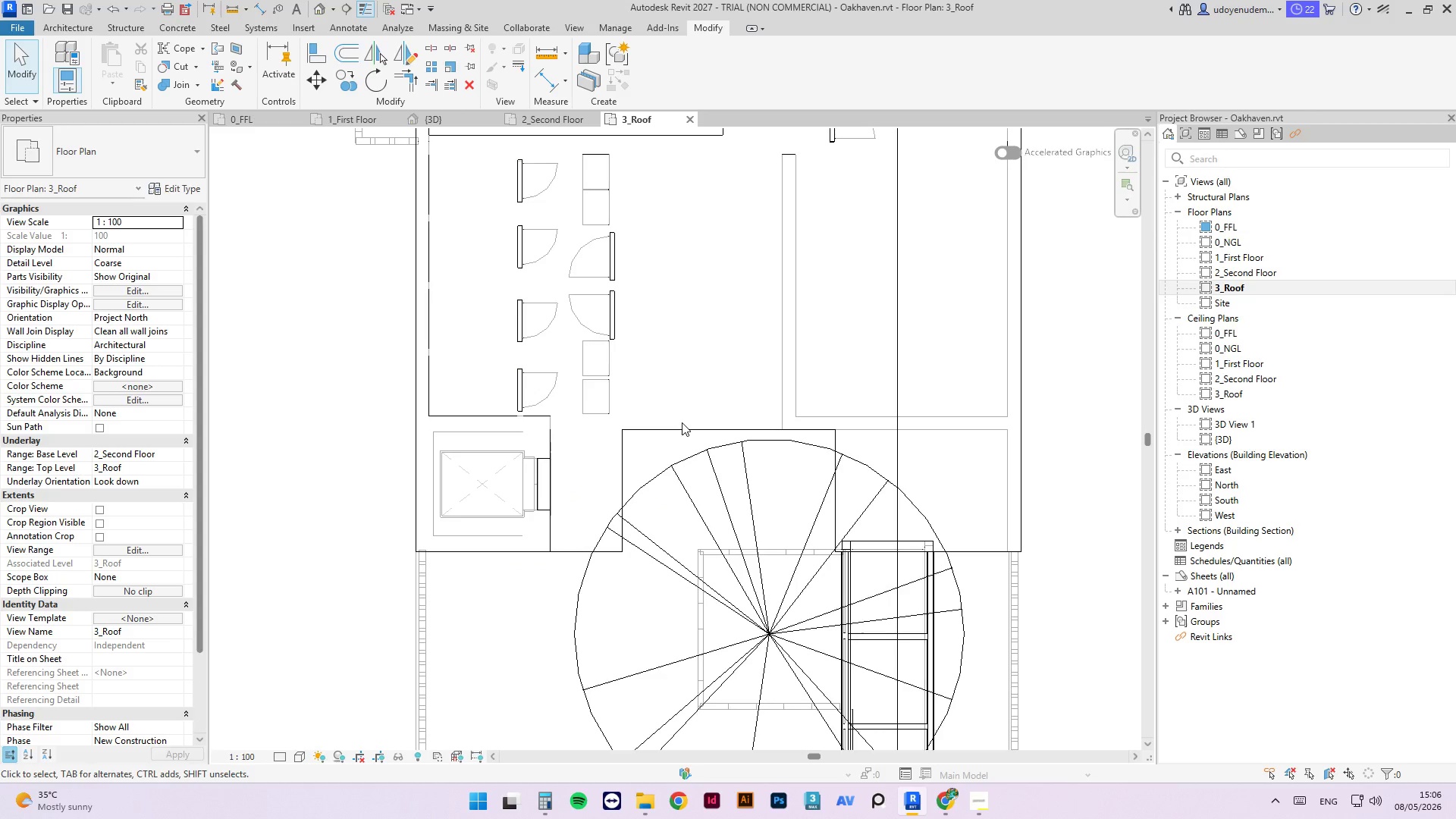 
left_click([682, 428])
 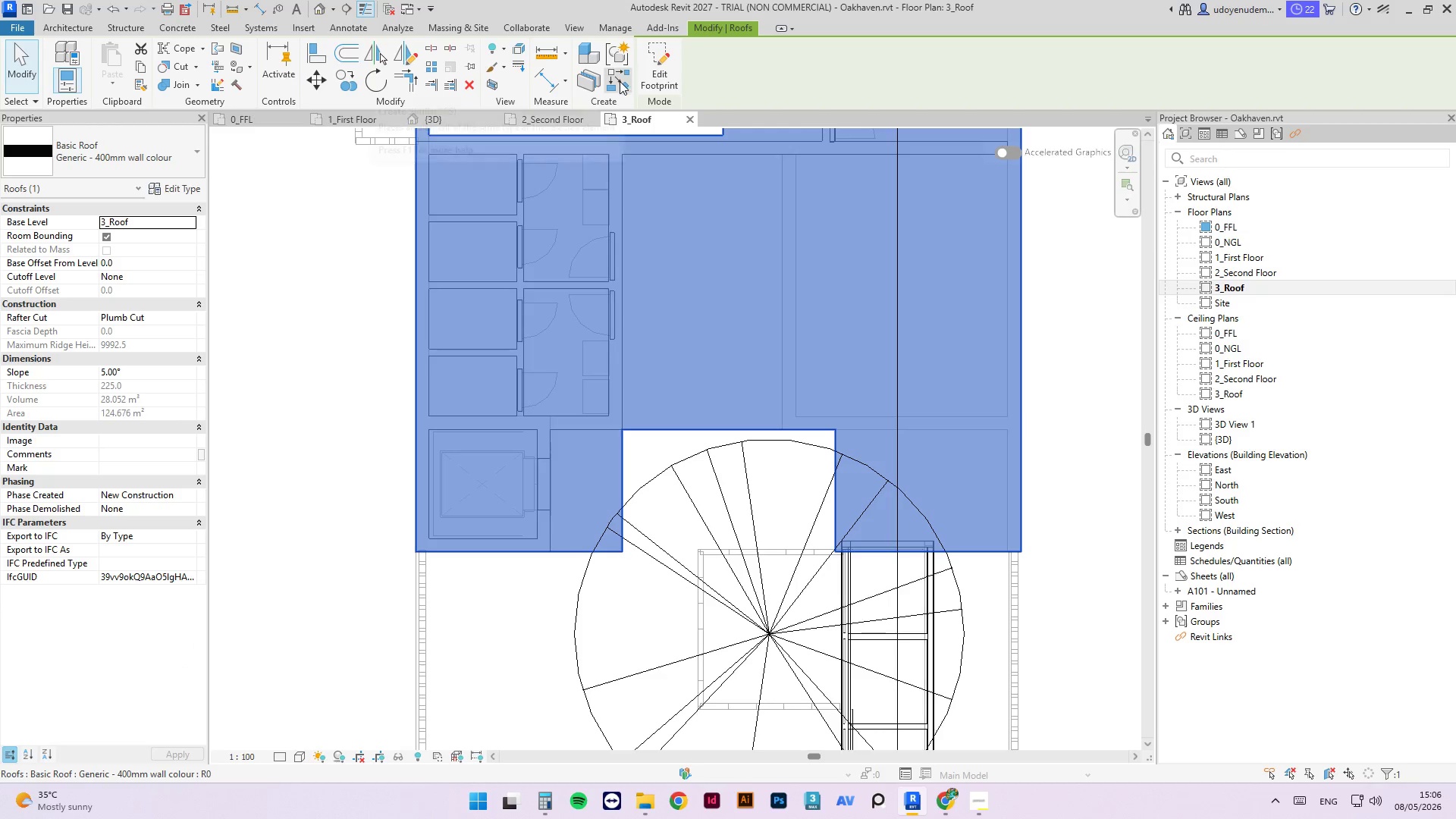 
left_click([649, 71])
 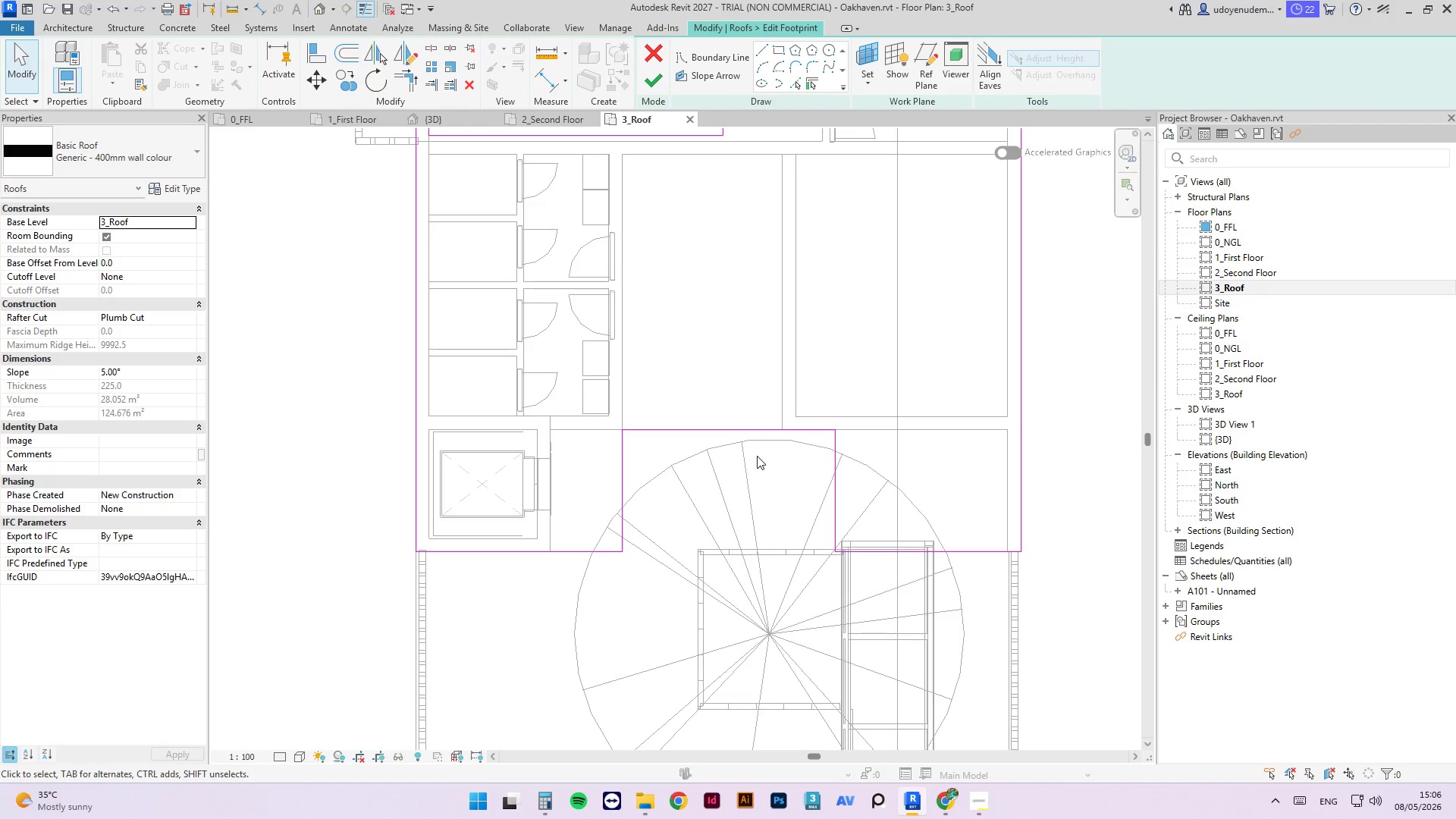 
left_click_drag(start_coordinate=[890, 402], to_coordinate=[601, 517])
 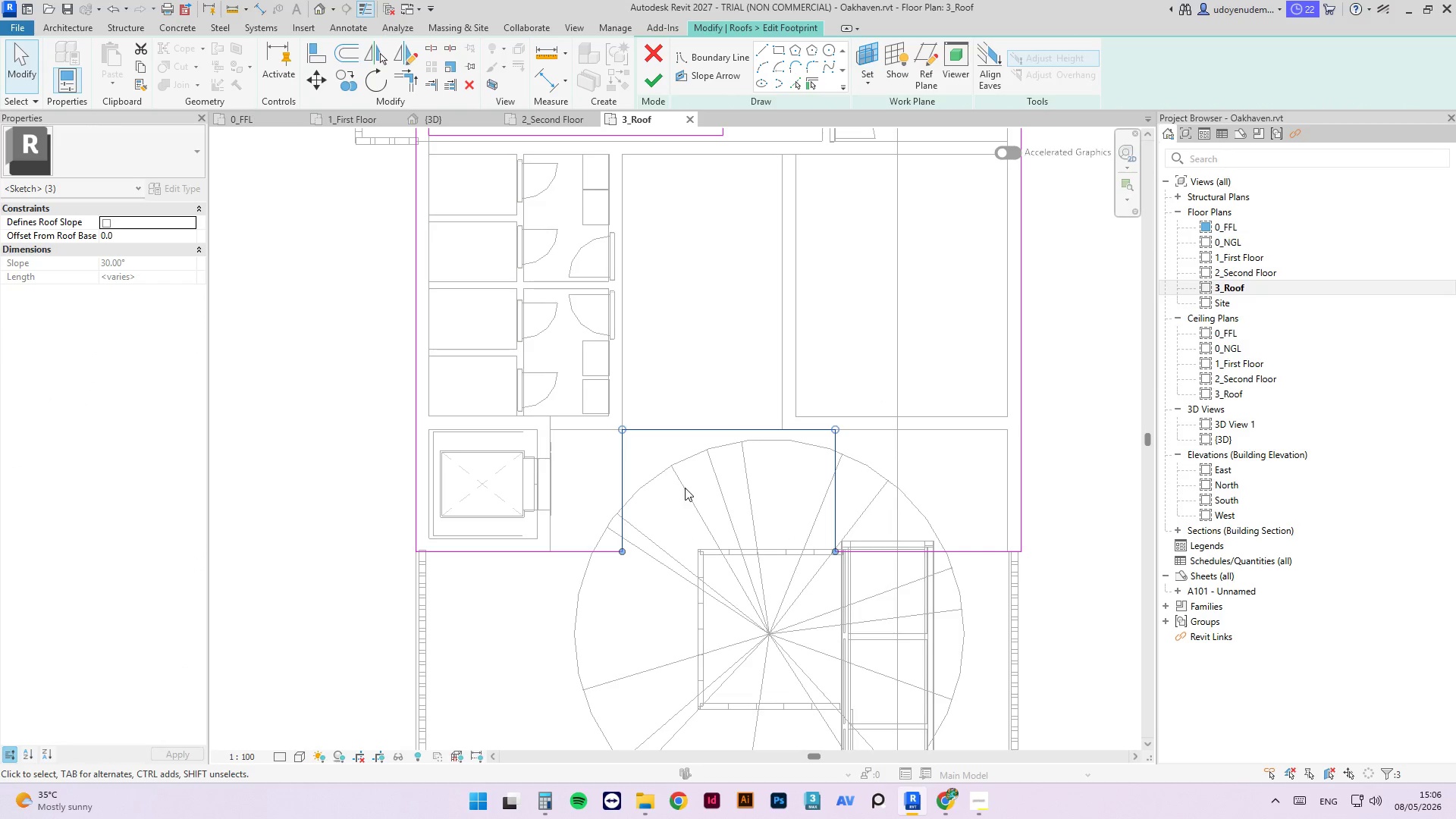 
left_click_drag(start_coordinate=[686, 487], to_coordinate=[566, 599])
 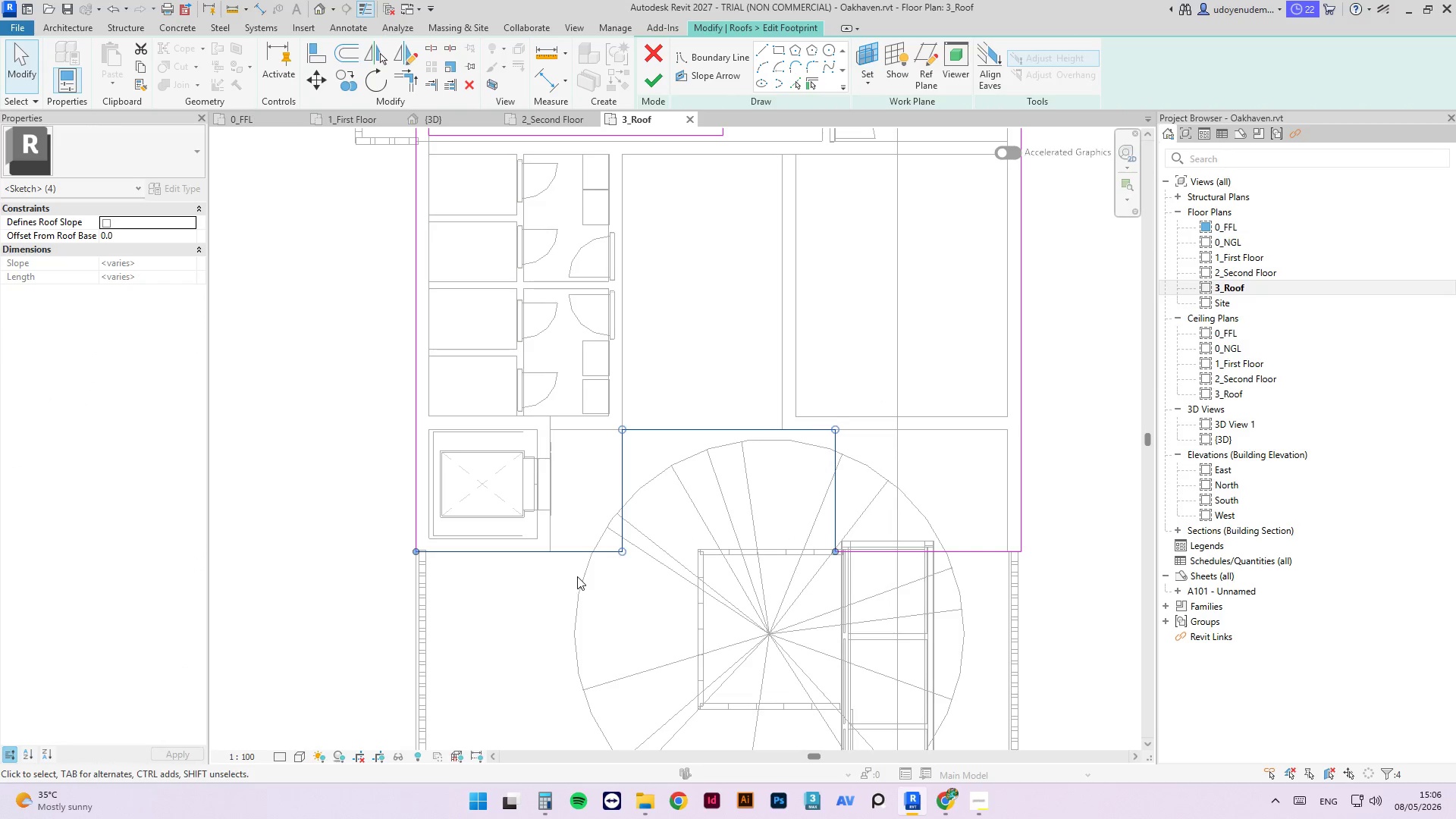 
hold_key(key=ControlLeft, duration=0.44)
 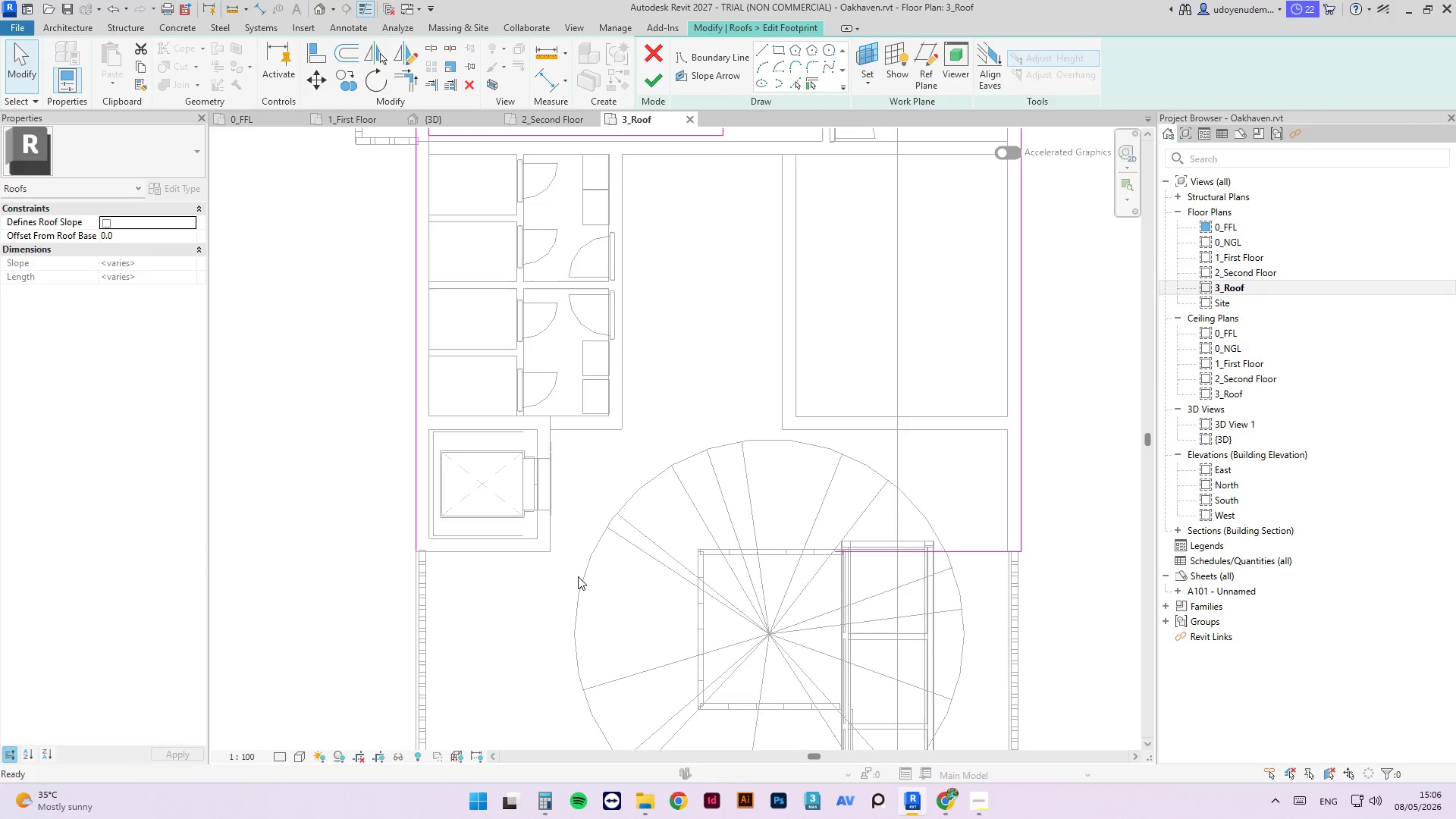 
key(Delete)
 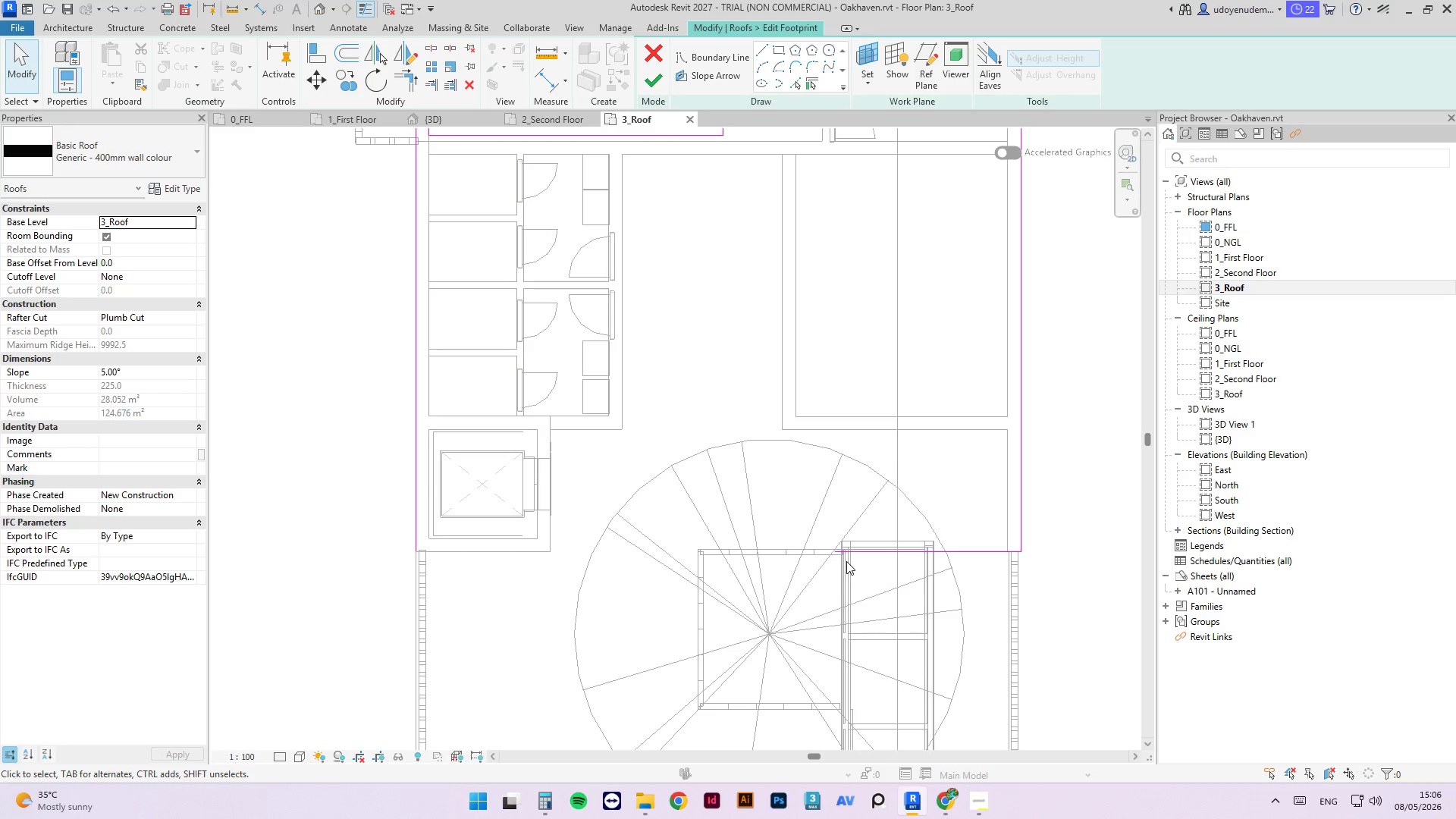 
type(tr)
 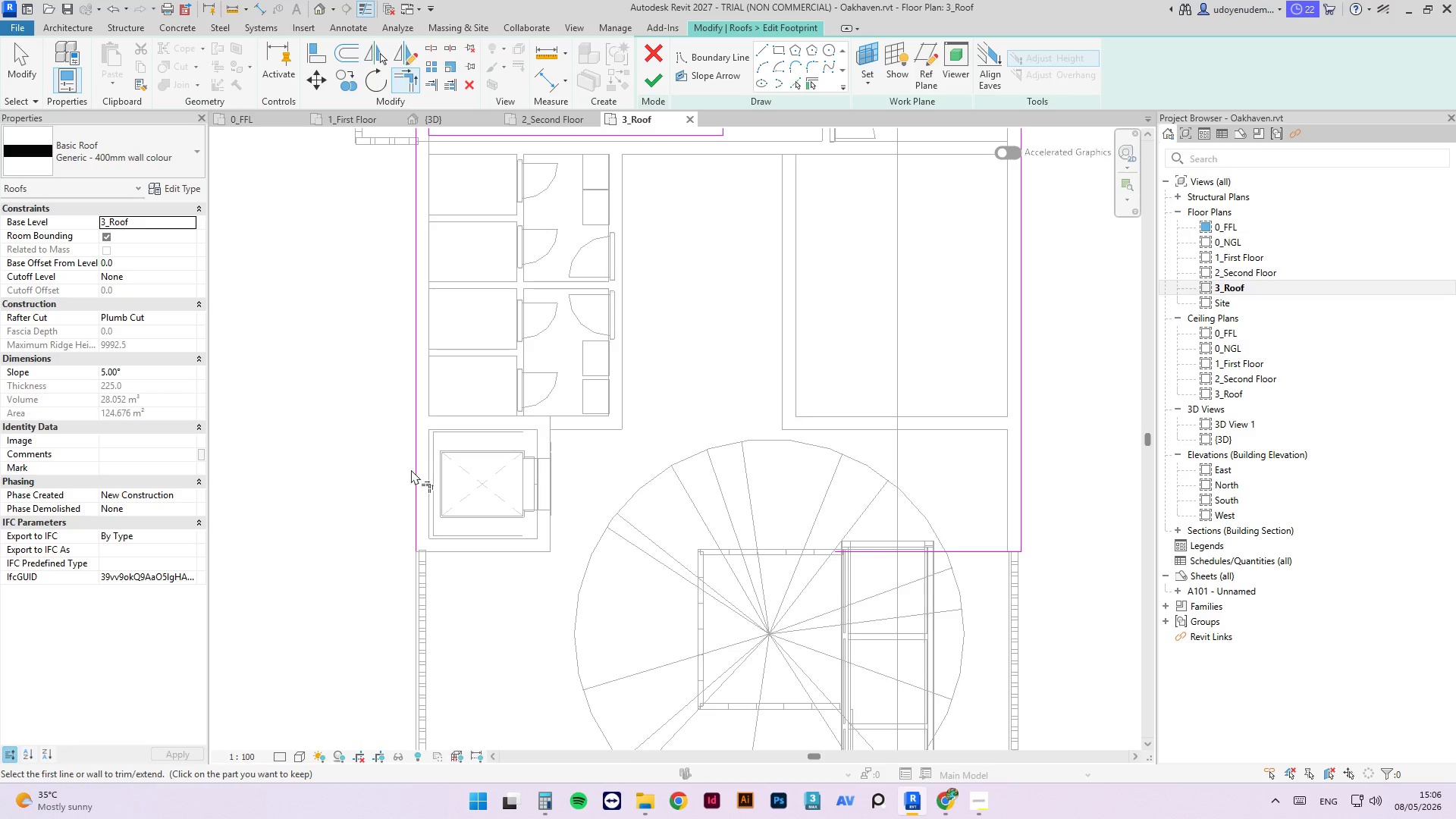 
left_click([413, 470])
 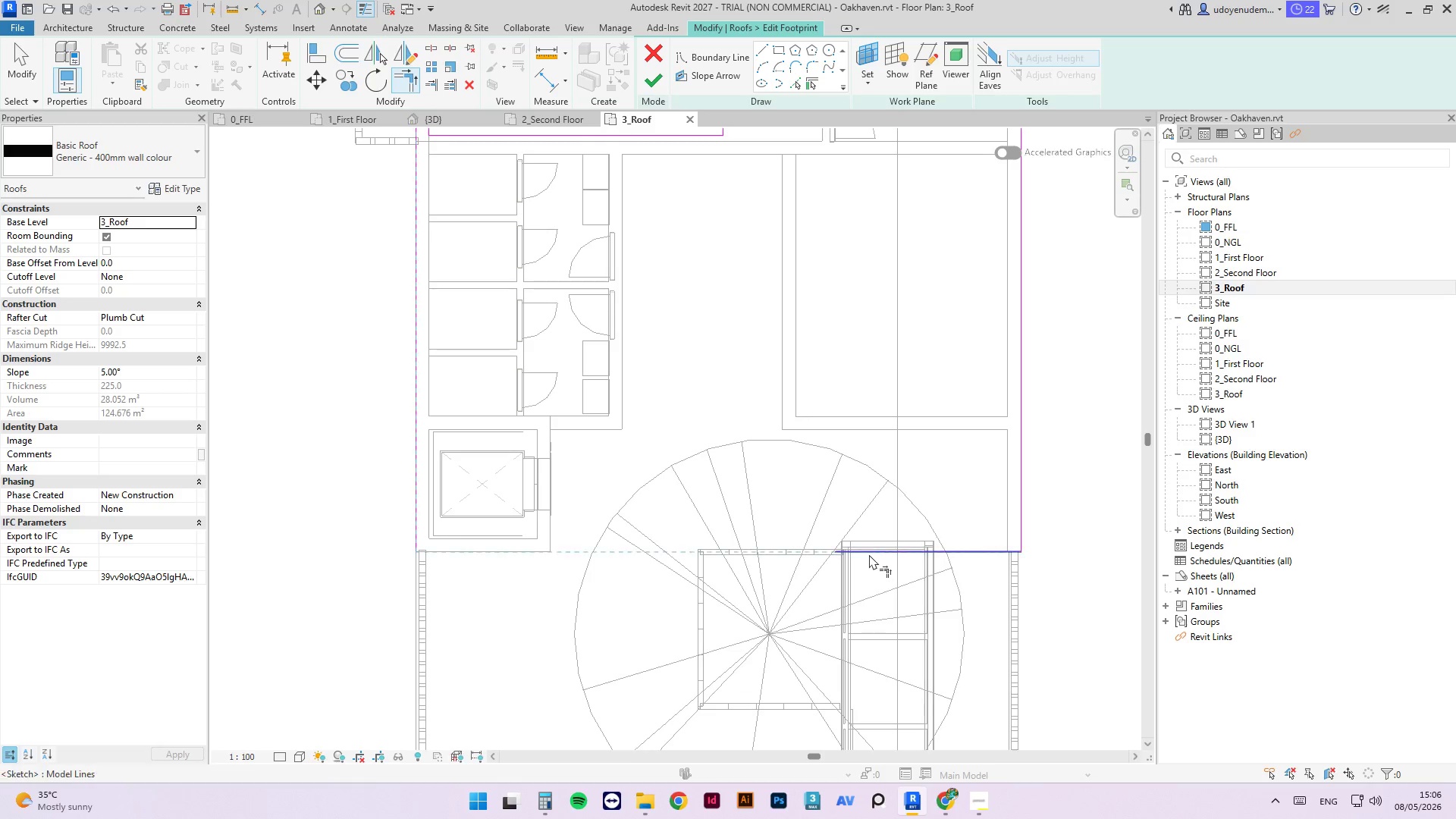 
left_click([869, 553])
 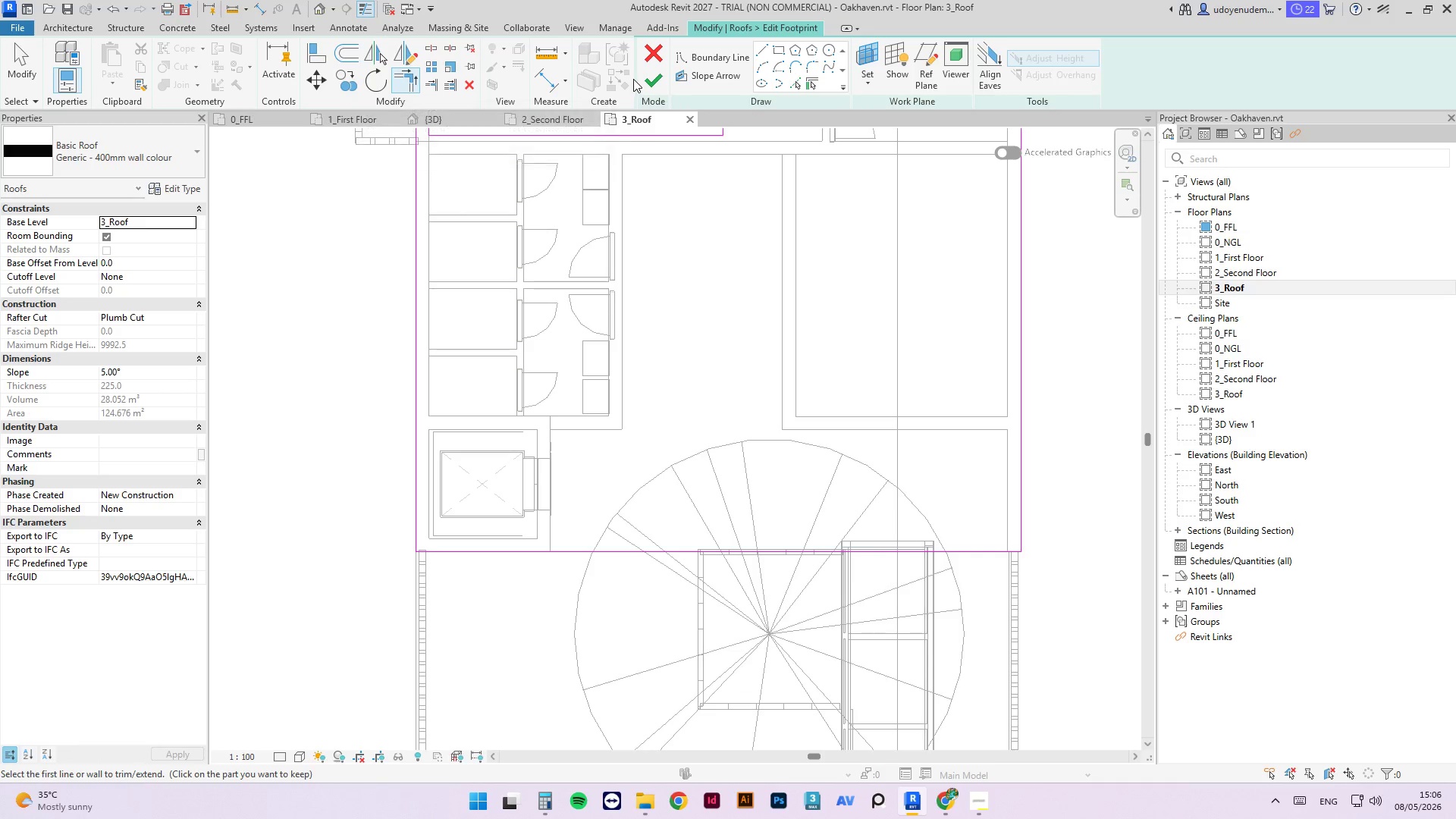 
left_click([651, 87])
 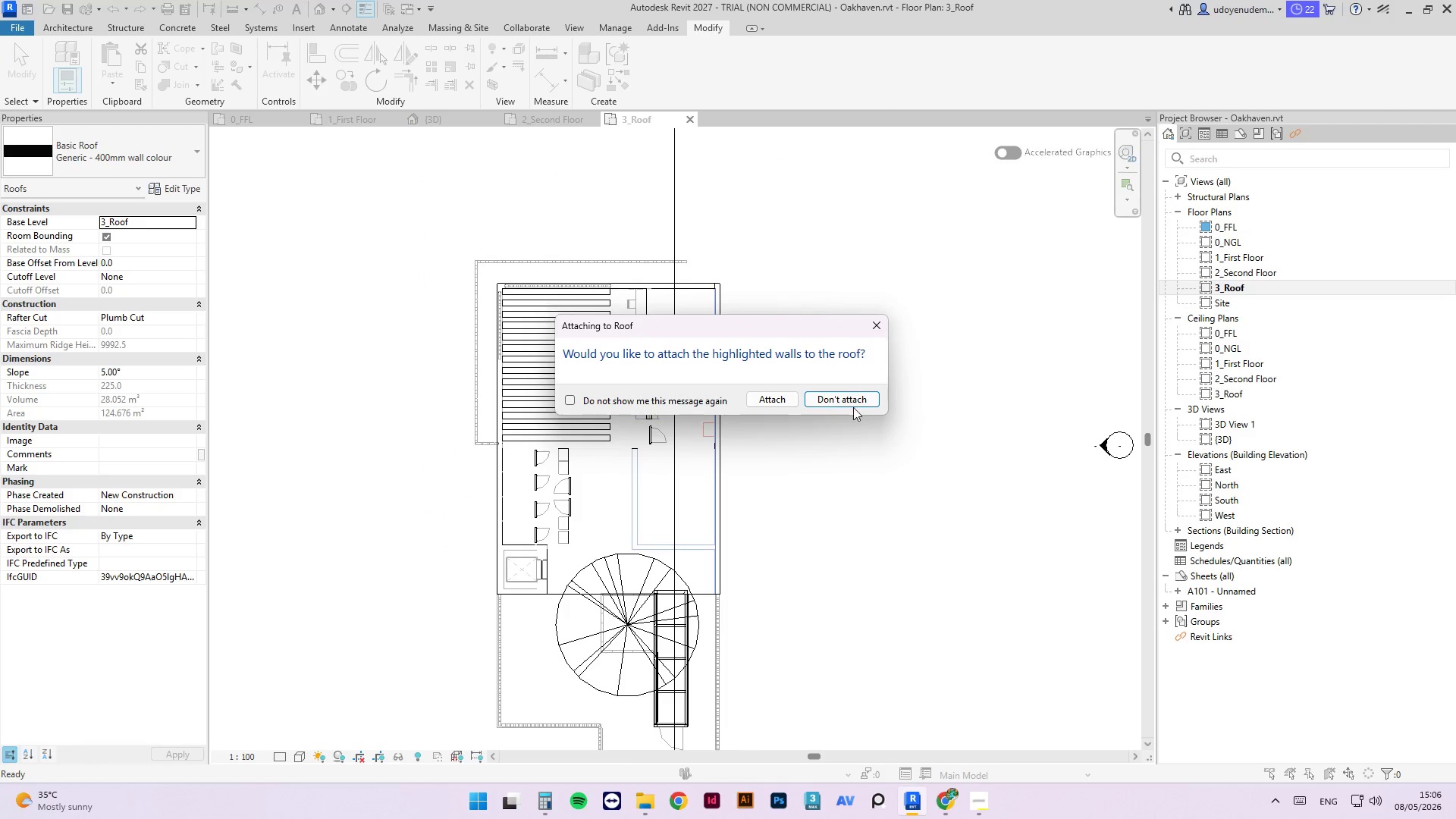 
left_click([848, 399])
 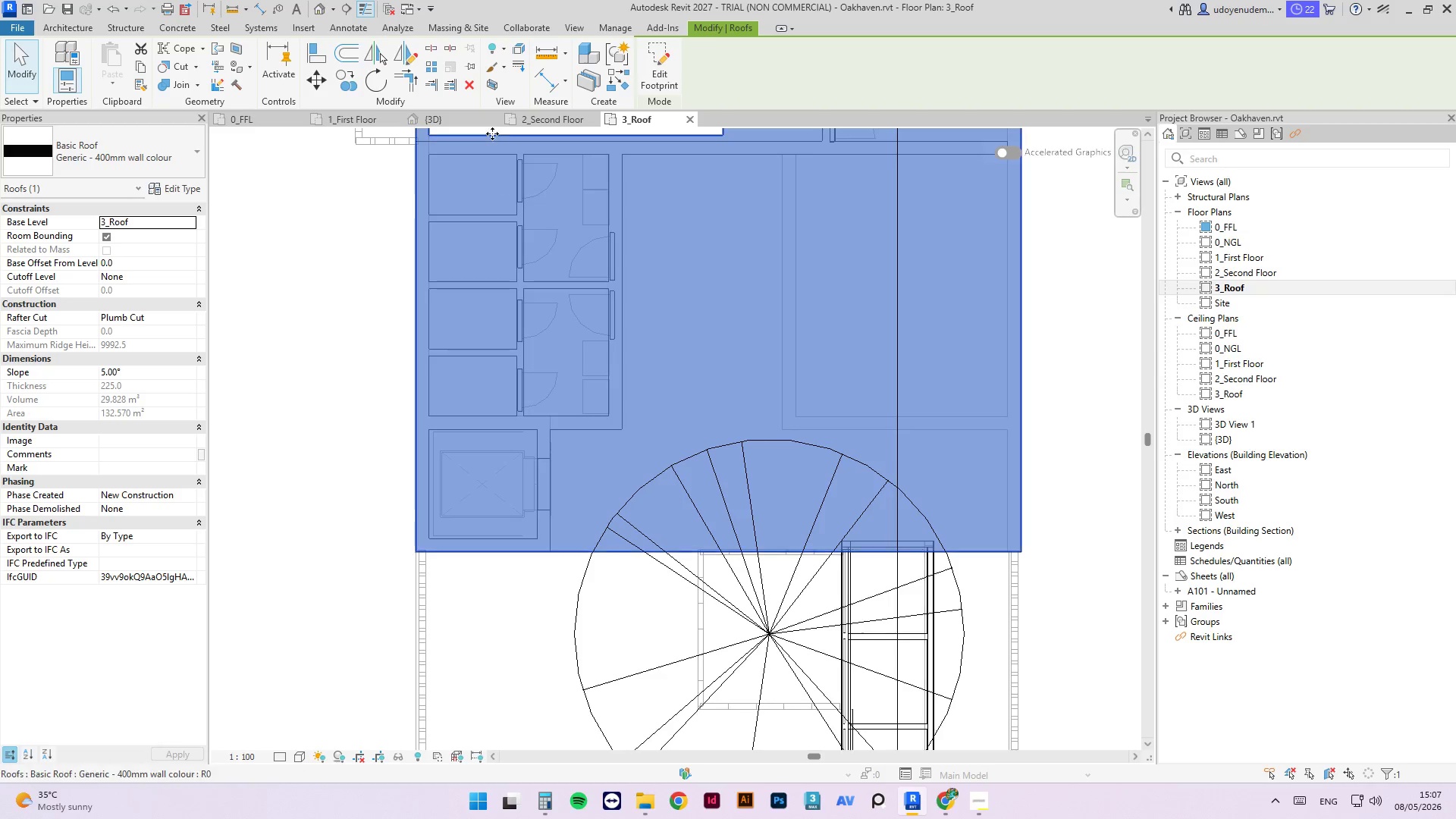 
left_click([532, 124])
 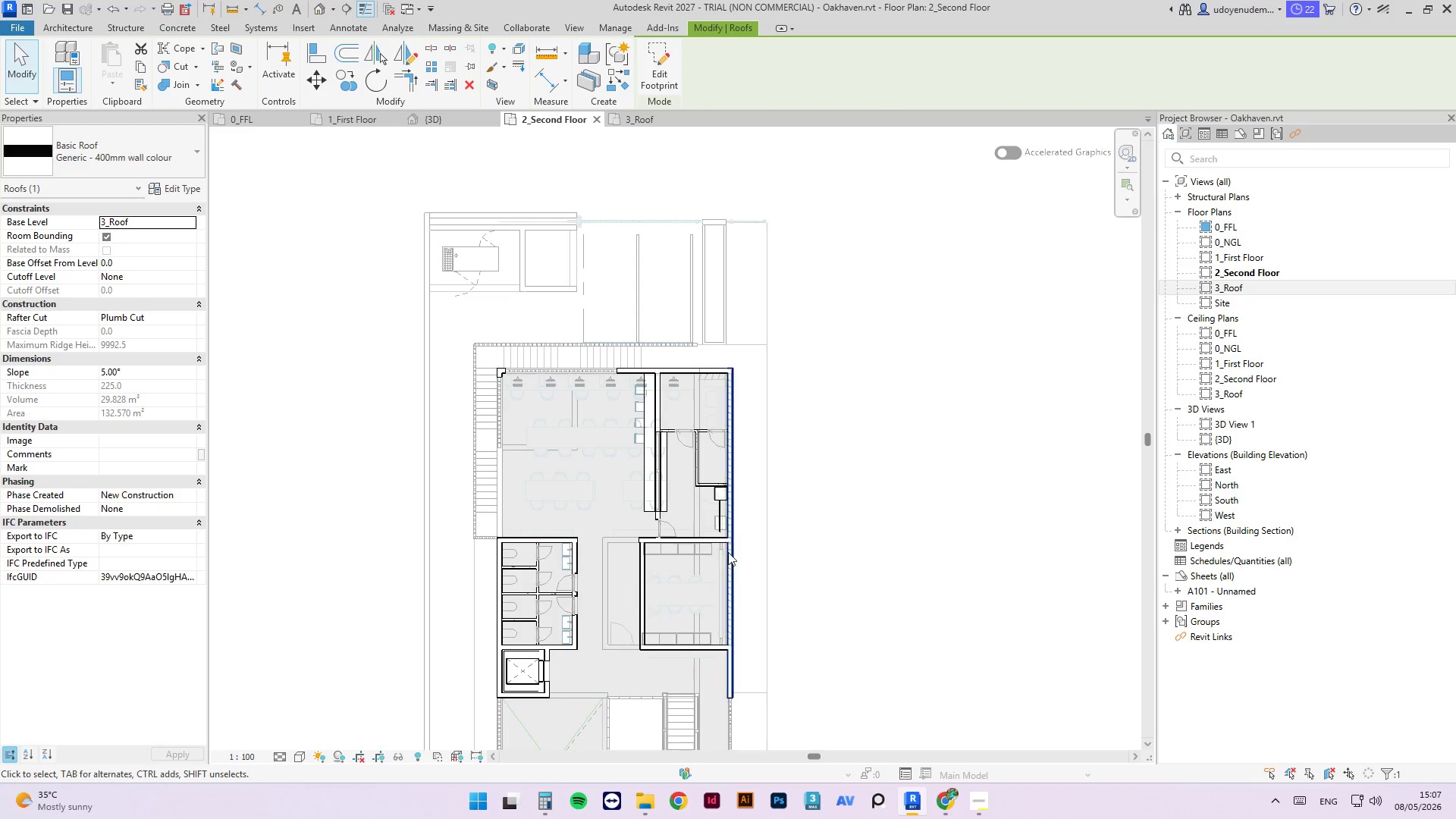 
scroll: coordinate [633, 556], scroll_direction: up, amount: 6.0
 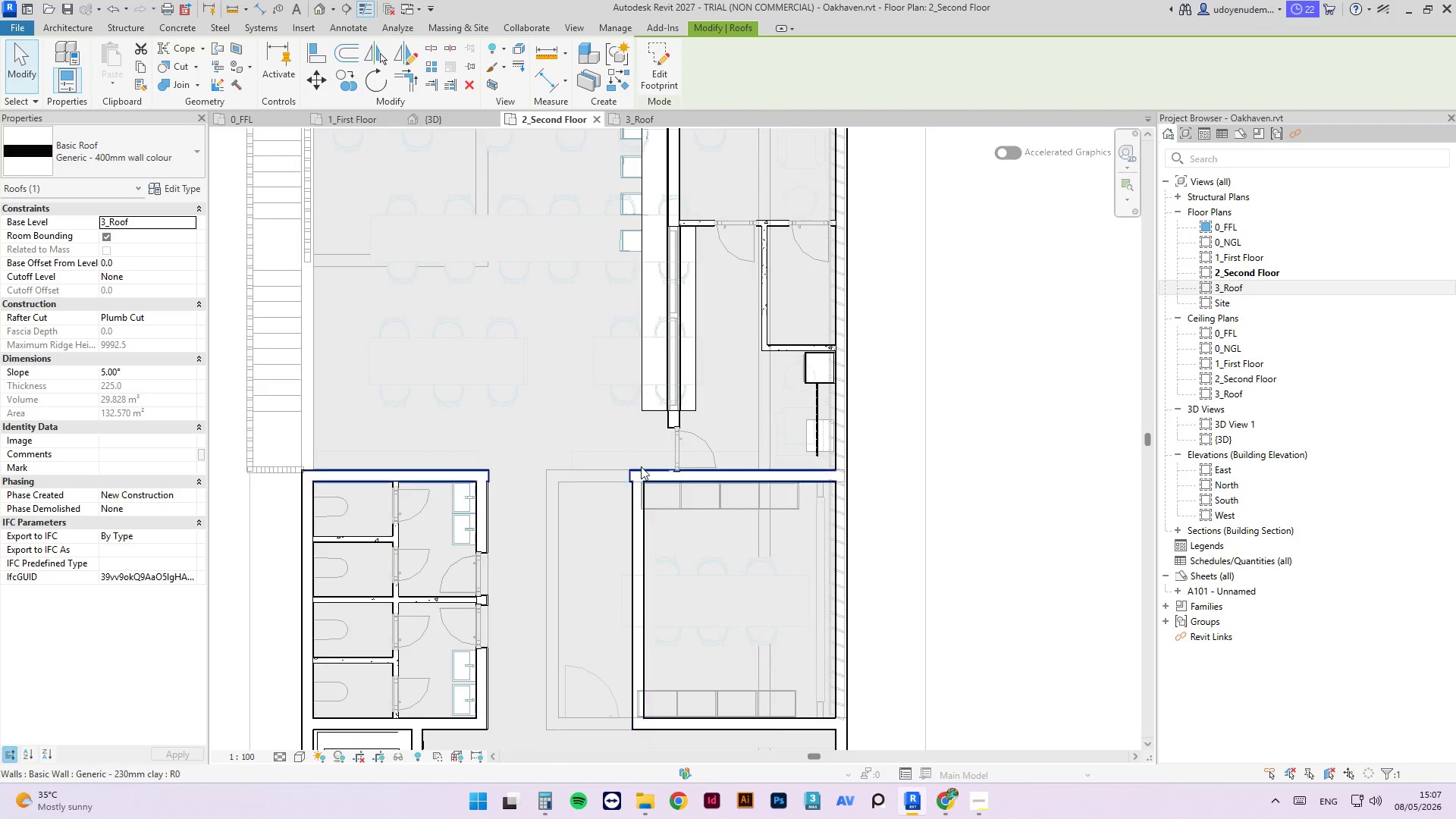 
left_click([618, 480])
 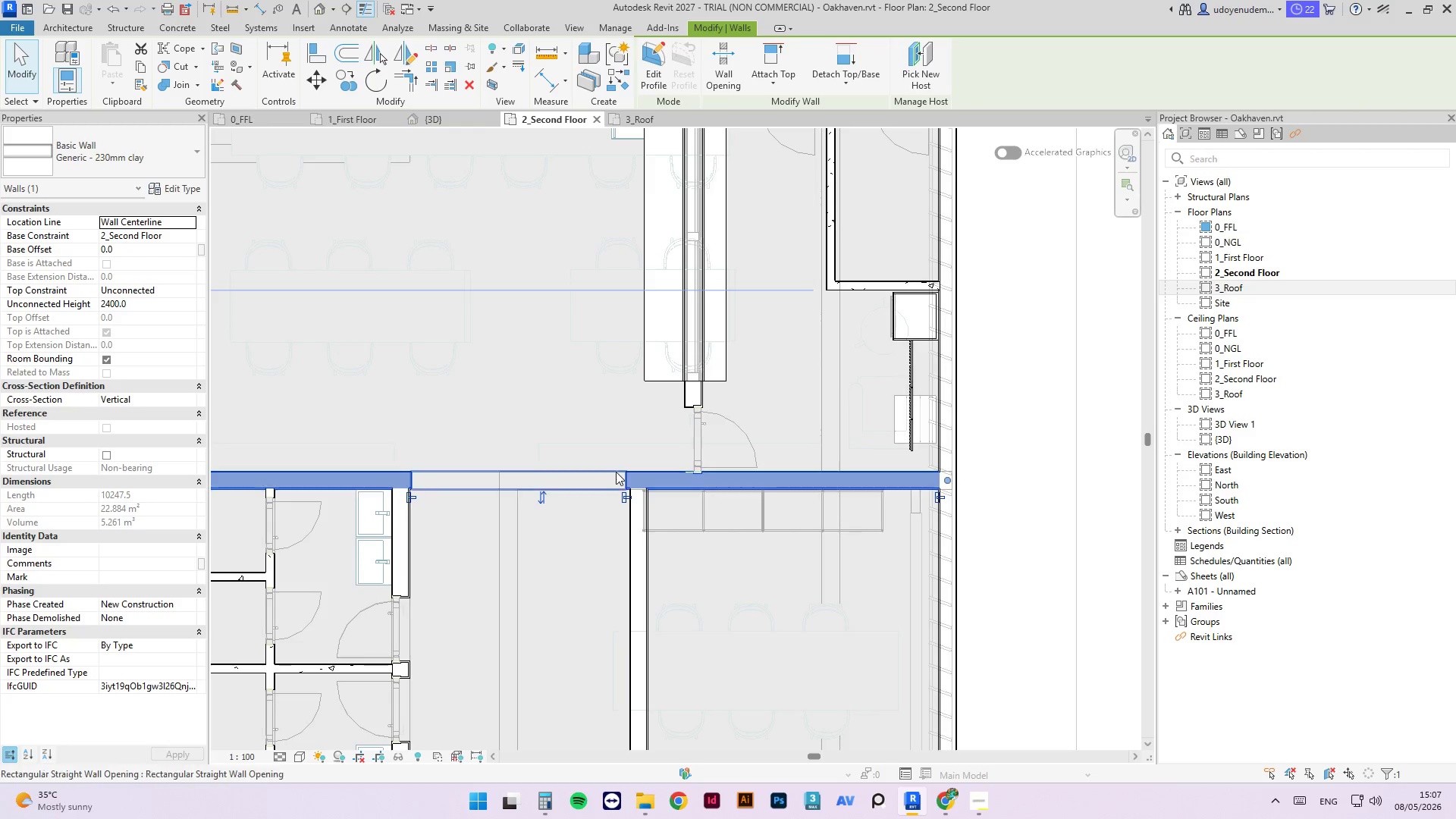 
scroll: coordinate [628, 469], scroll_direction: up, amount: 3.0
 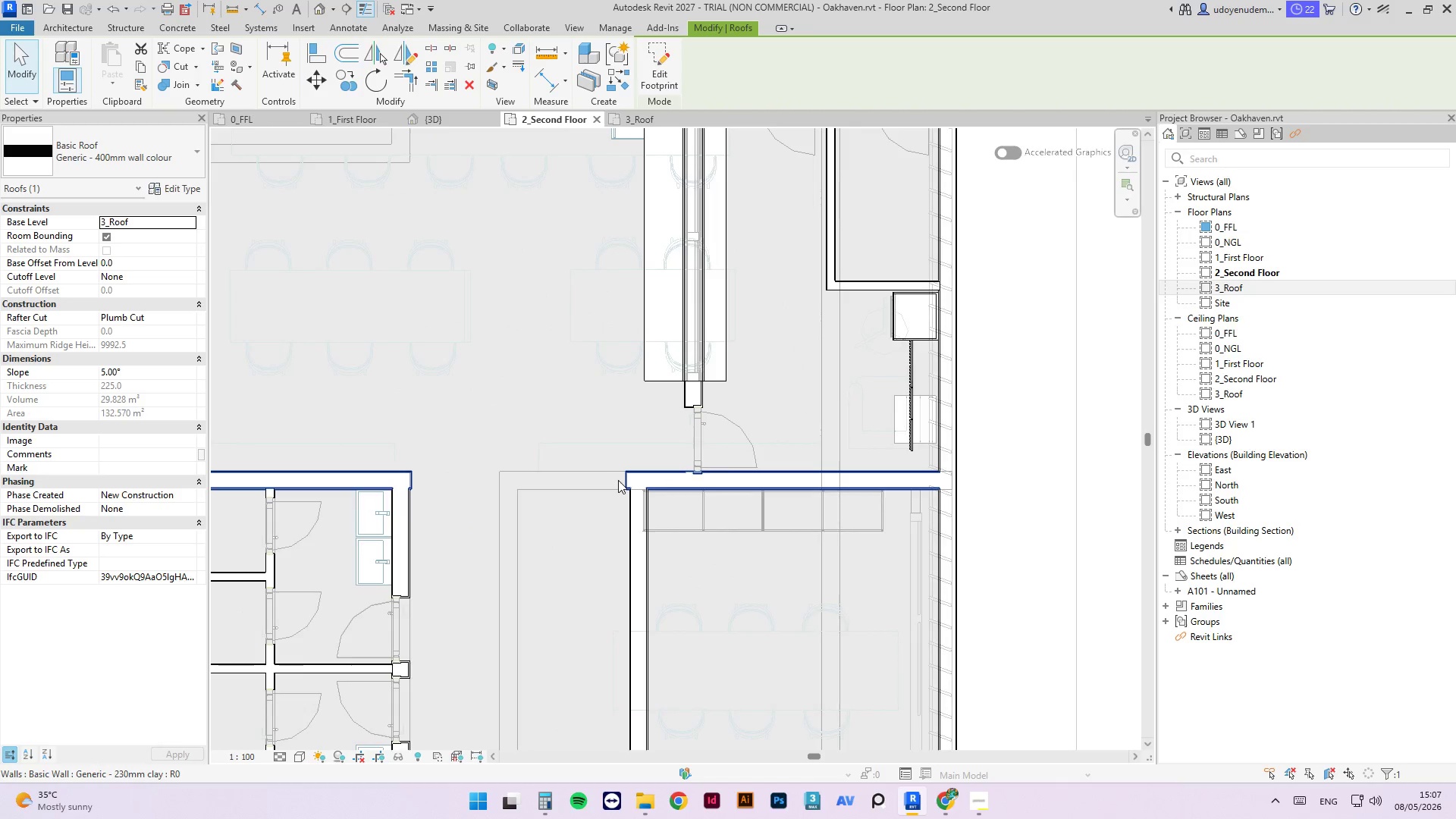 
key(Escape)
 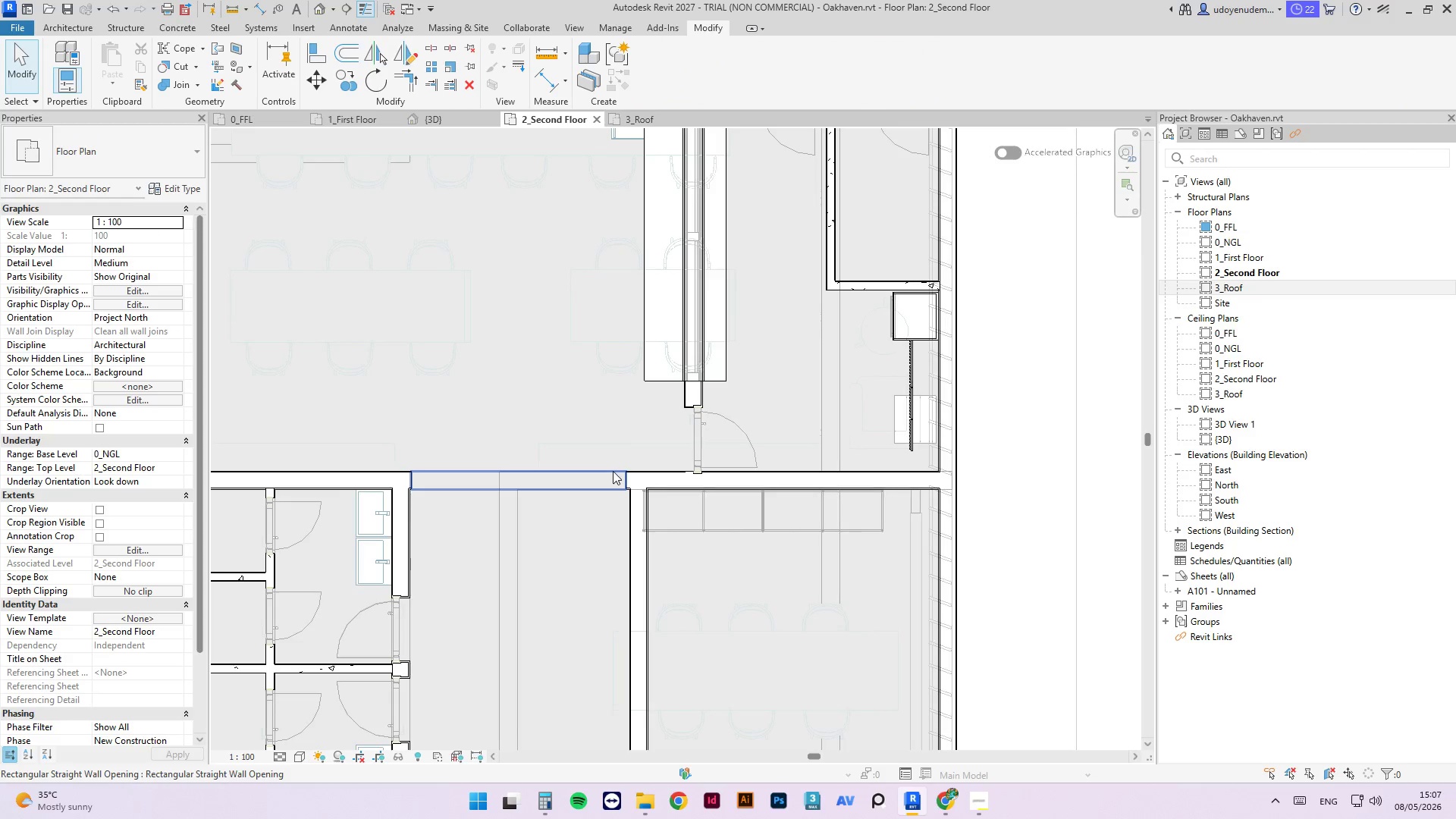 
left_click([612, 472])
 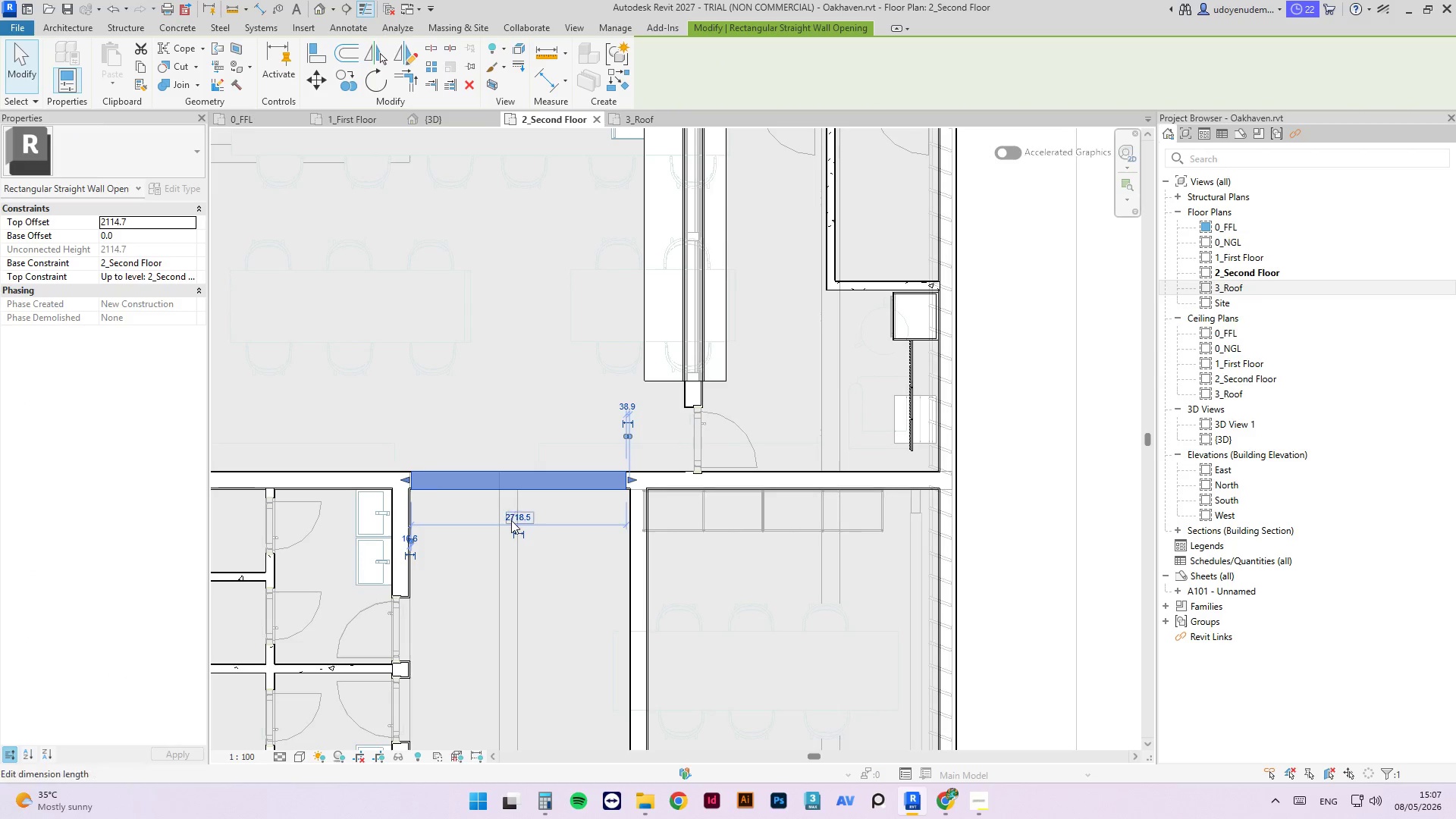 
left_click([511, 521])
 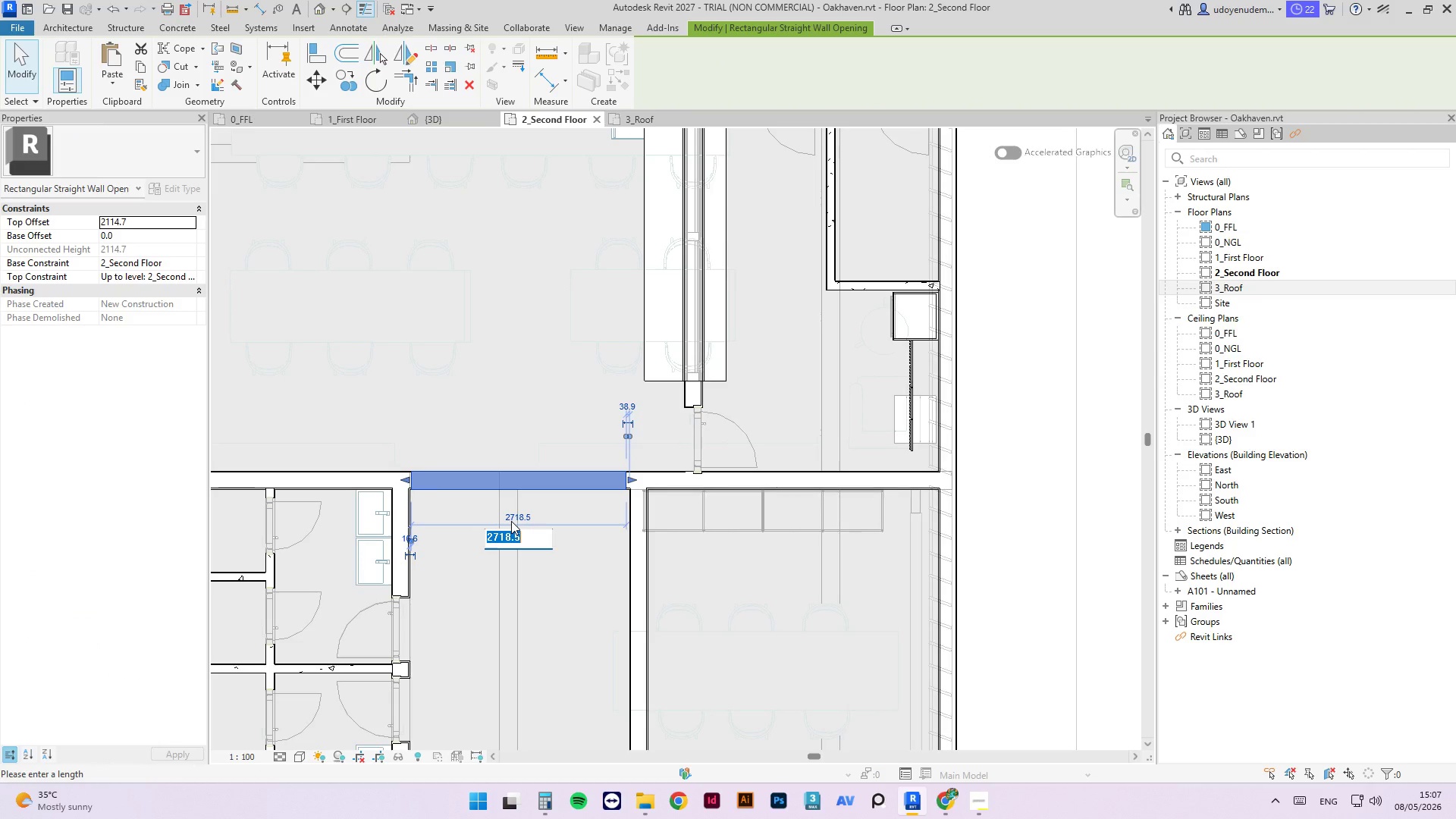 
key(Numpad2)
 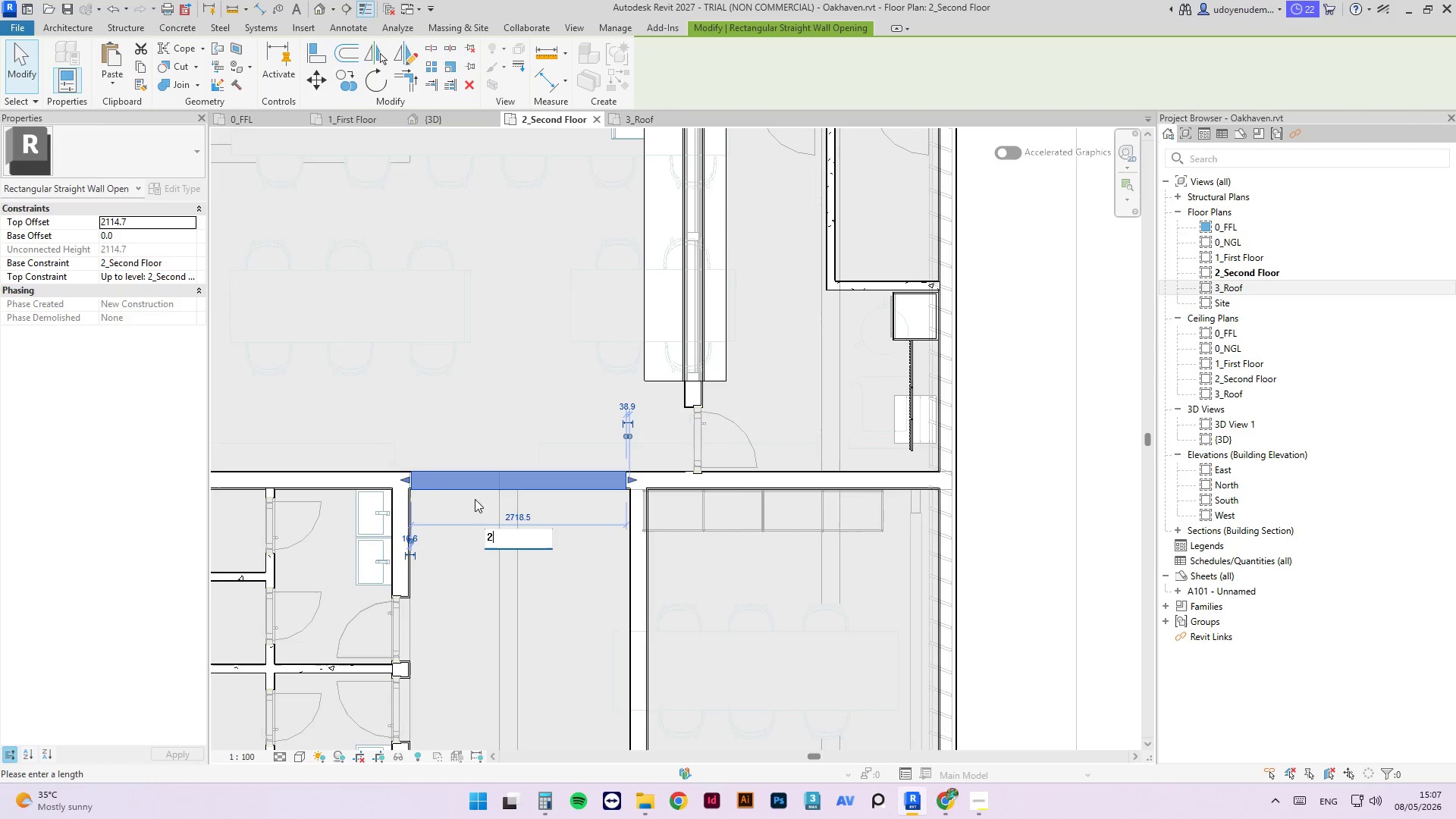 
key(Numpad0)
 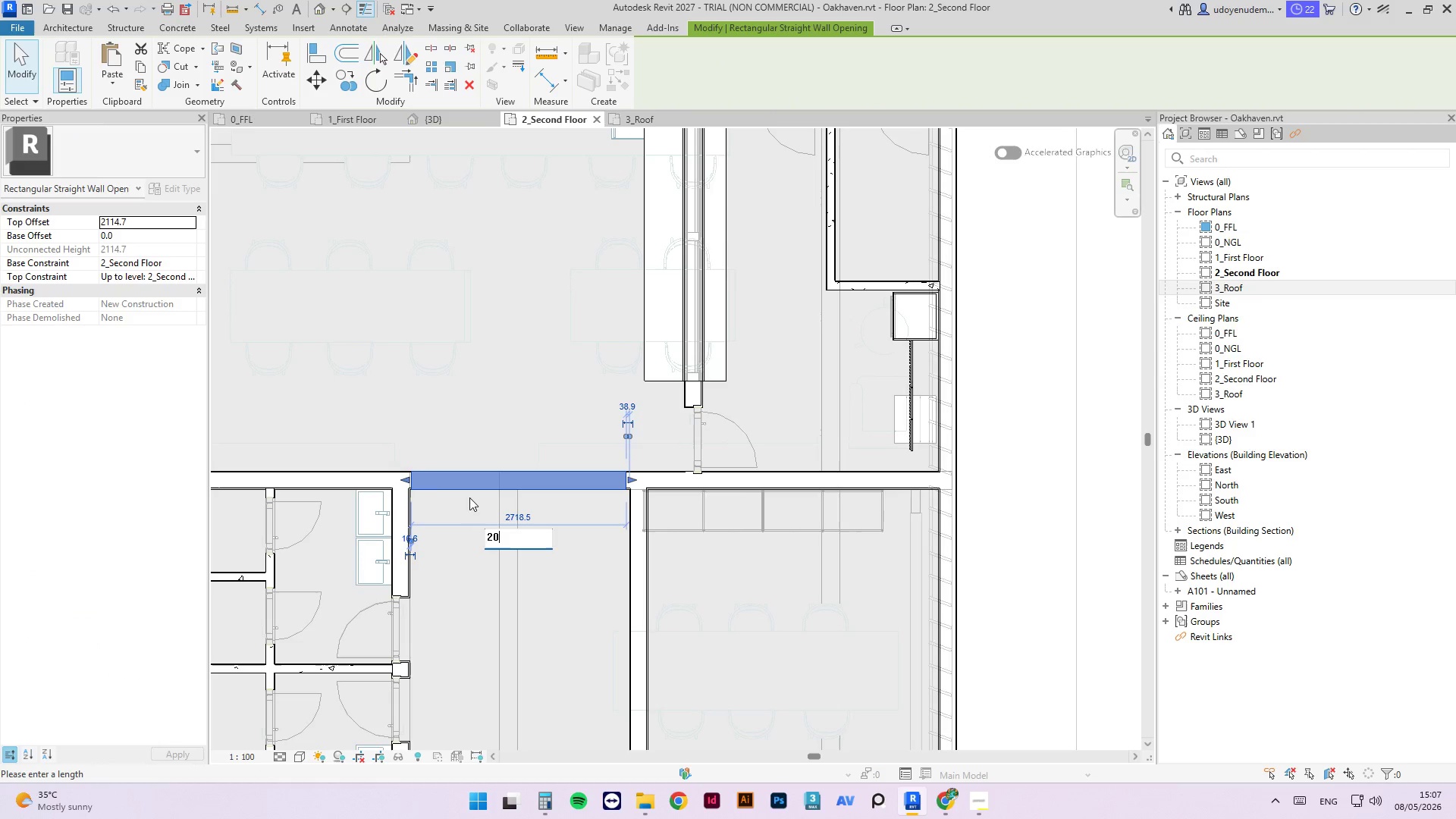 
key(Numpad0)
 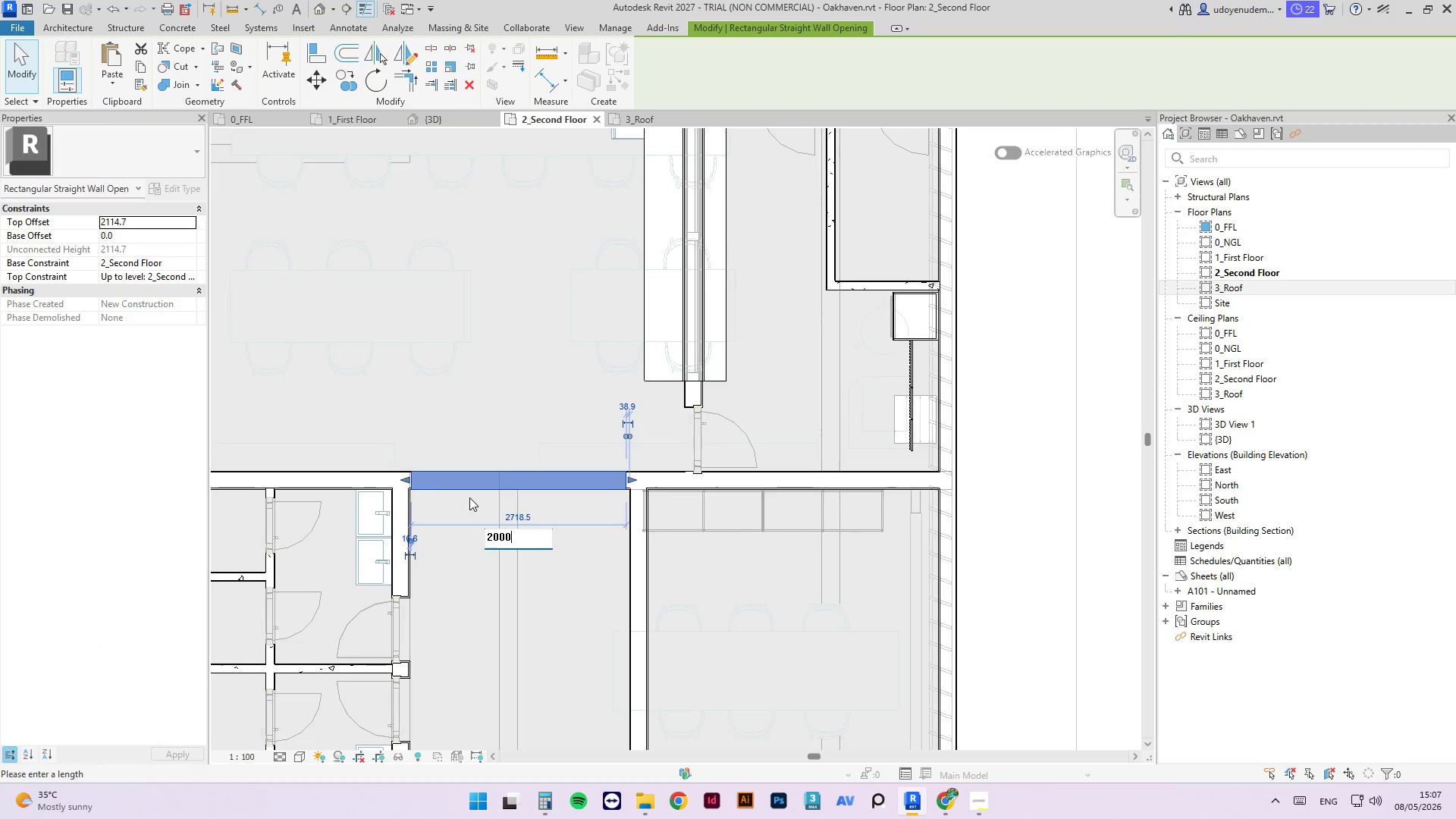 
key(Numpad0)
 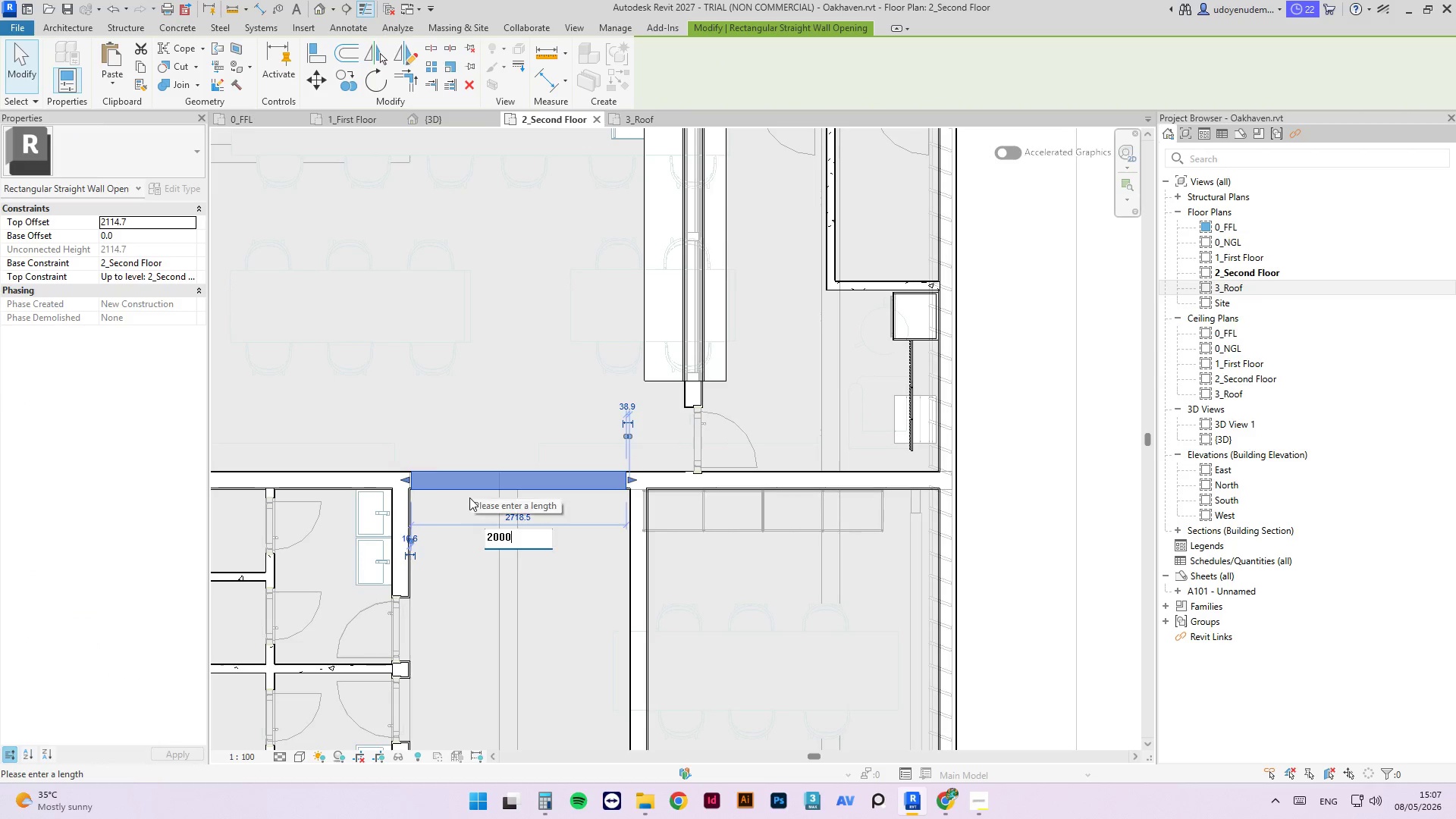 
key(NumpadEnter)
 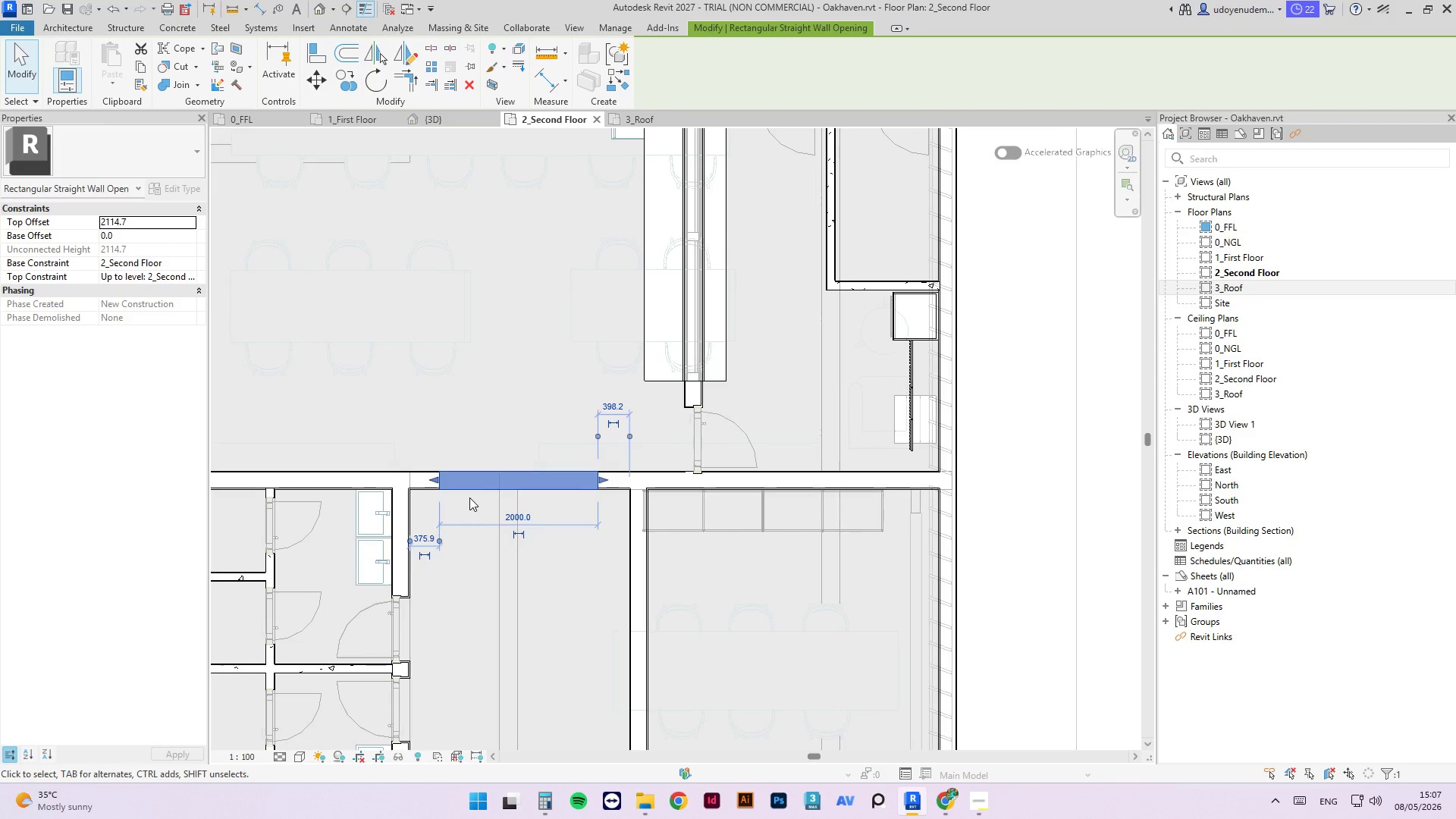 
key(Escape)
 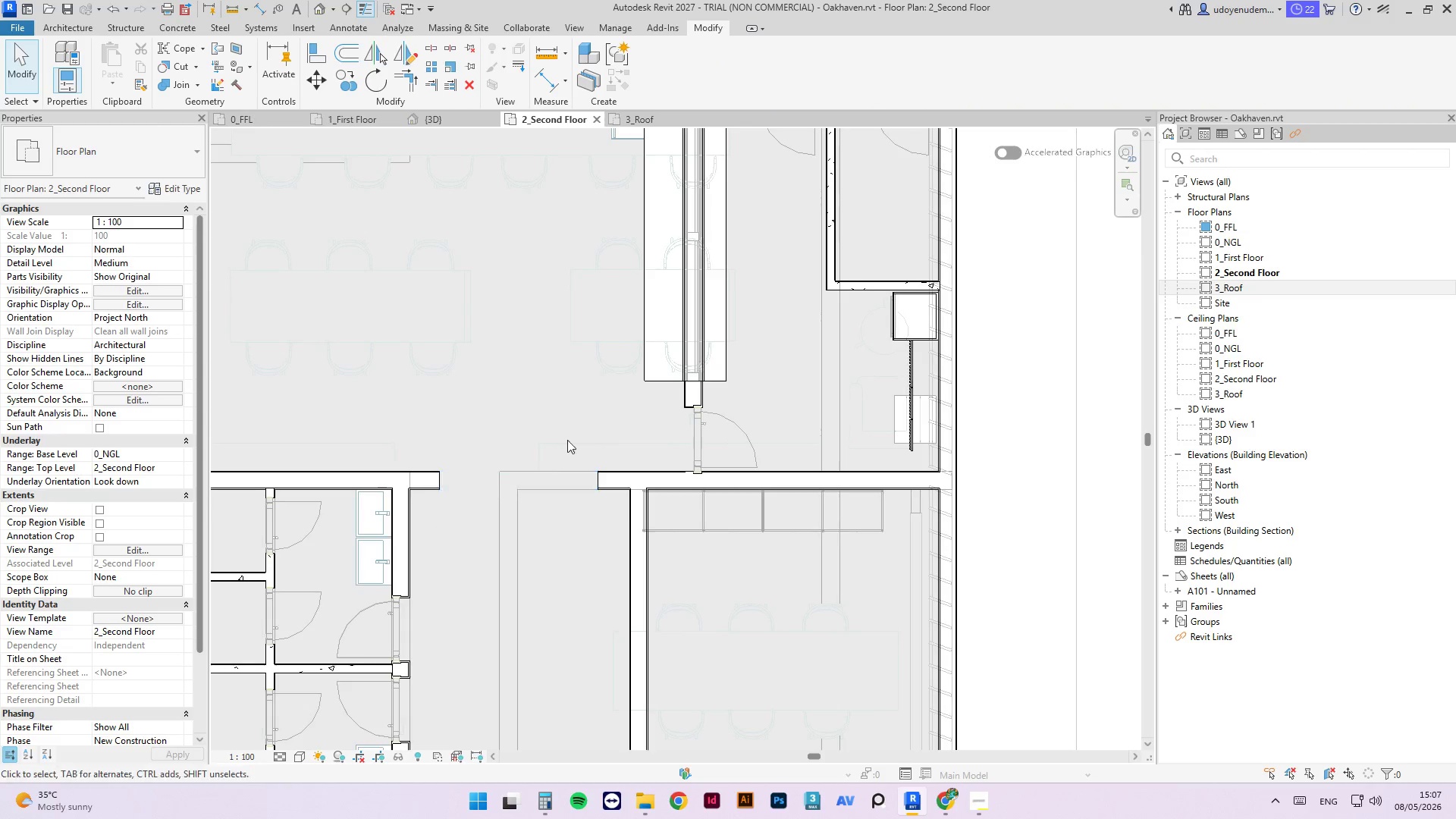 
scroll: coordinate [594, 437], scroll_direction: down, amount: 5.0
 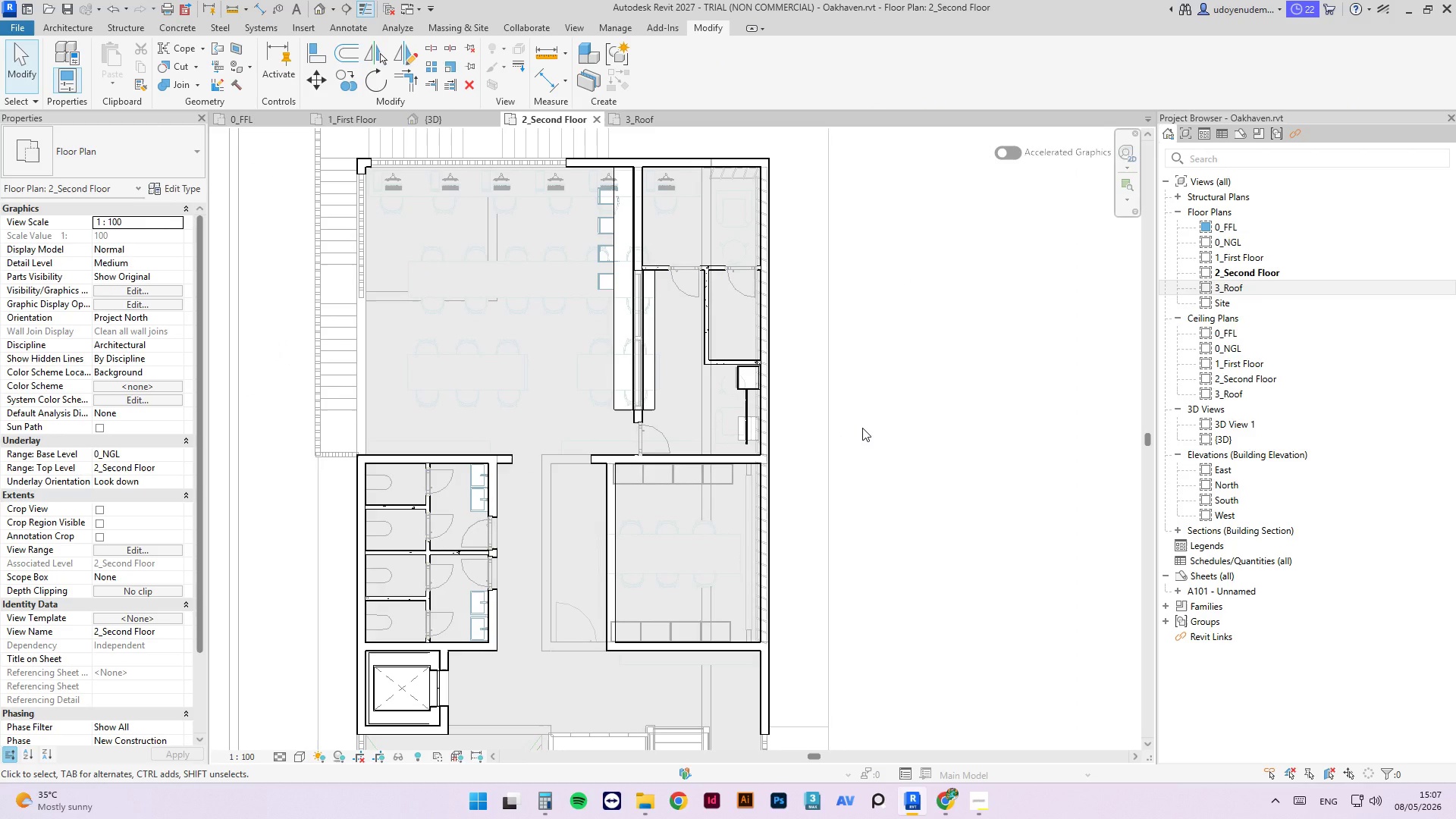 
left_click([862, 428])
 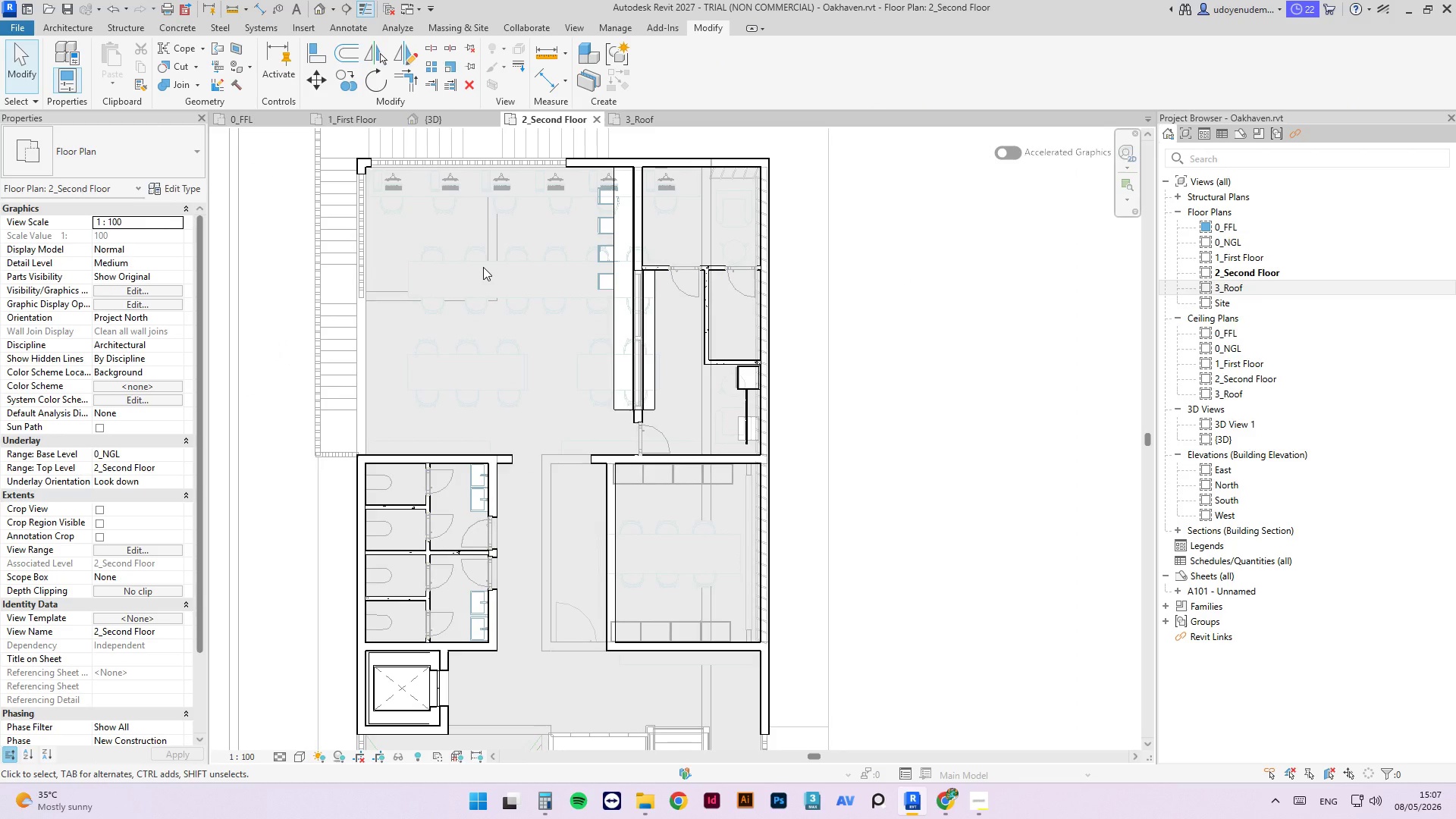 
wait(5.52)
 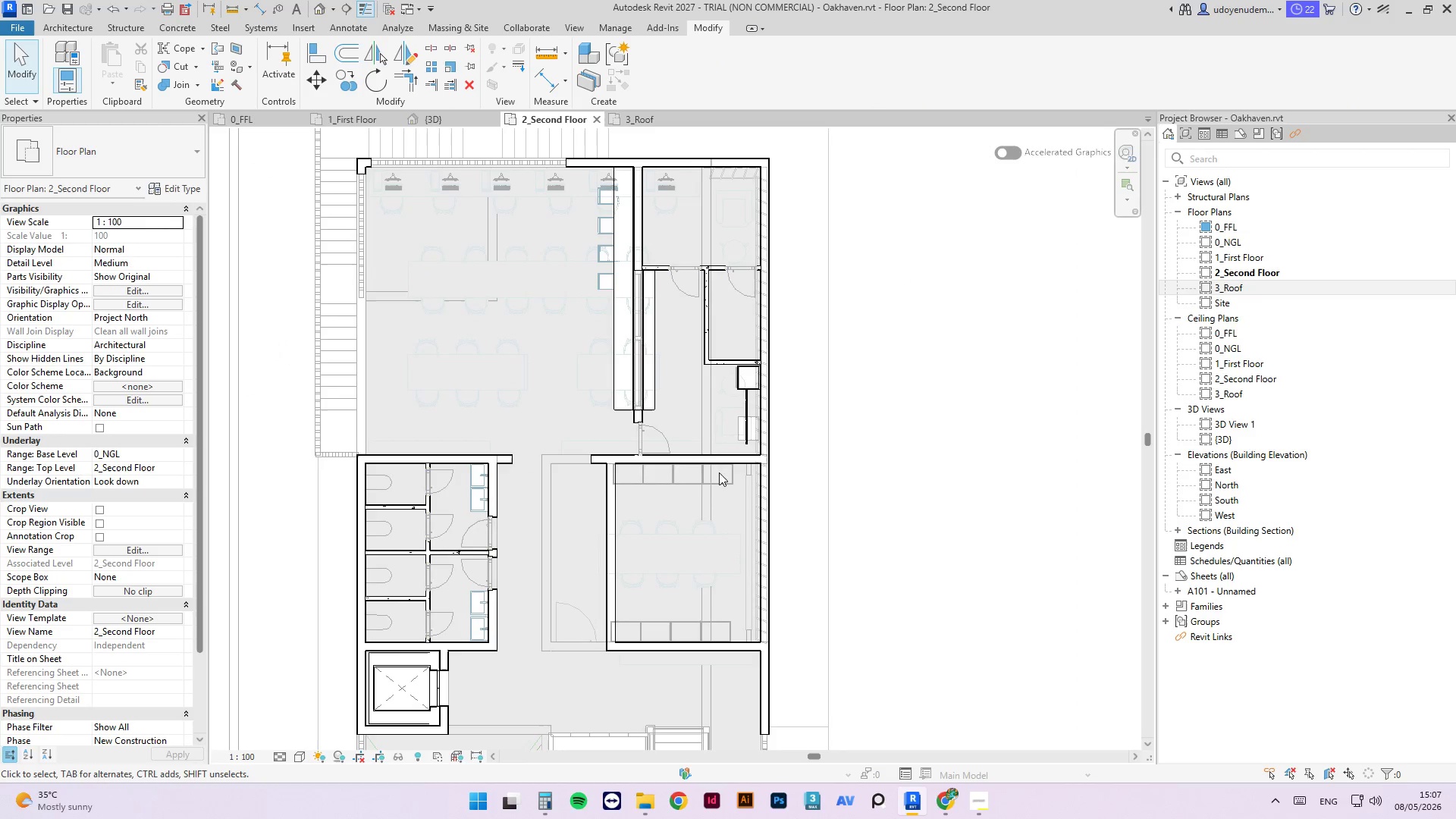 
left_click([607, 521])
 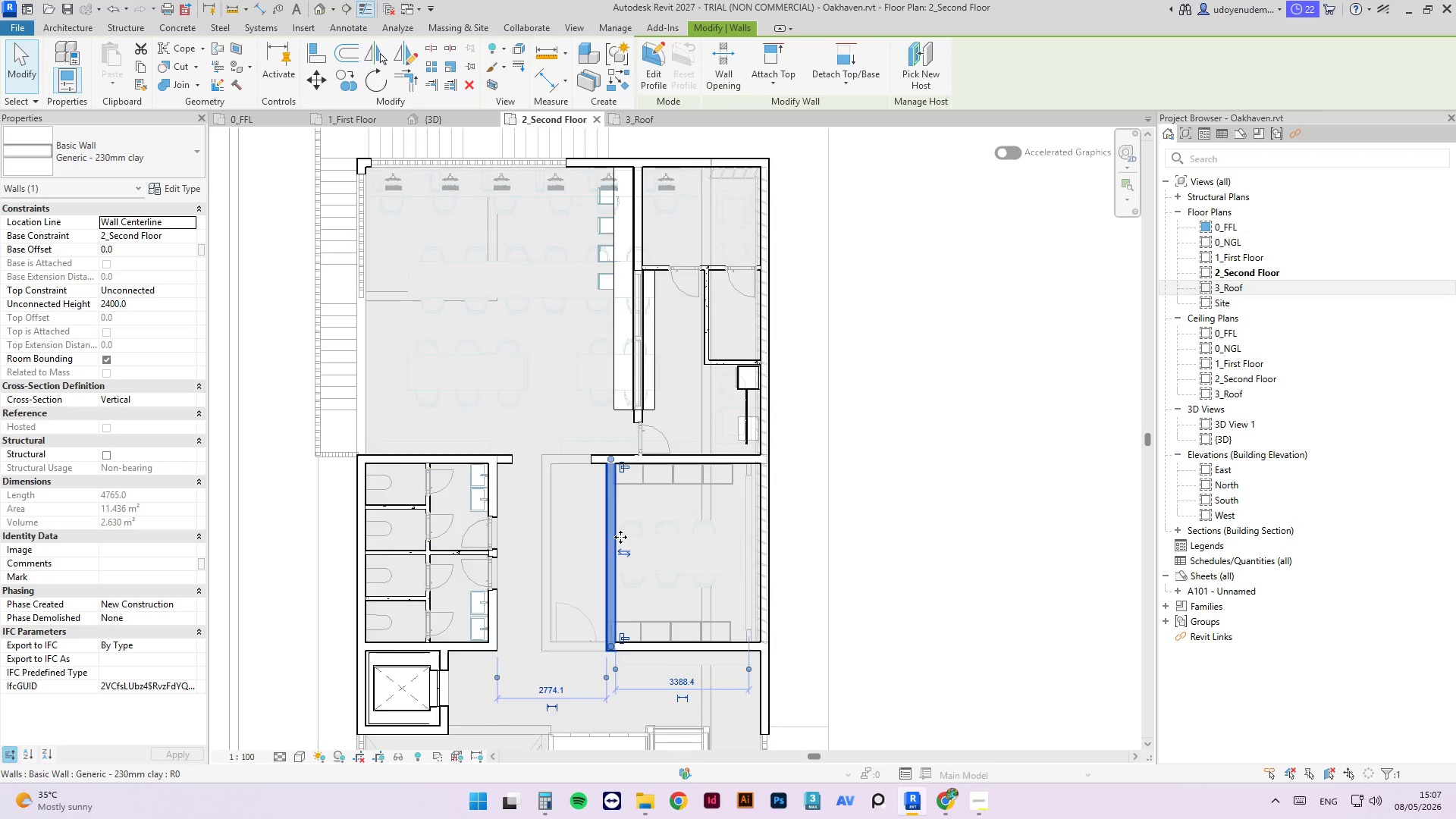 
scroll: coordinate [620, 538], scroll_direction: up, amount: 3.0
 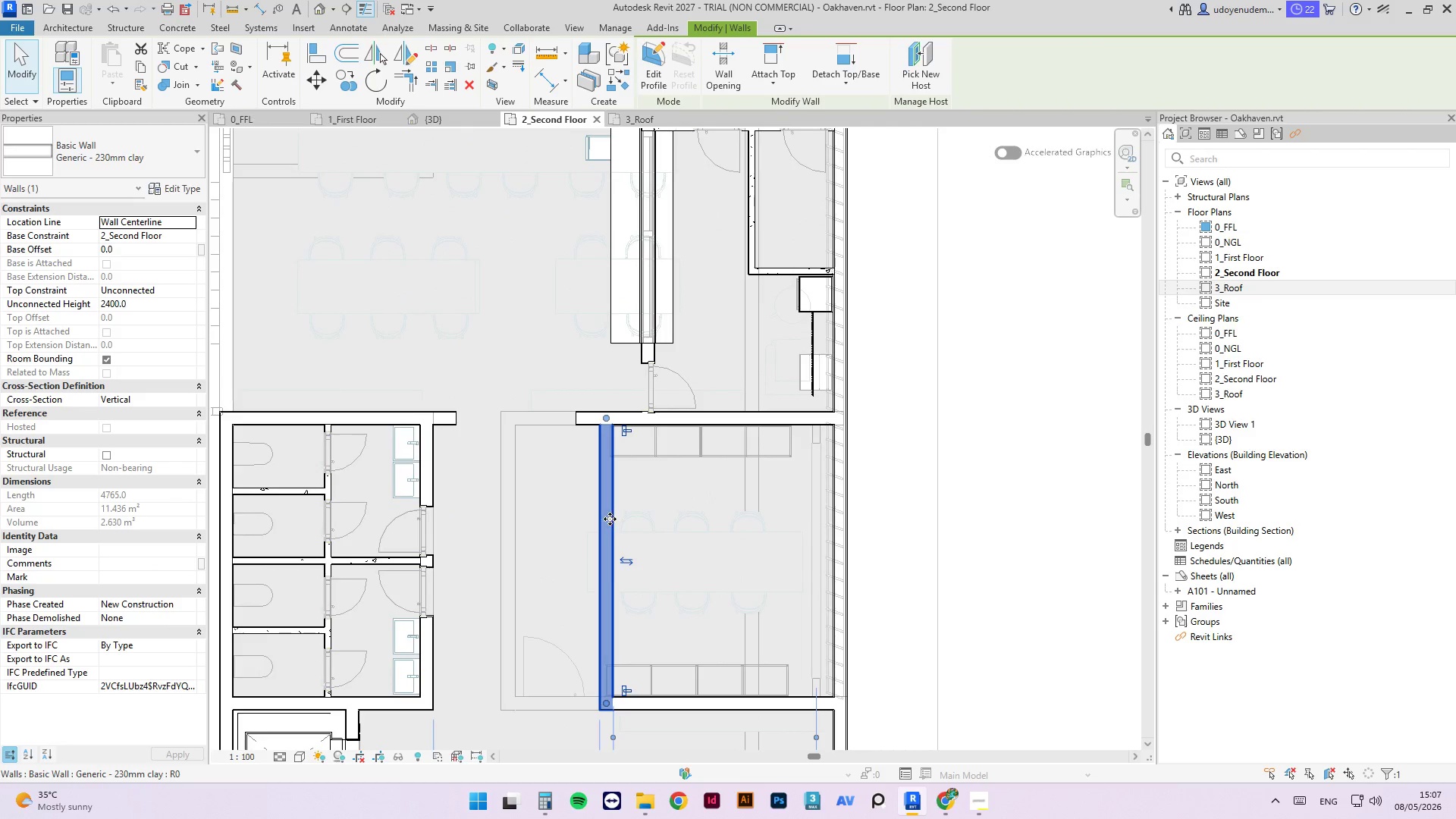 
left_click_drag(start_coordinate=[609, 517], to_coordinate=[653, 510])
 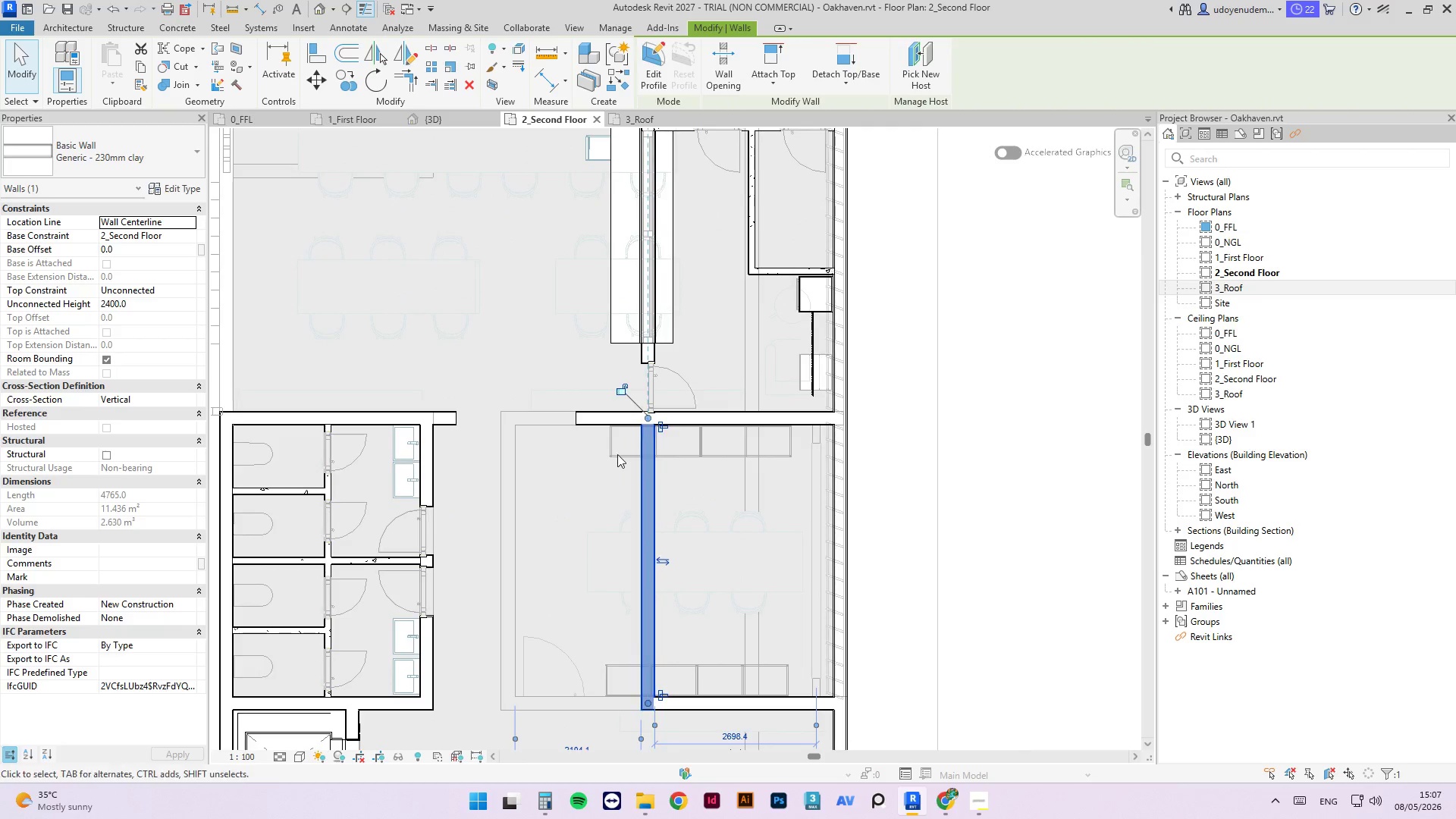 
key(Escape)
 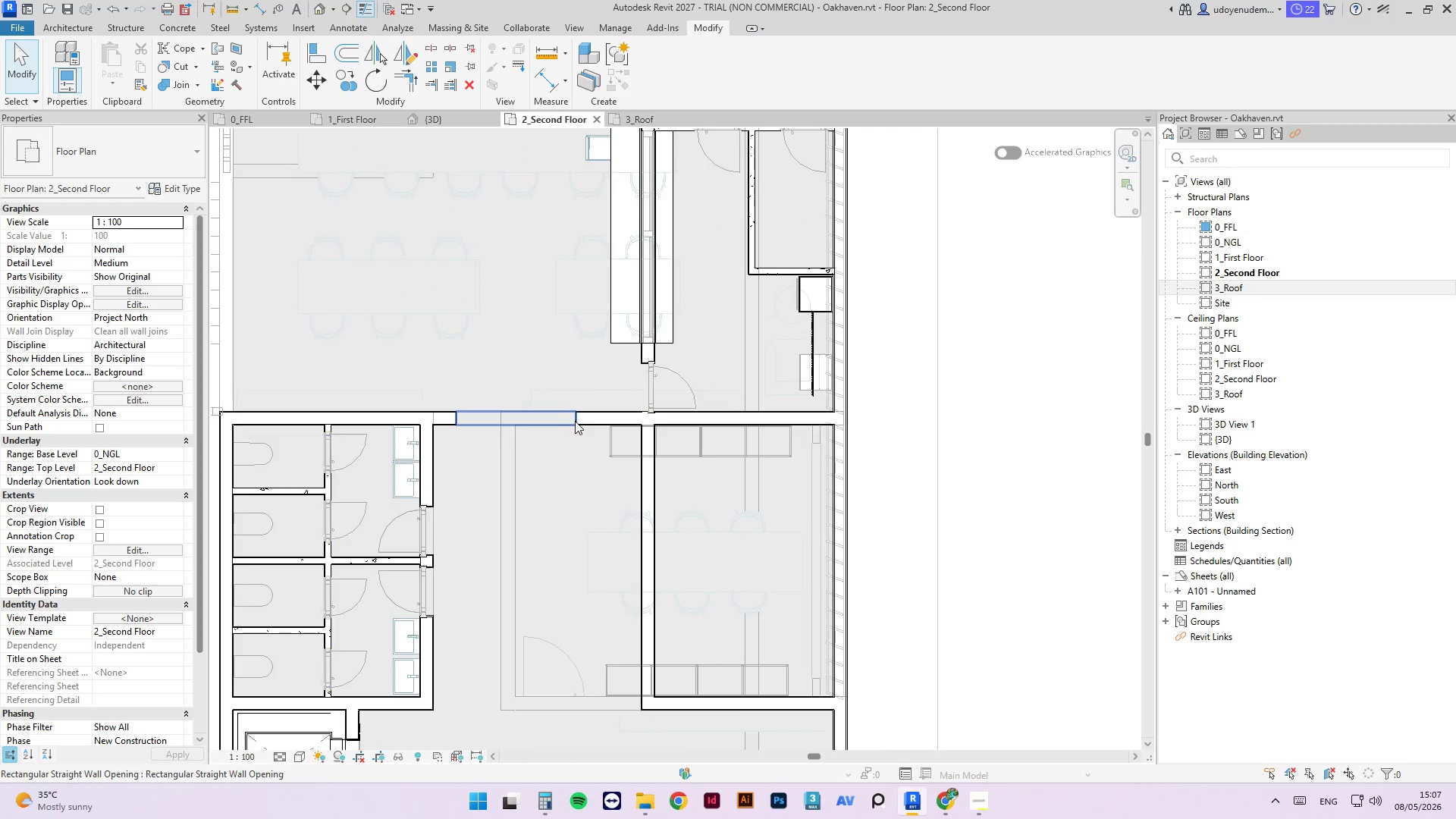 
left_click([561, 419])
 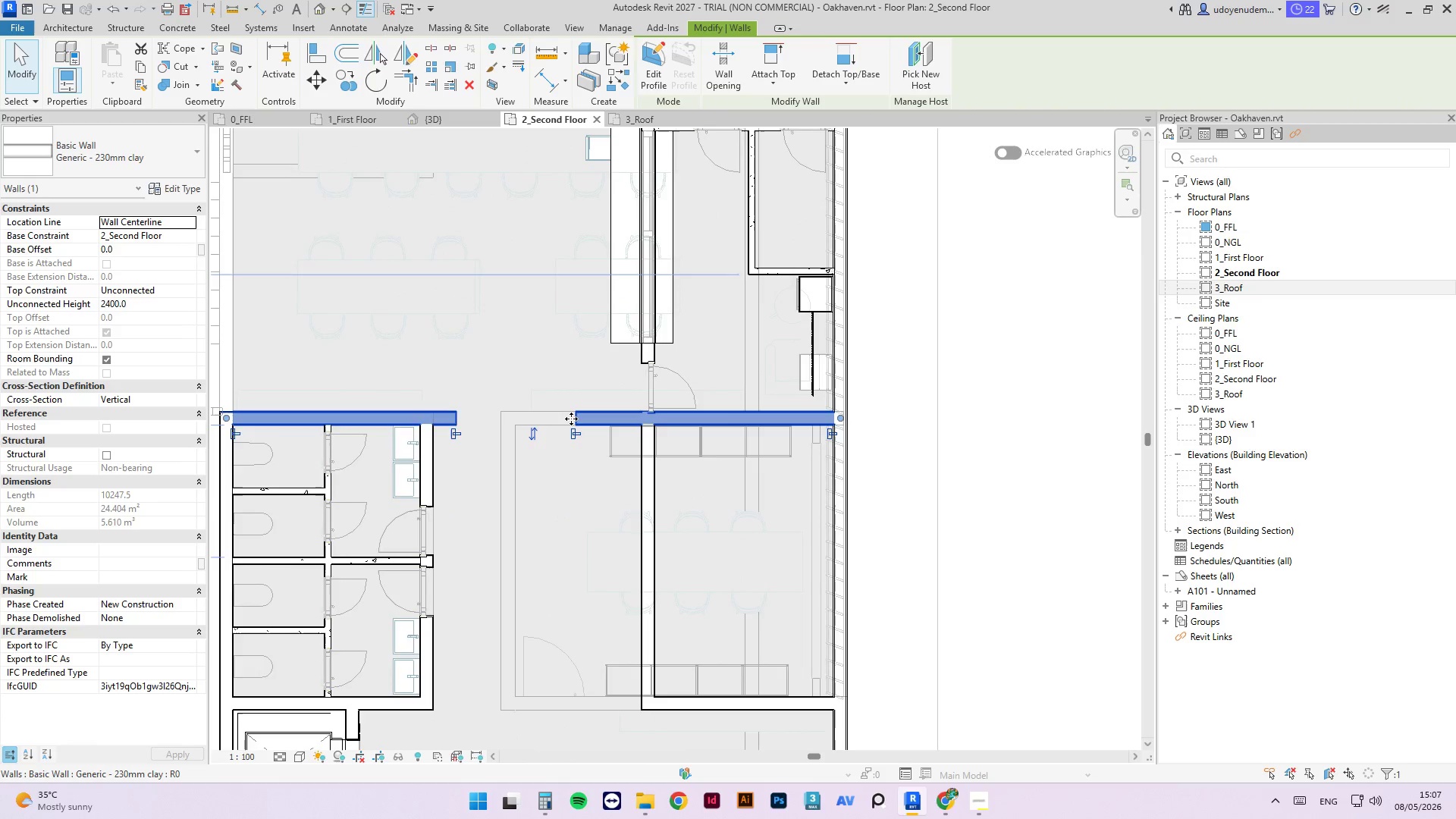 
key(Escape)
 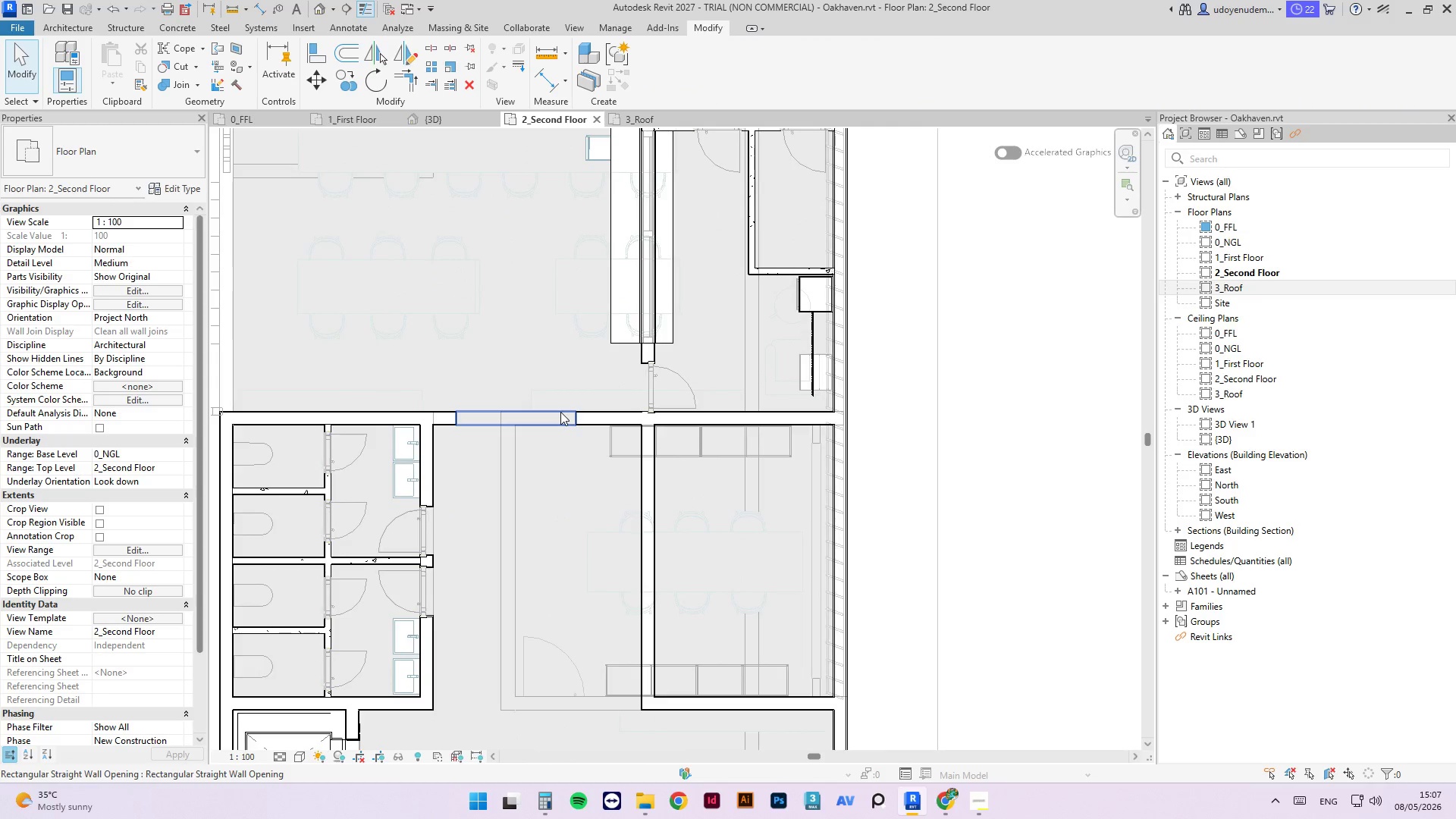 
left_click([560, 412])
 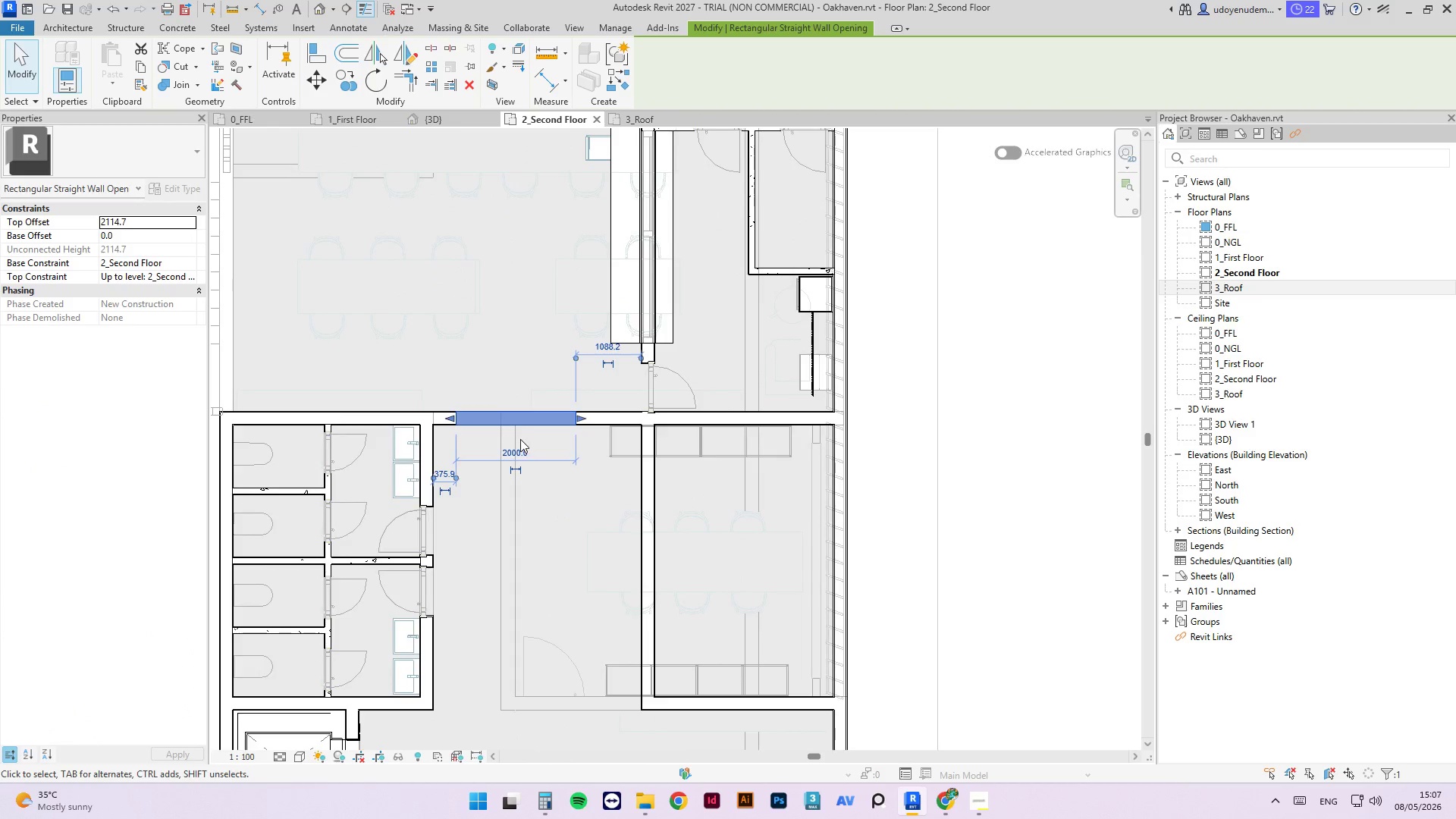 
left_click([518, 451])
 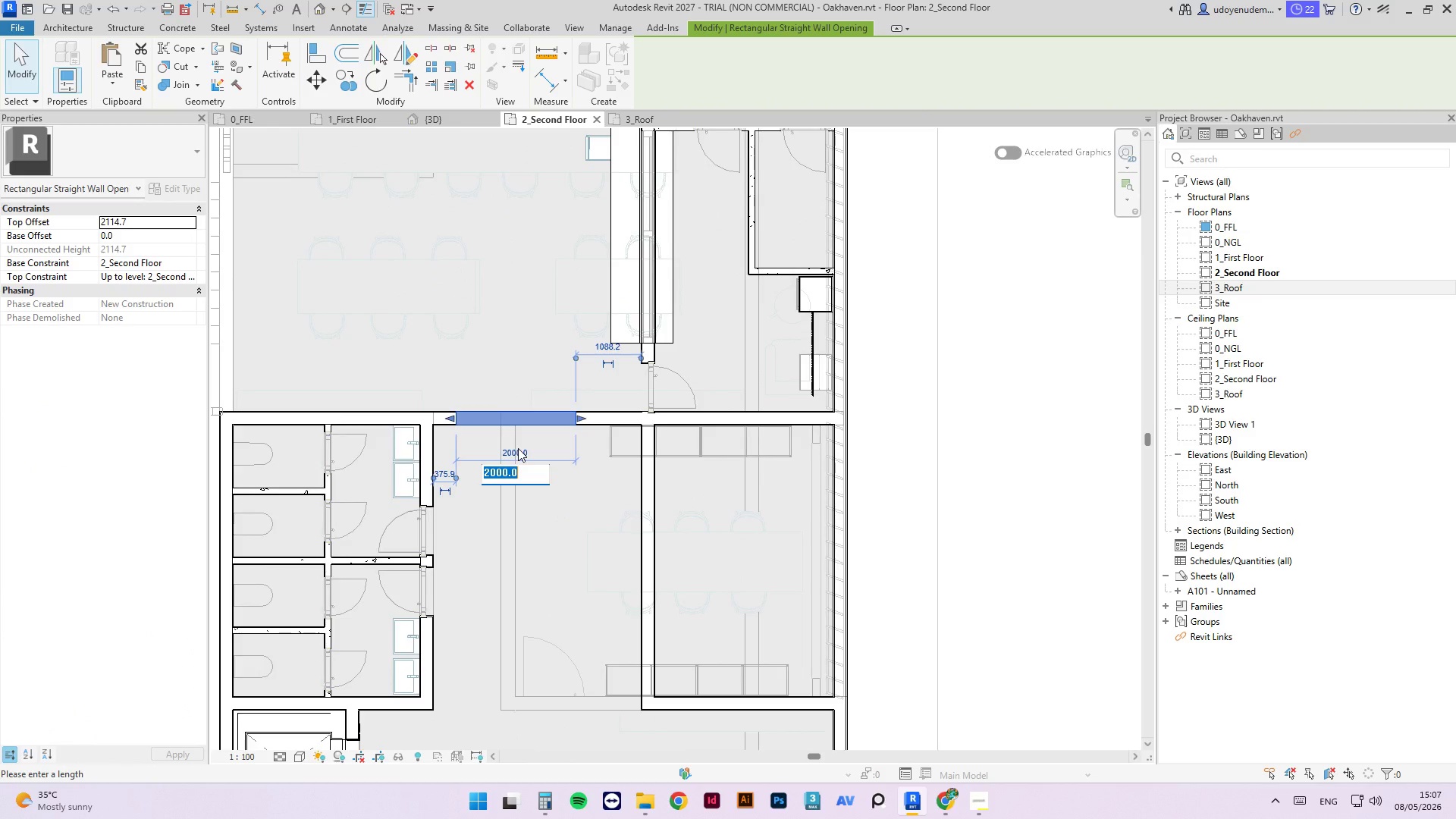 
key(Numpad3)
 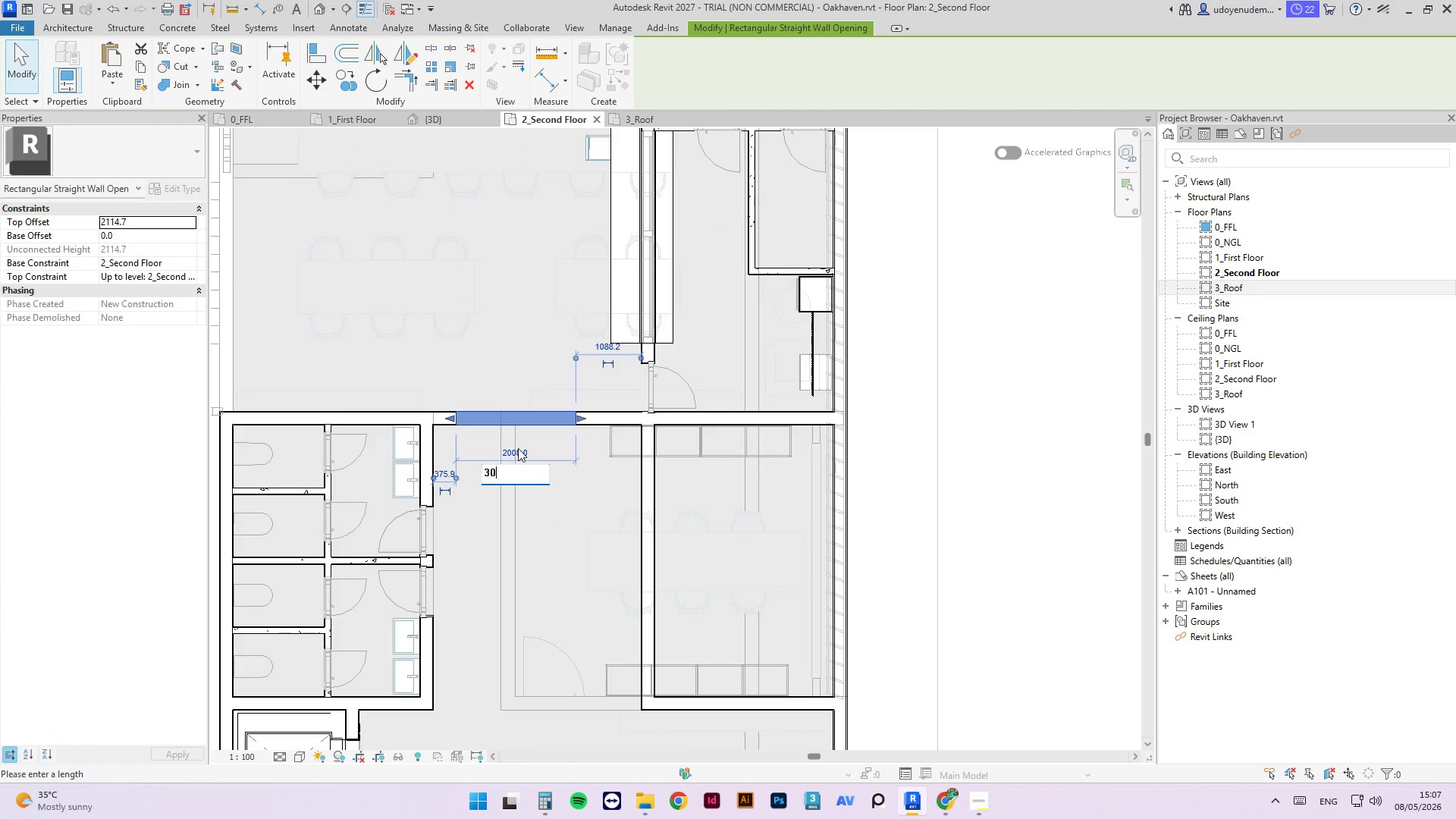 
key(Numpad0)
 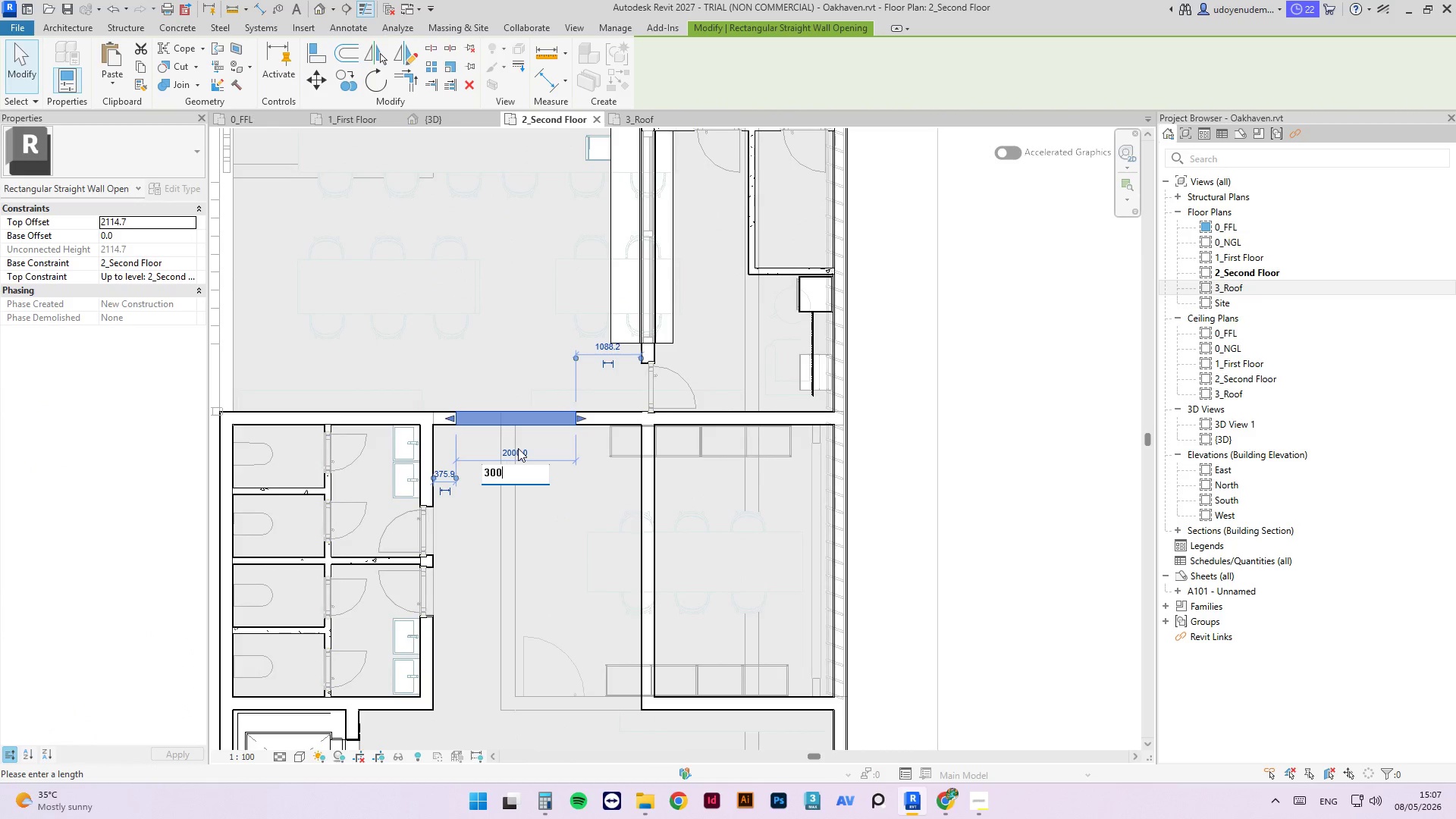 
key(Numpad0)
 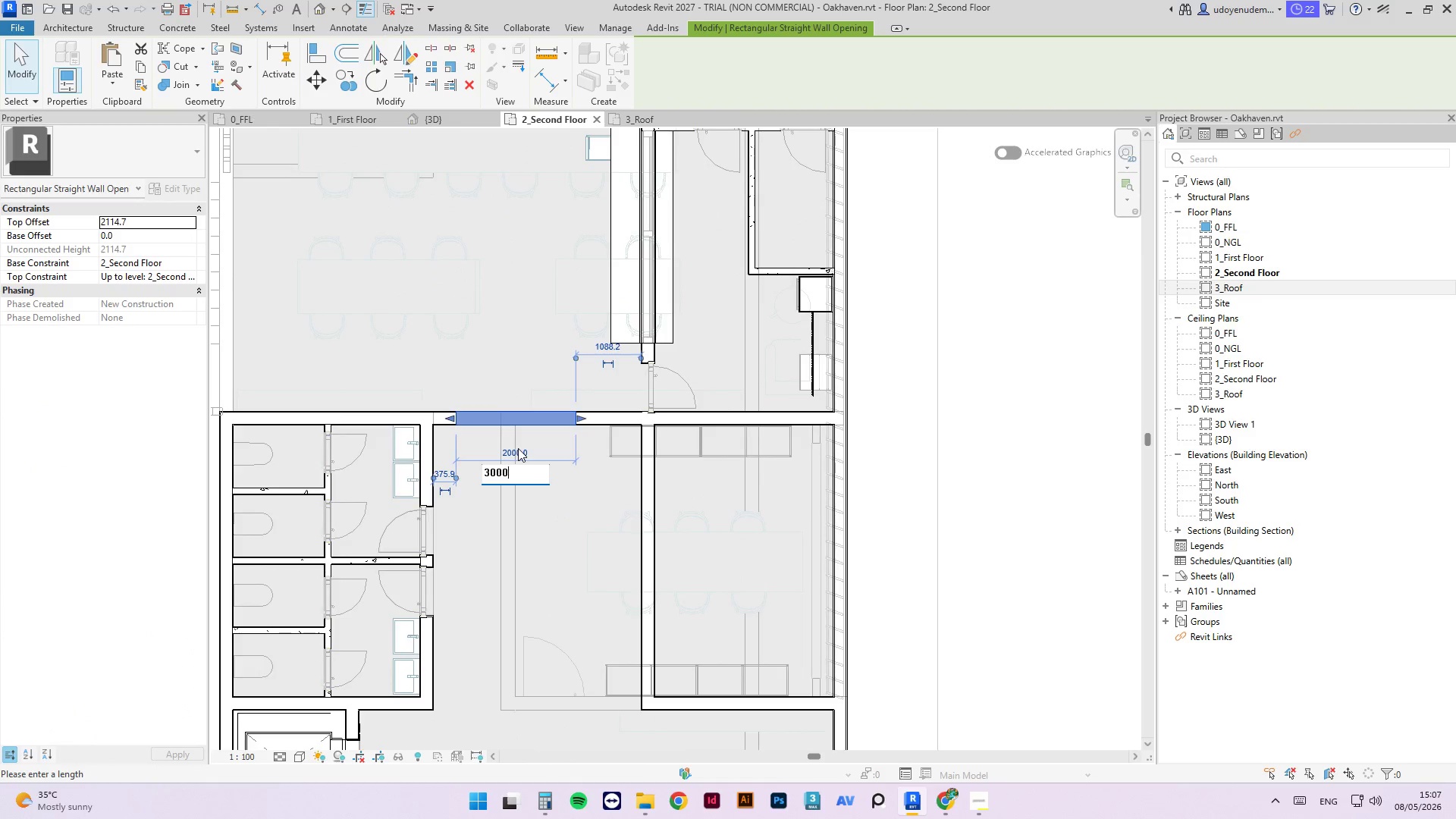 
key(Numpad0)
 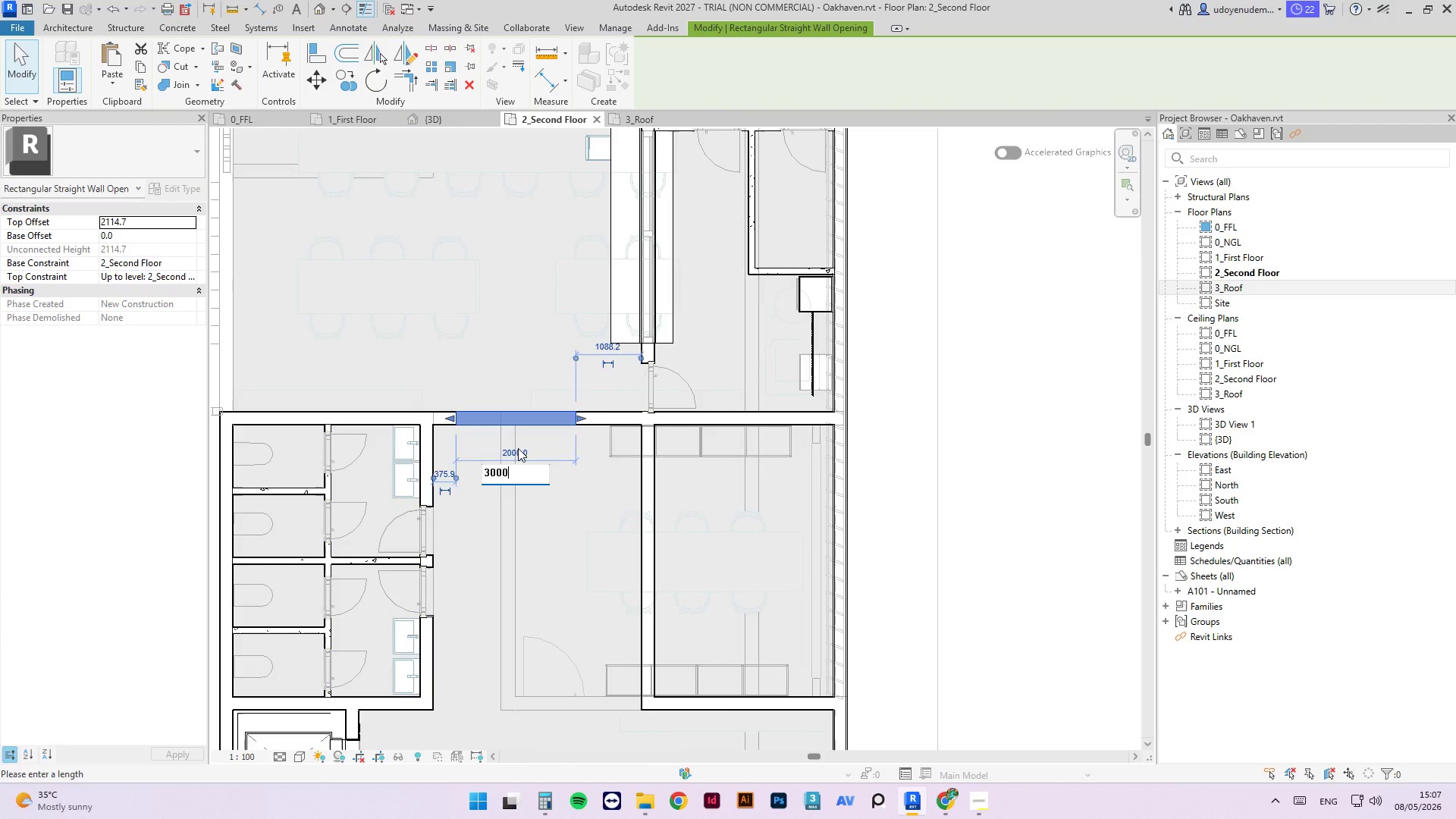 
key(NumpadEnter)
 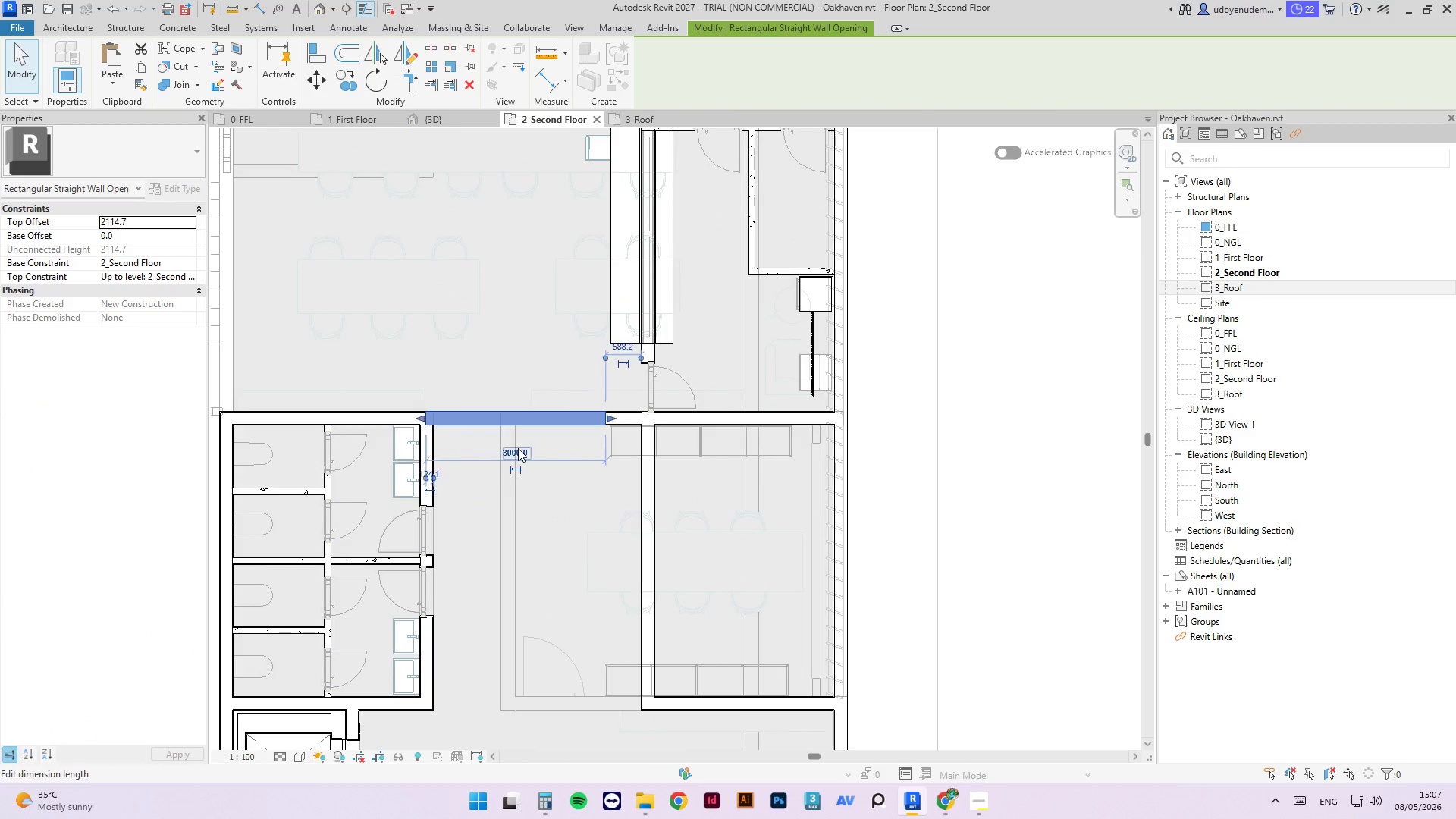 
key(NumpadDecimal)
 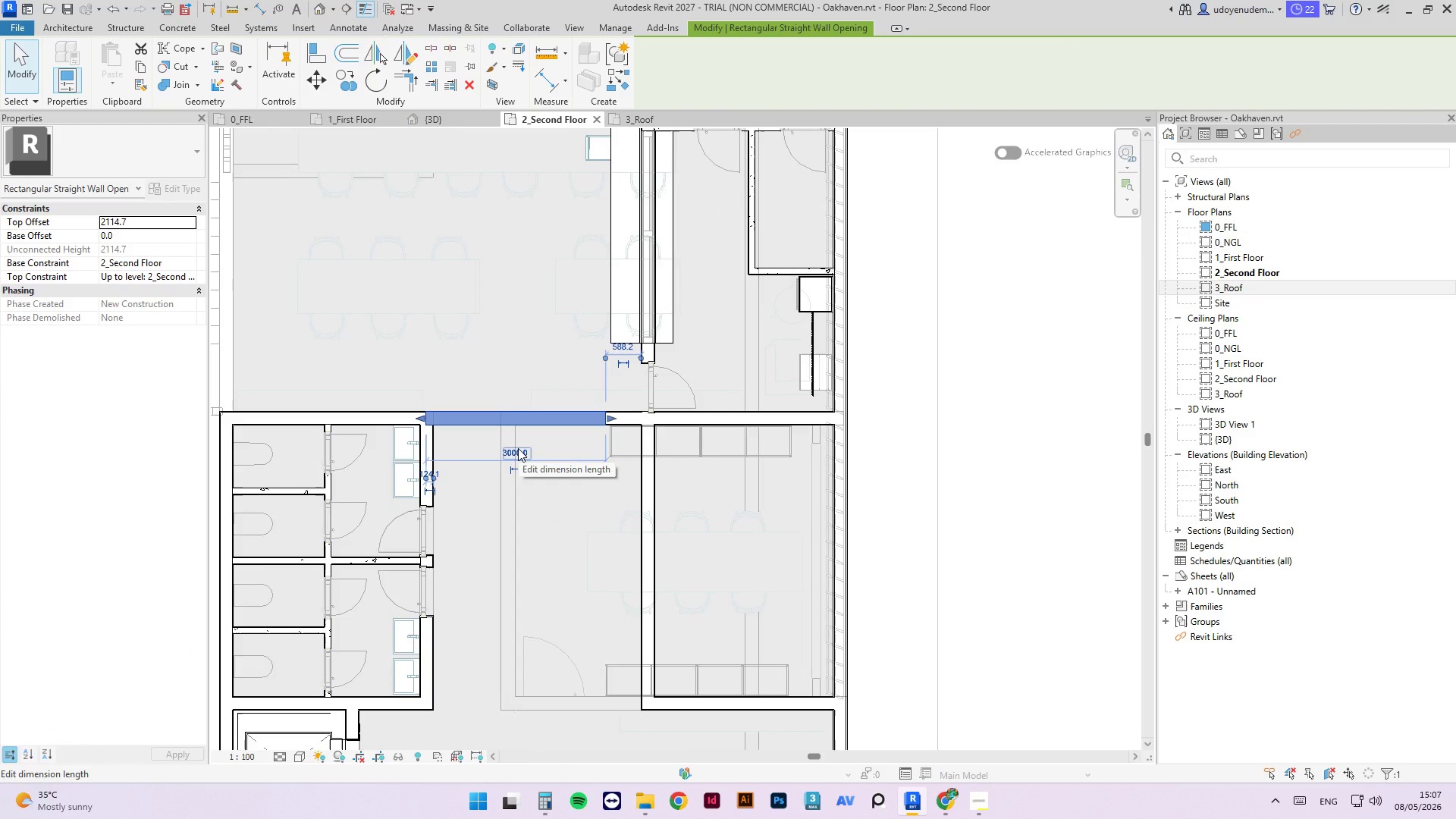 
key(ArrowRight)
 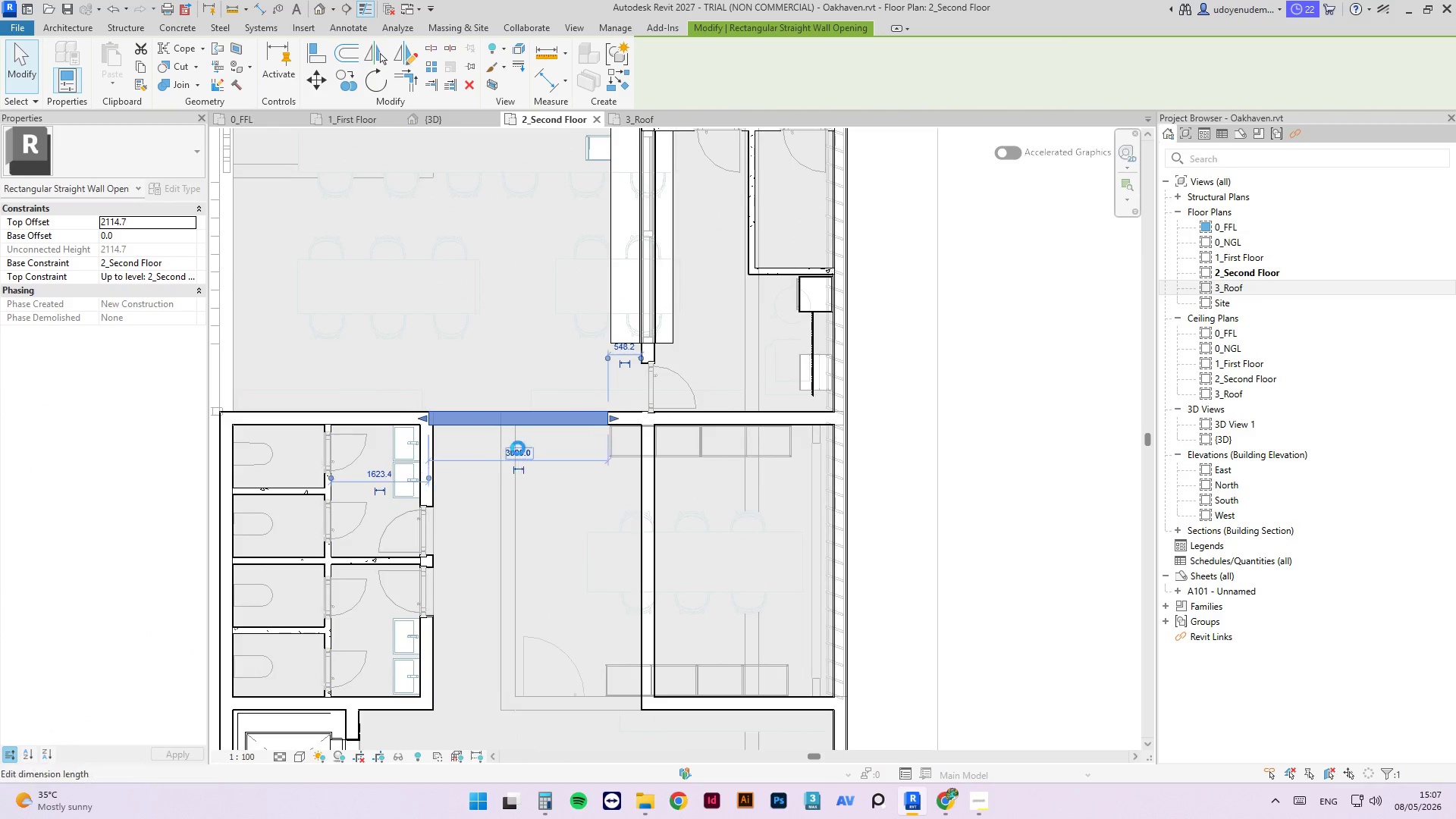 
key(ArrowRight)
 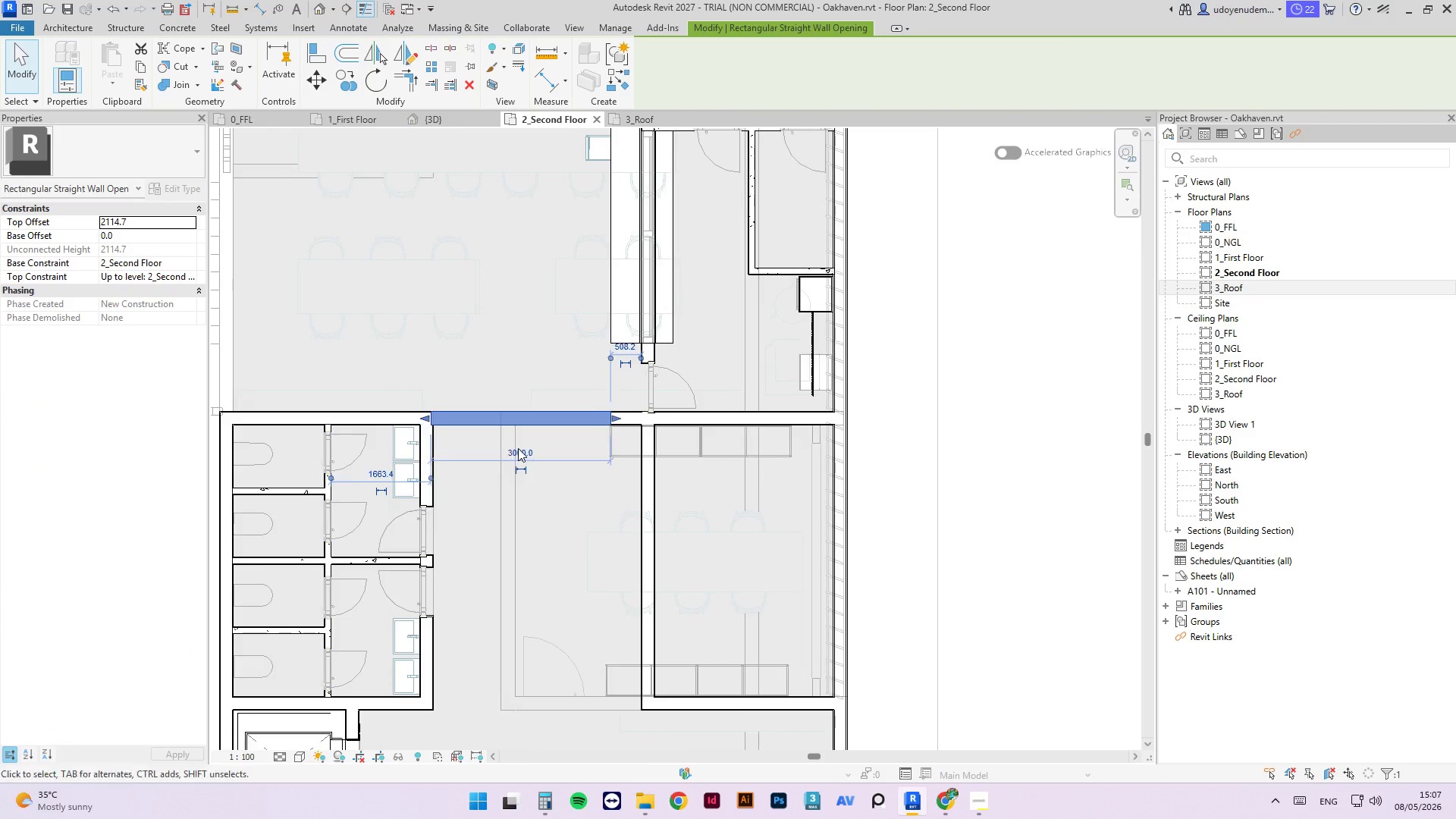 
key(ArrowRight)
 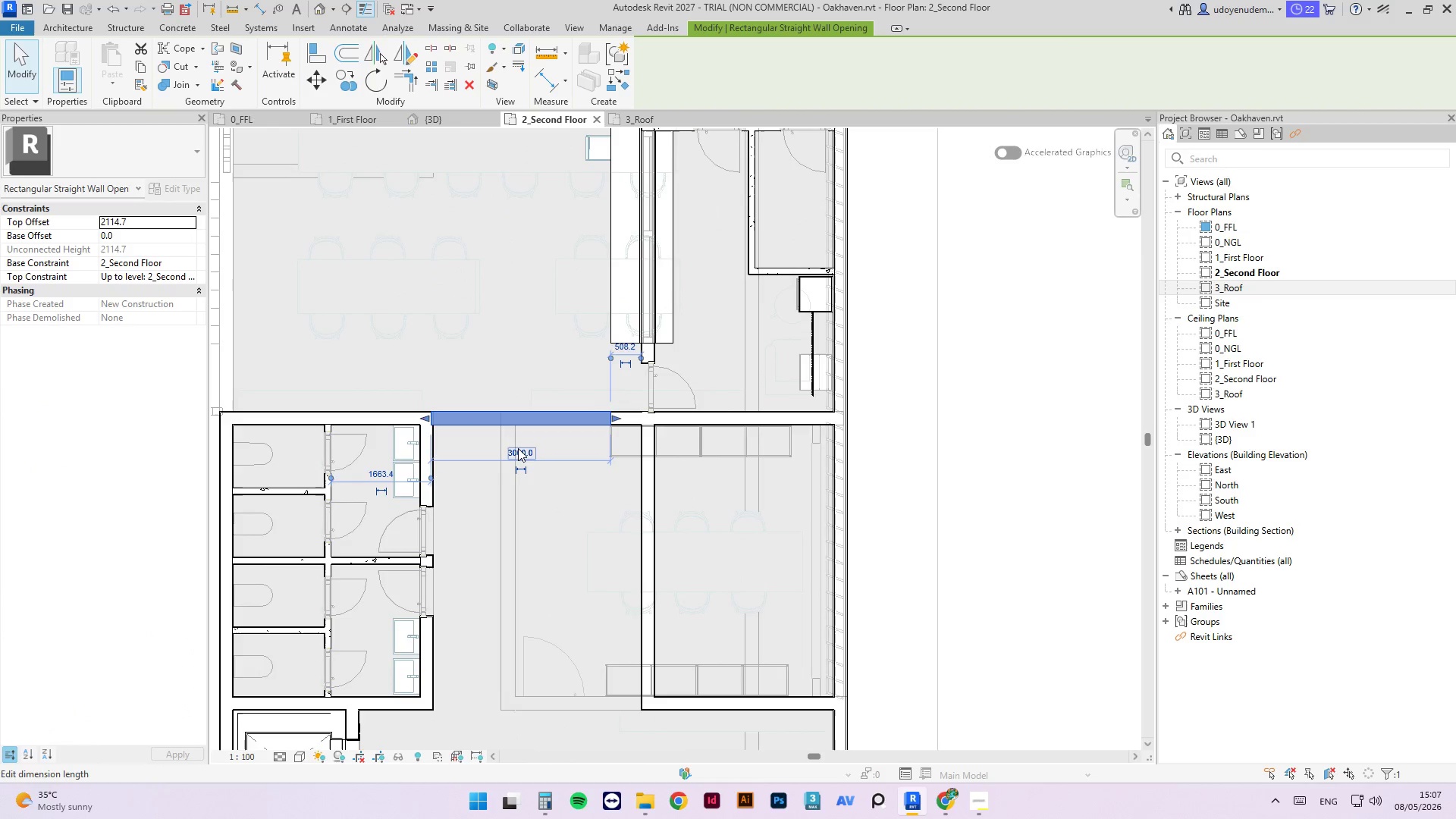 
key(ArrowRight)
 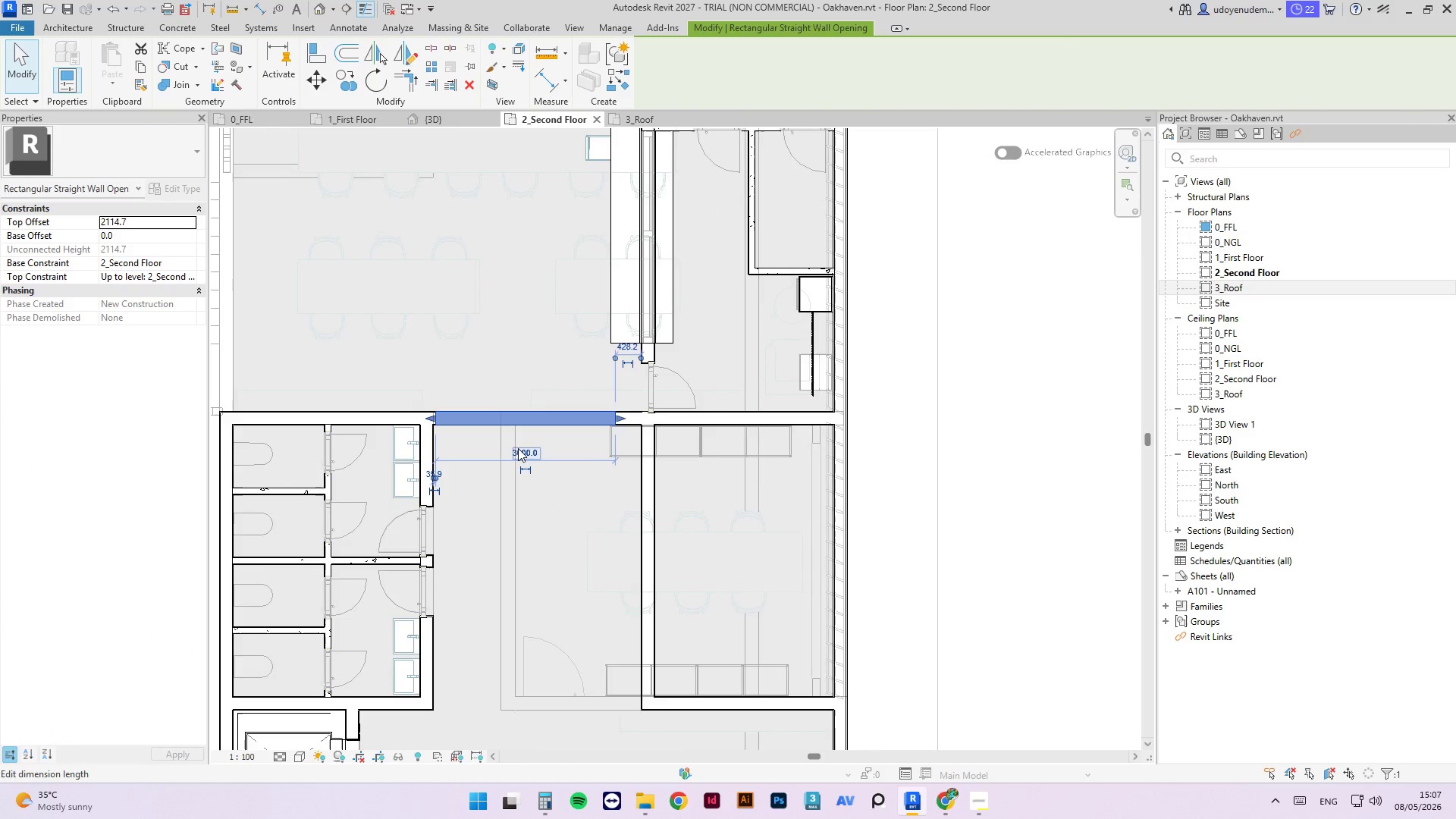 
key(ArrowRight)
 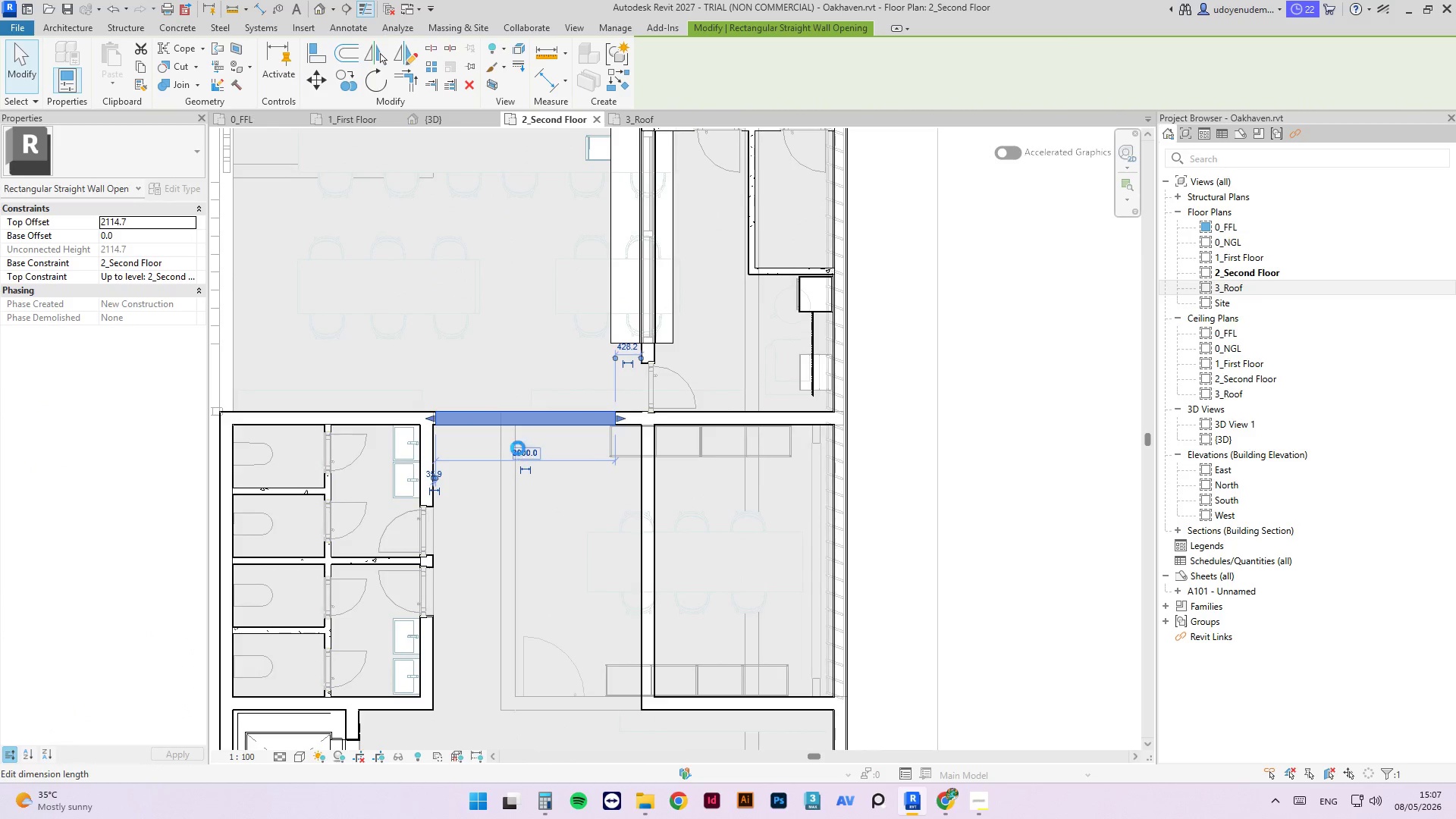 
key(ArrowRight)
 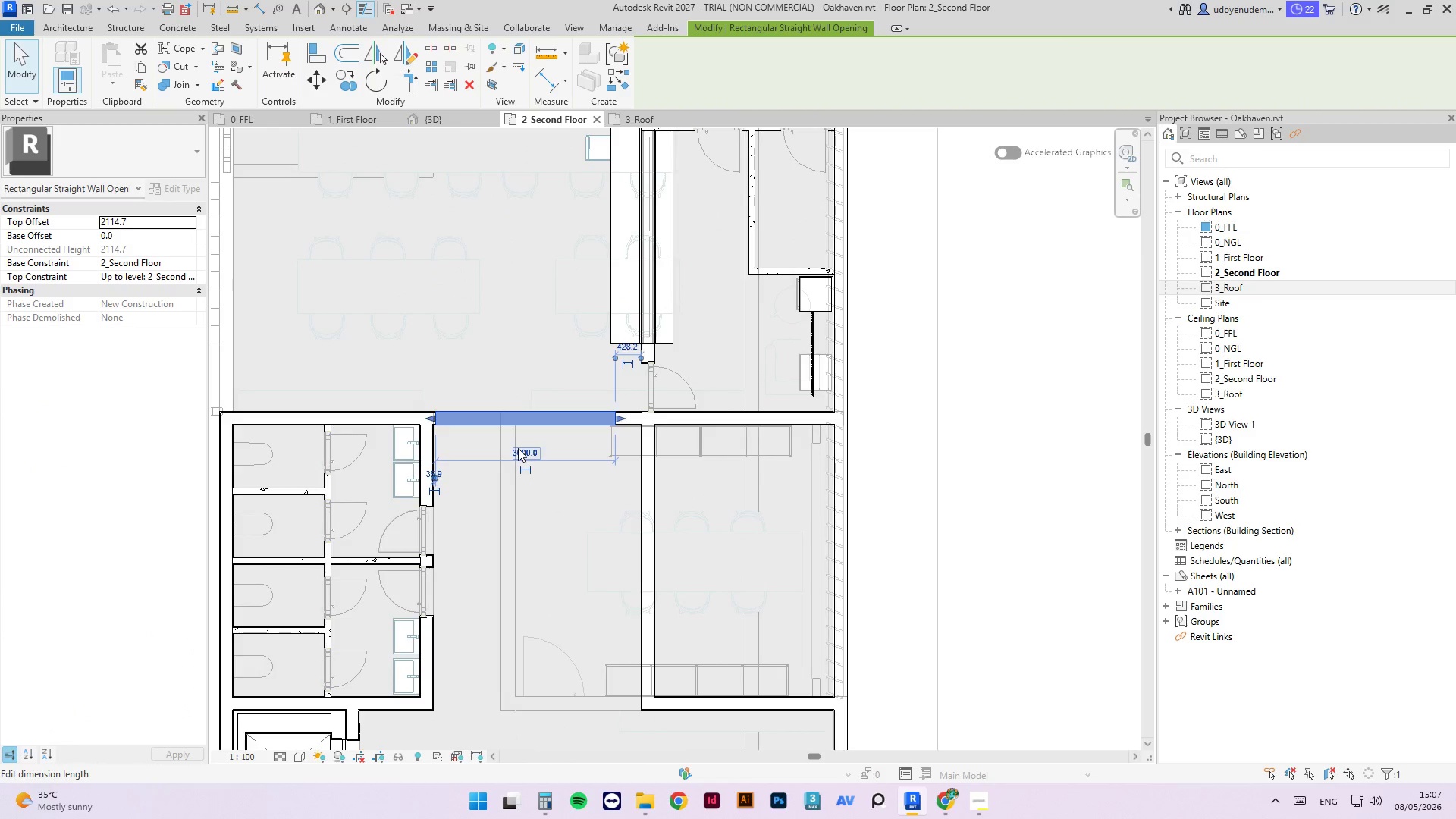 
key(ArrowRight)
 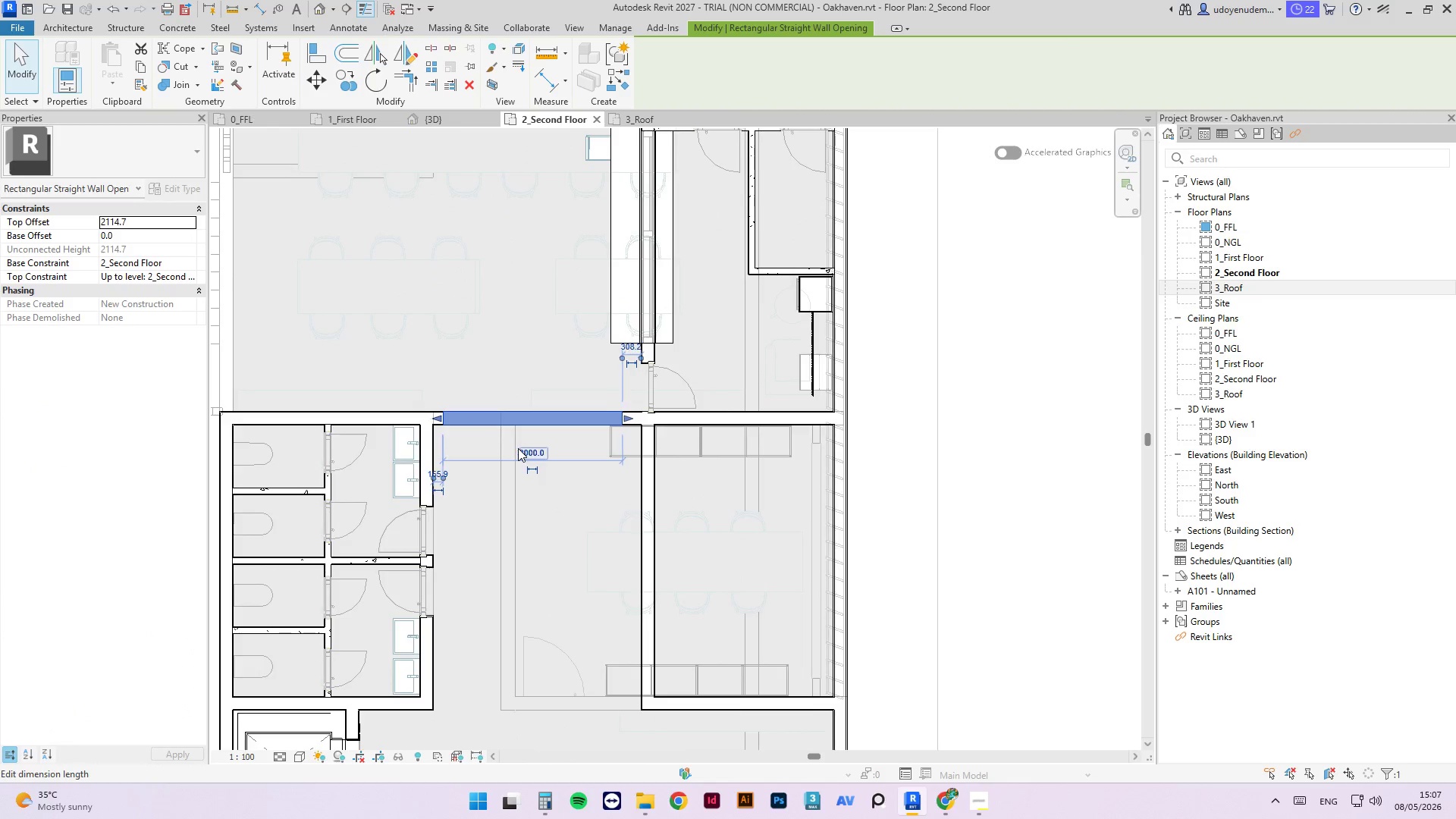 
key(ArrowRight)
 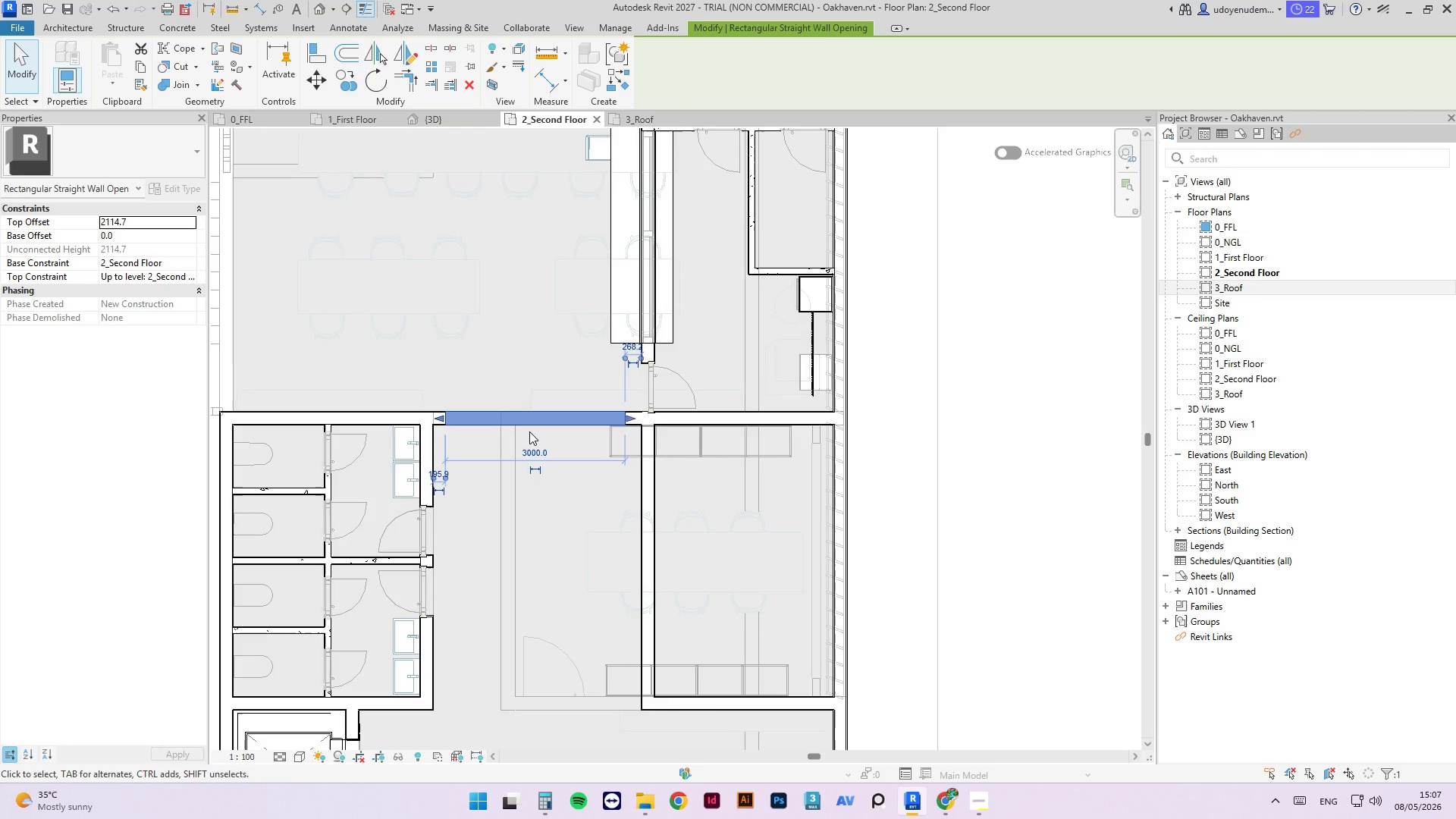 
key(ArrowRight)
 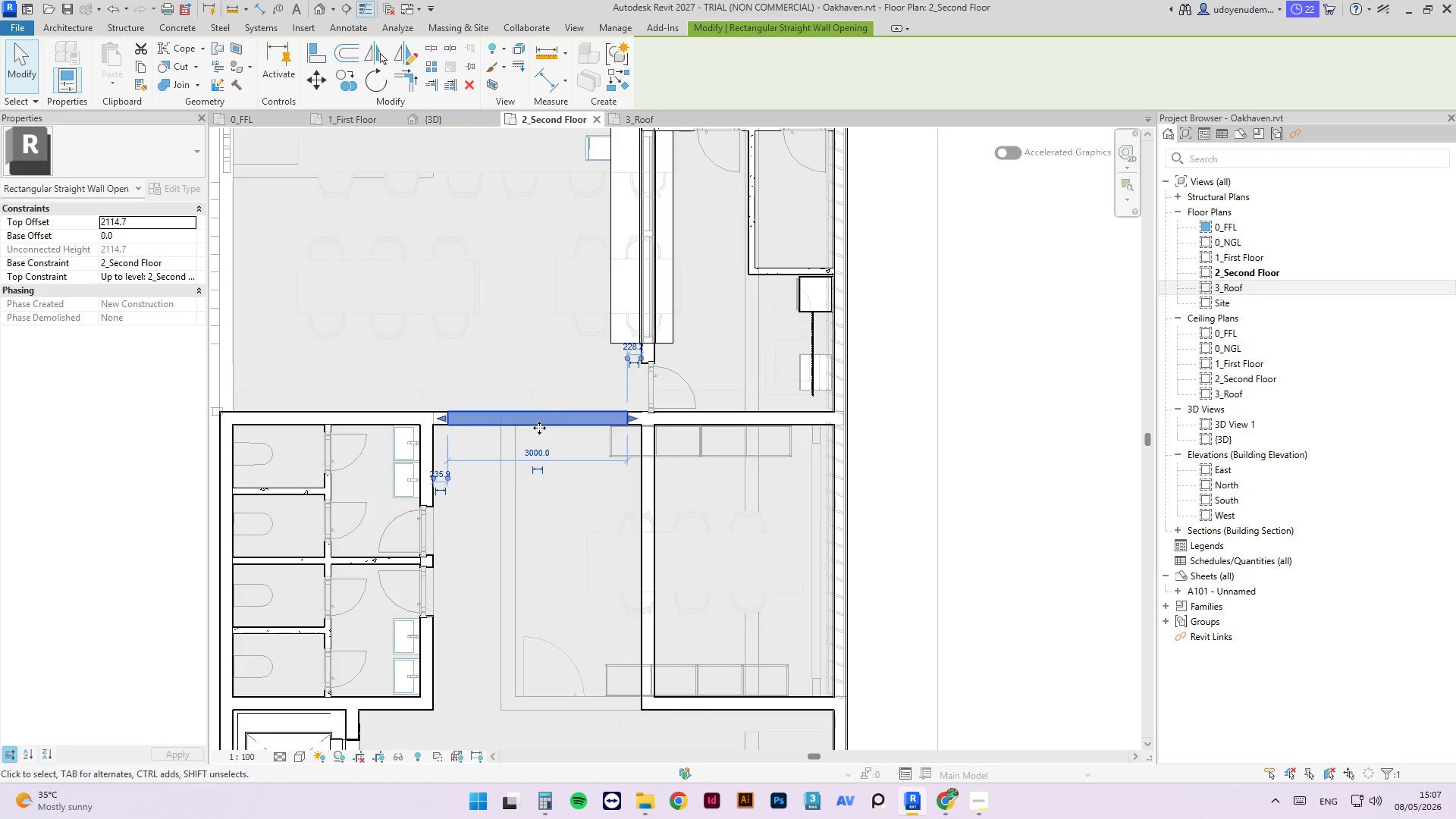 
key(Escape)
 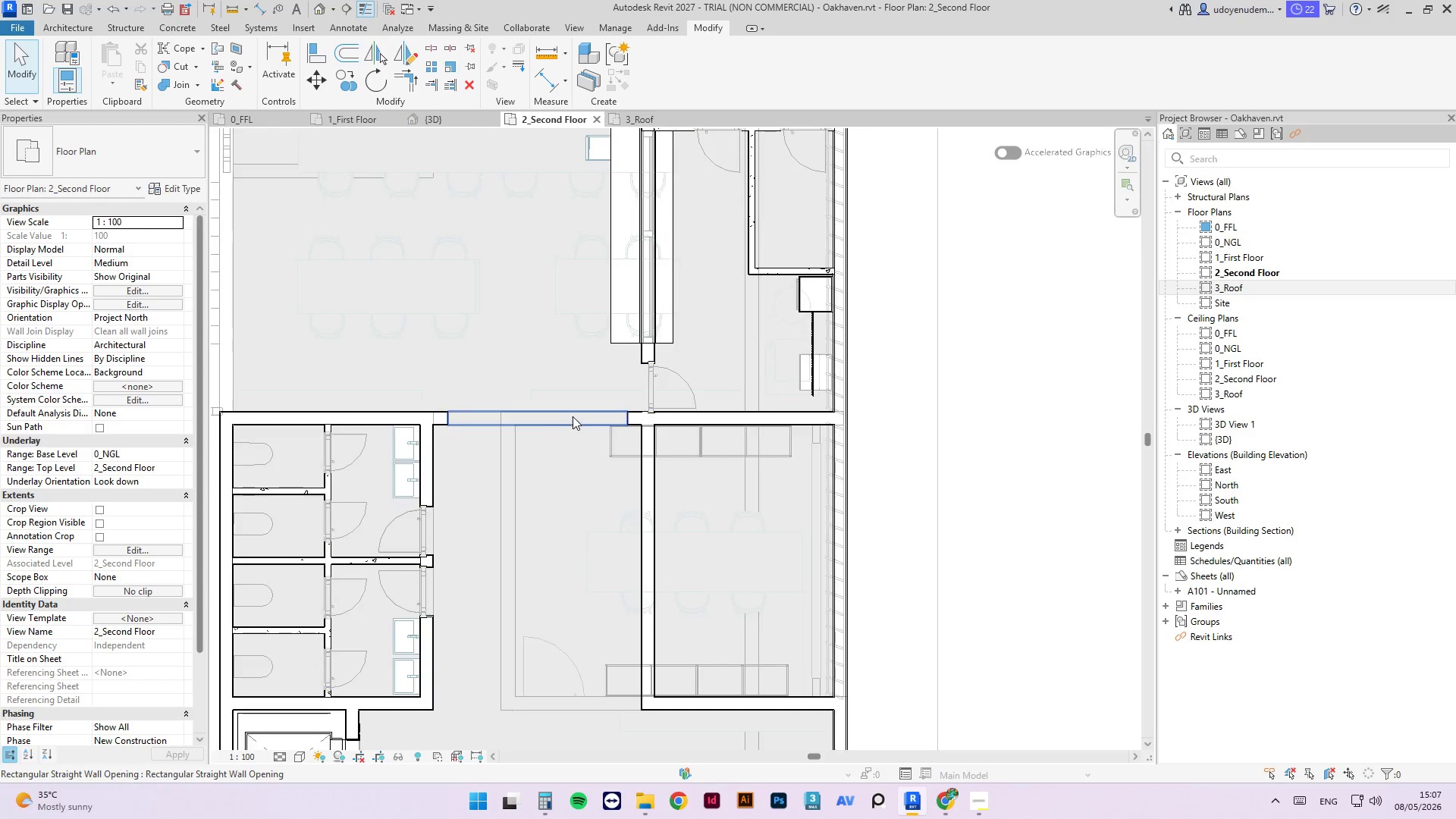 
left_click([896, 472])
 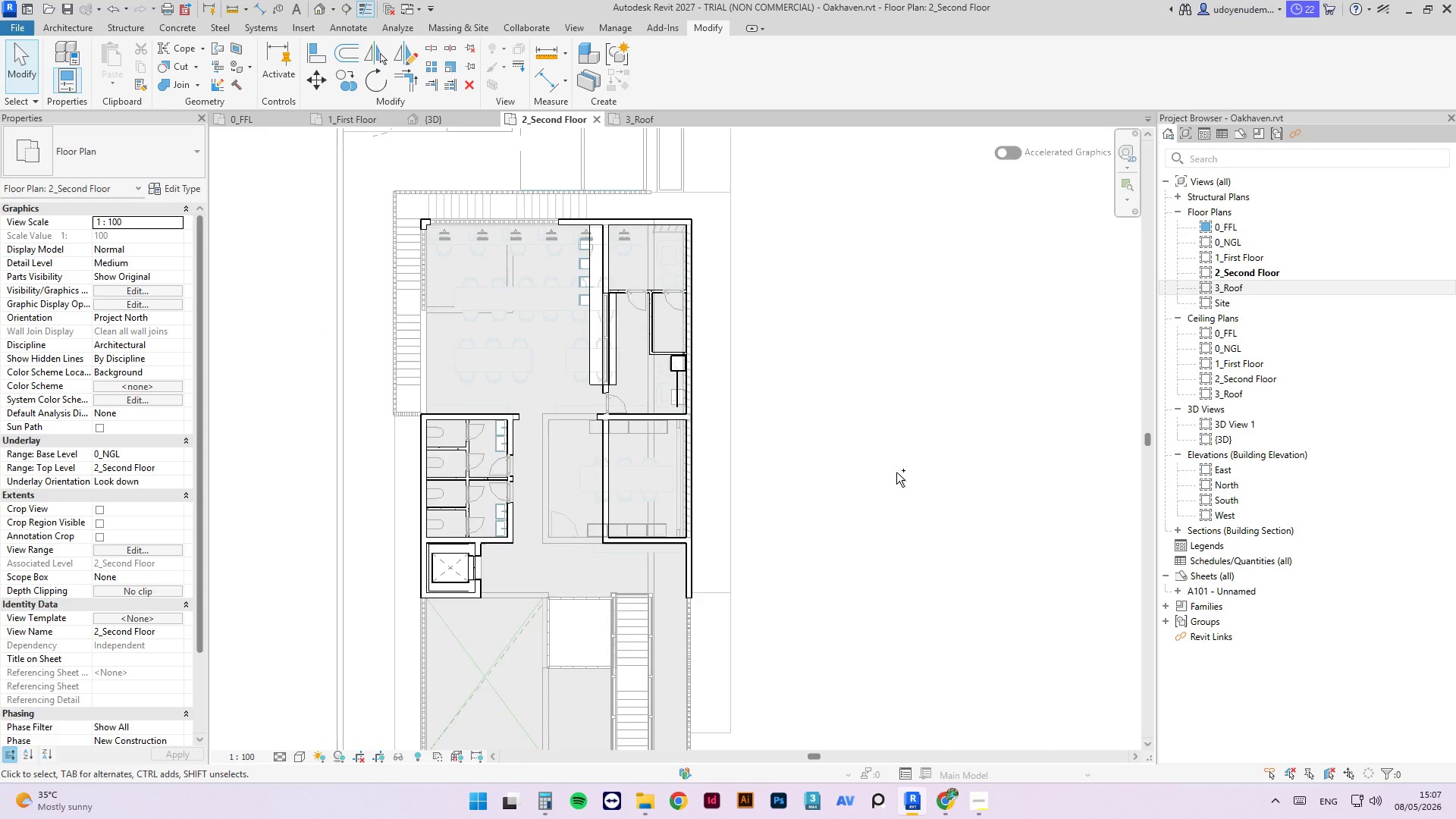 
scroll: coordinate [576, 416], scroll_direction: down, amount: 6.0
 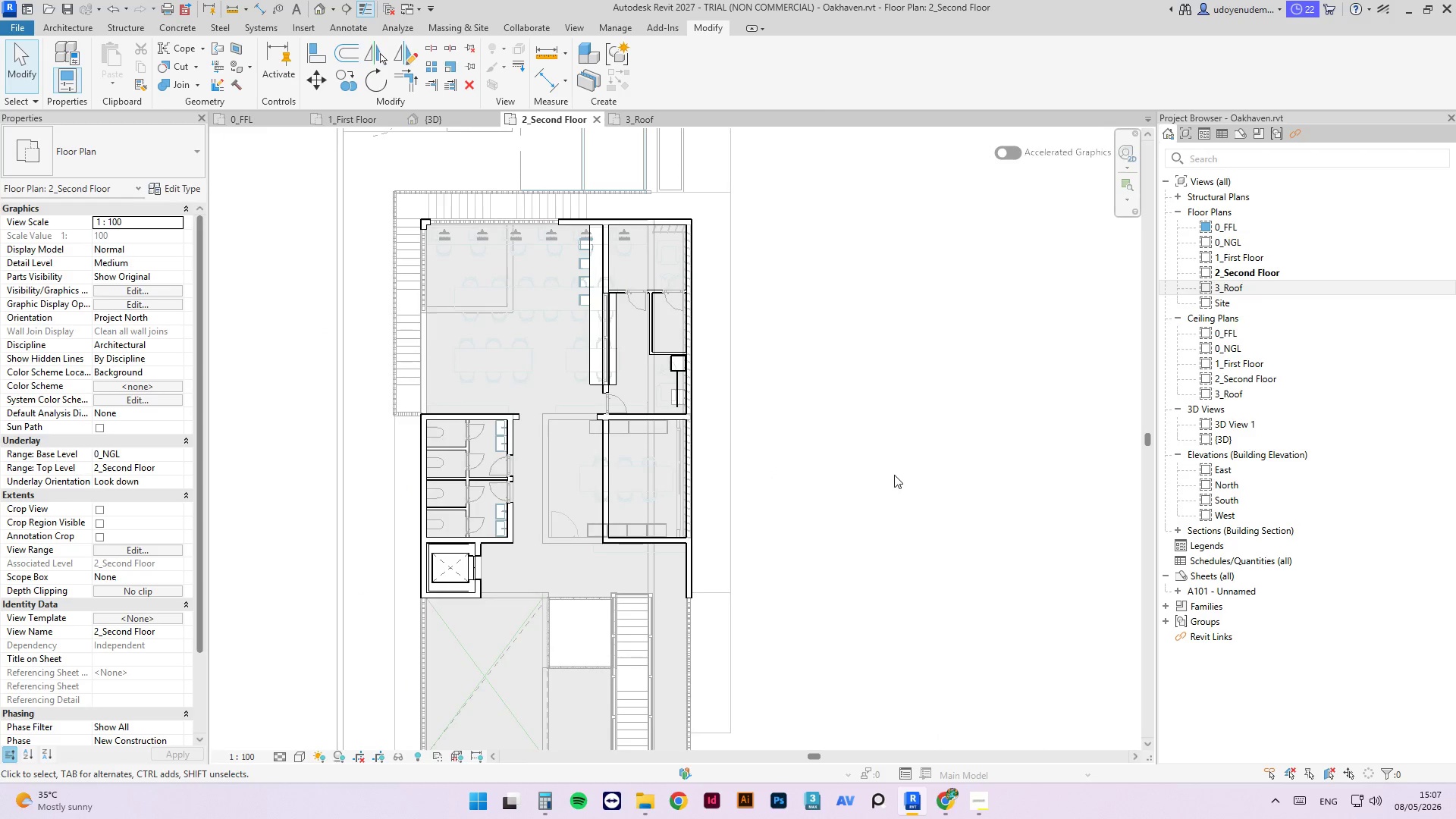 
key(Control+S)
 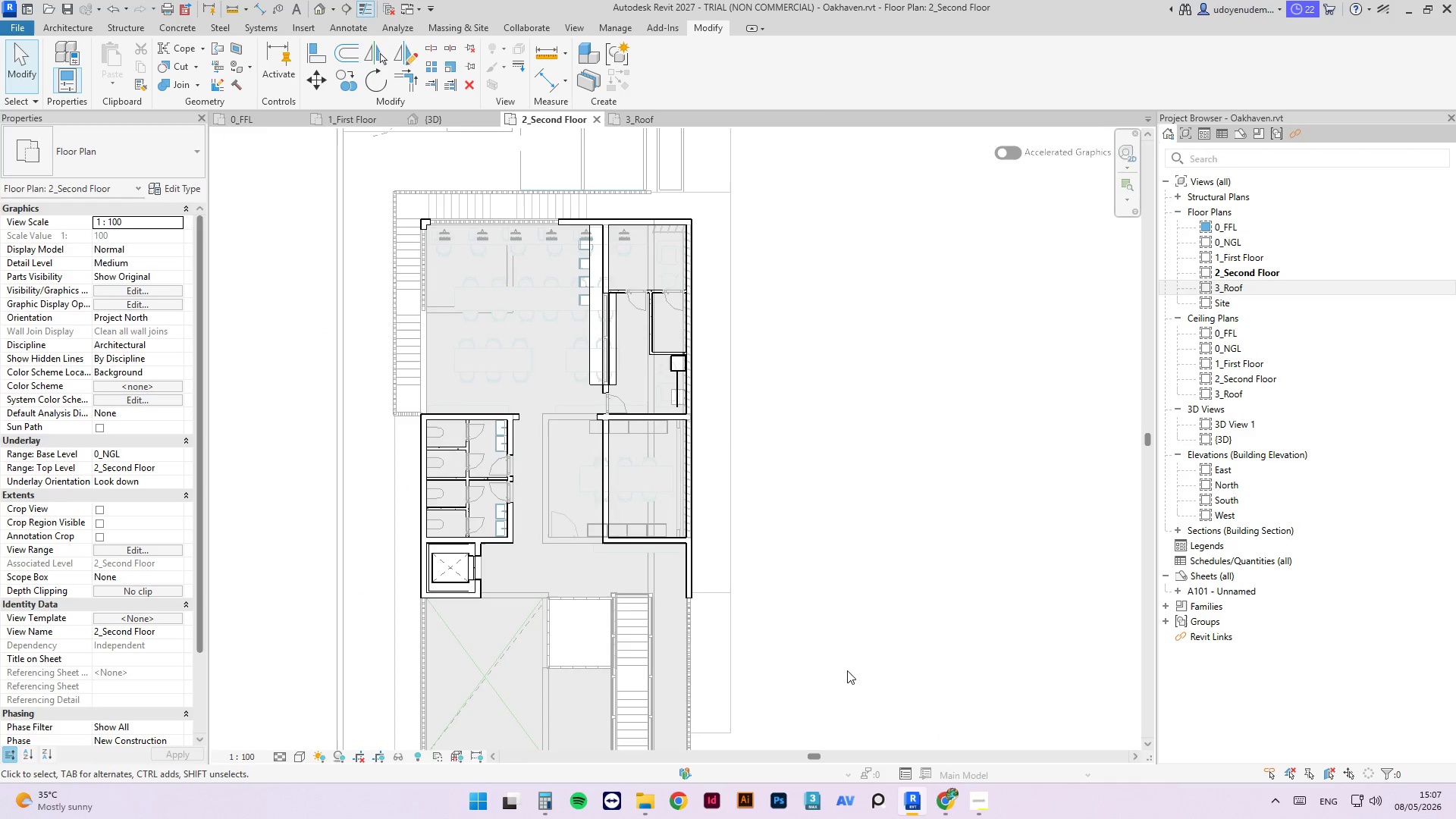 
scroll: coordinate [627, 461], scroll_direction: up, amount: 5.0
 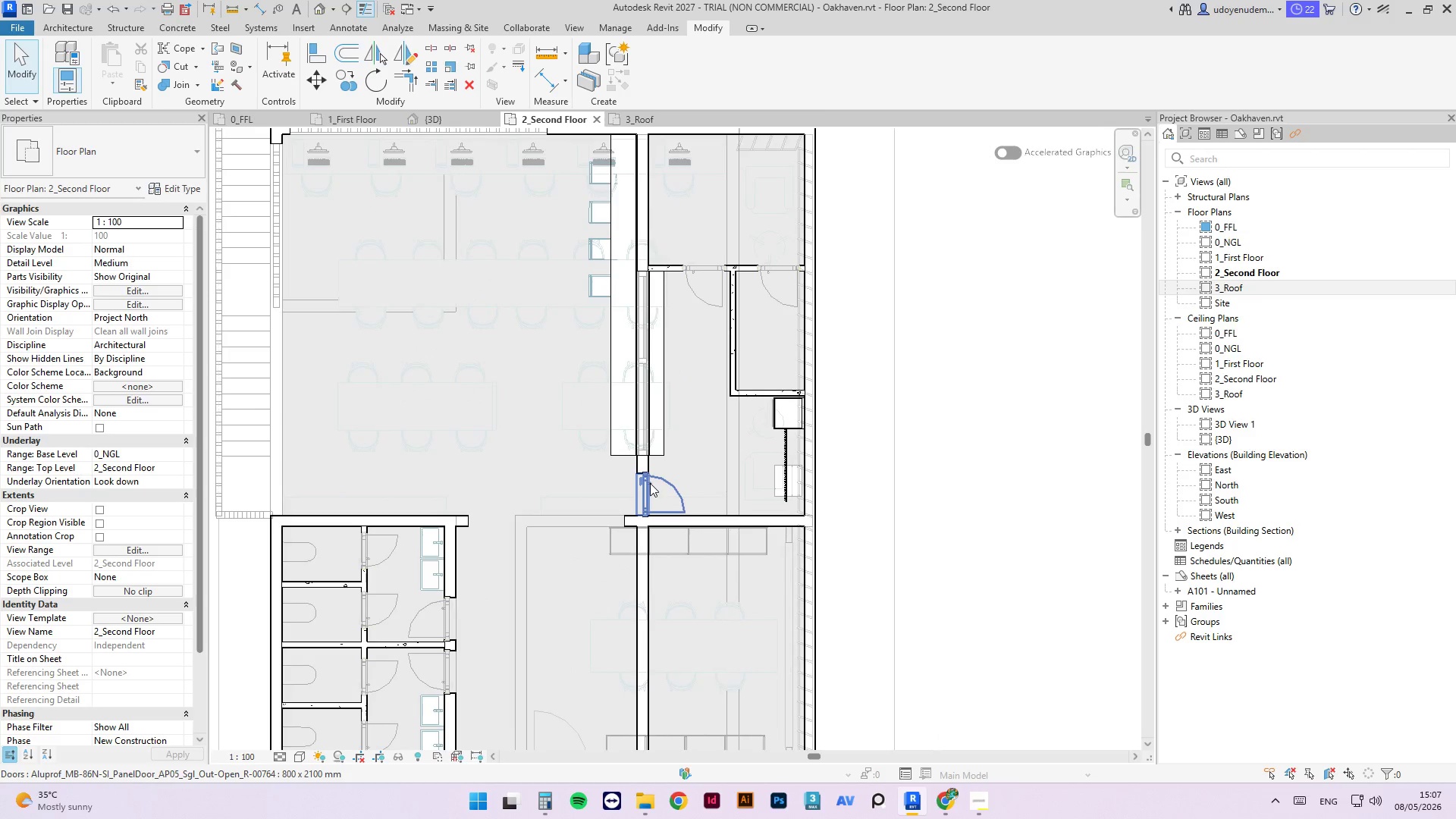 
left_click([650, 483])
 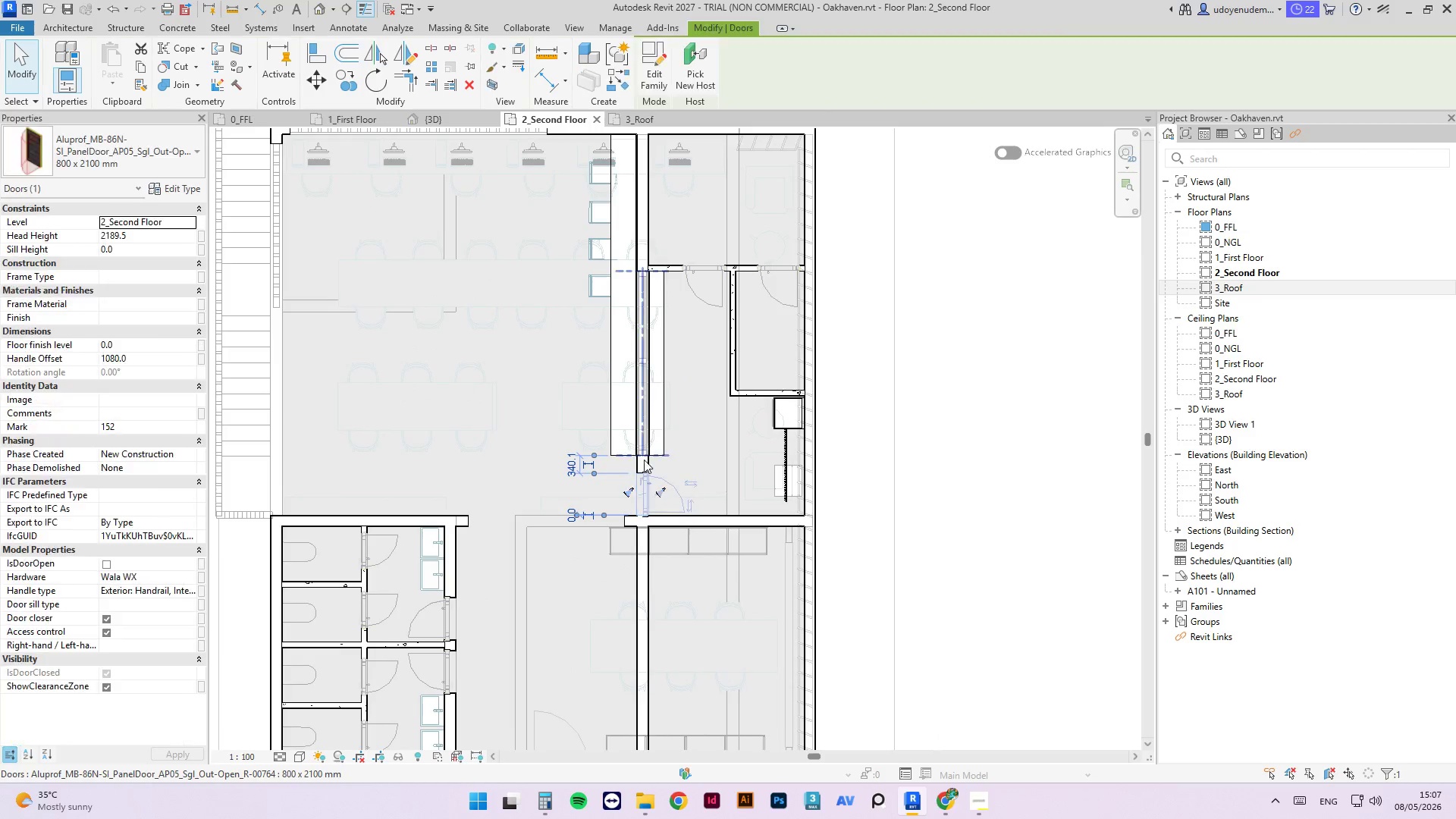 
scroll: coordinate [642, 427], scroll_direction: down, amount: 4.0
 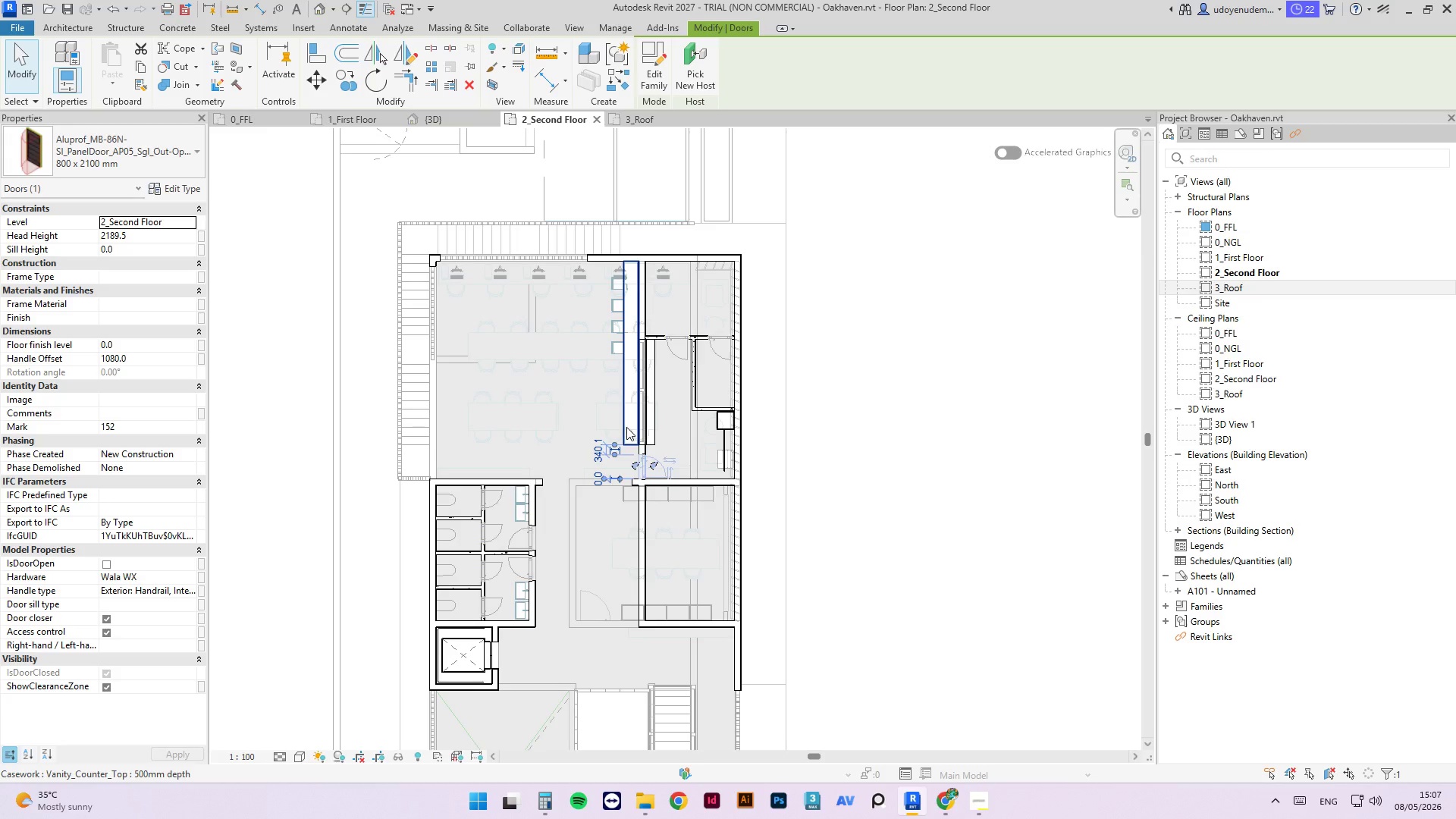 
key(Escape)
 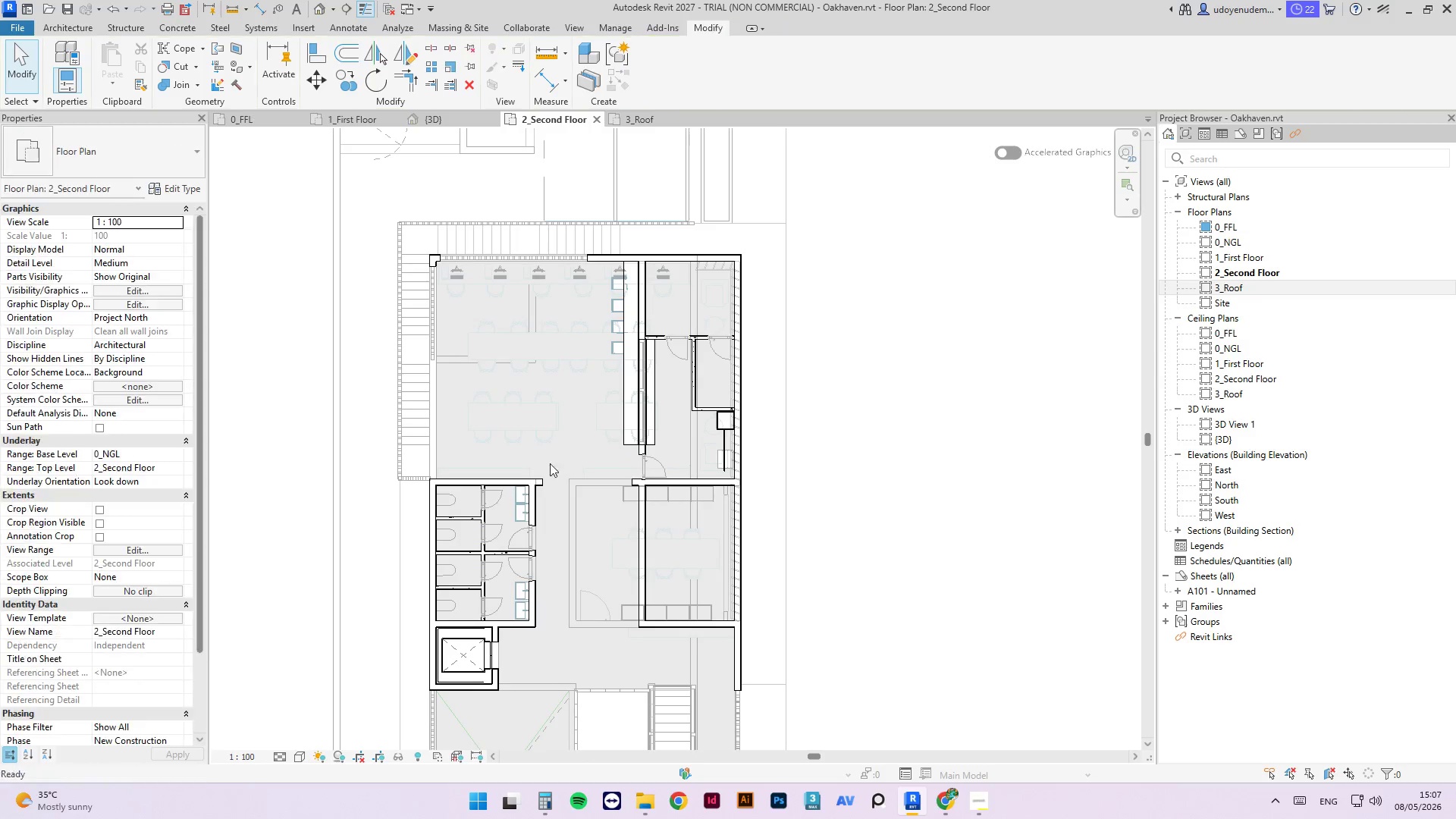 
key(Escape)
 